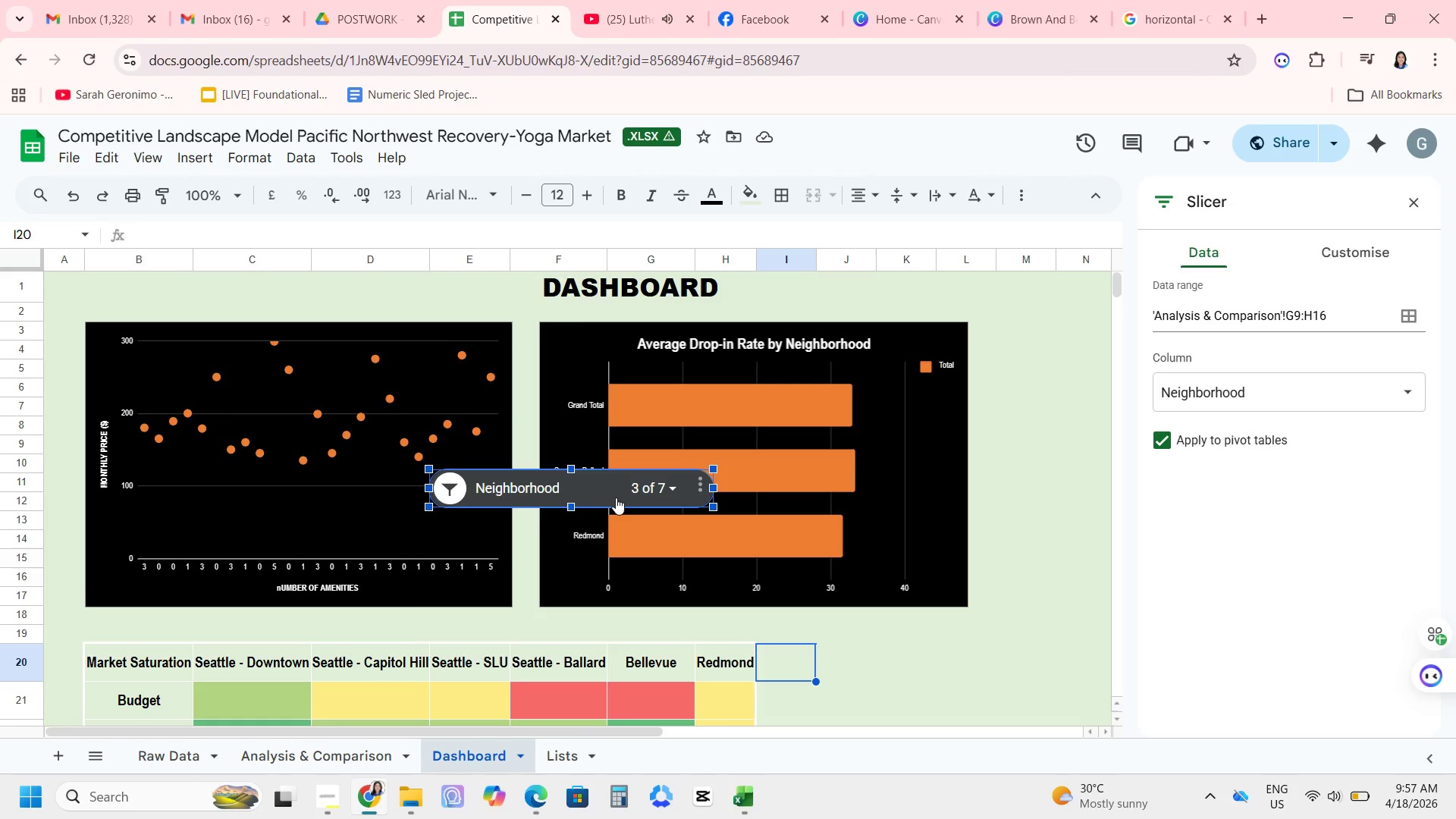 
left_click([659, 493])
 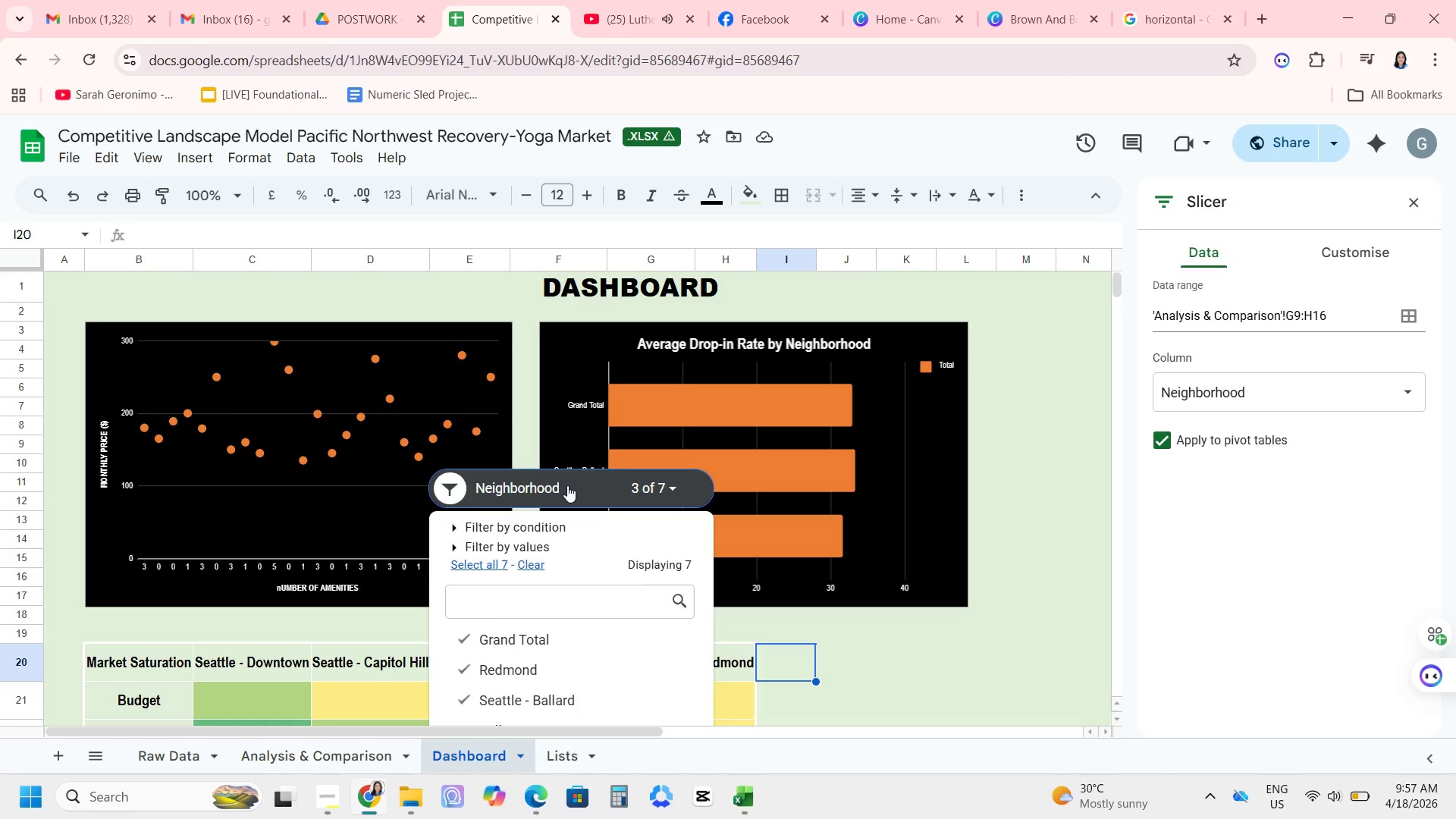 
wait(6.62)
 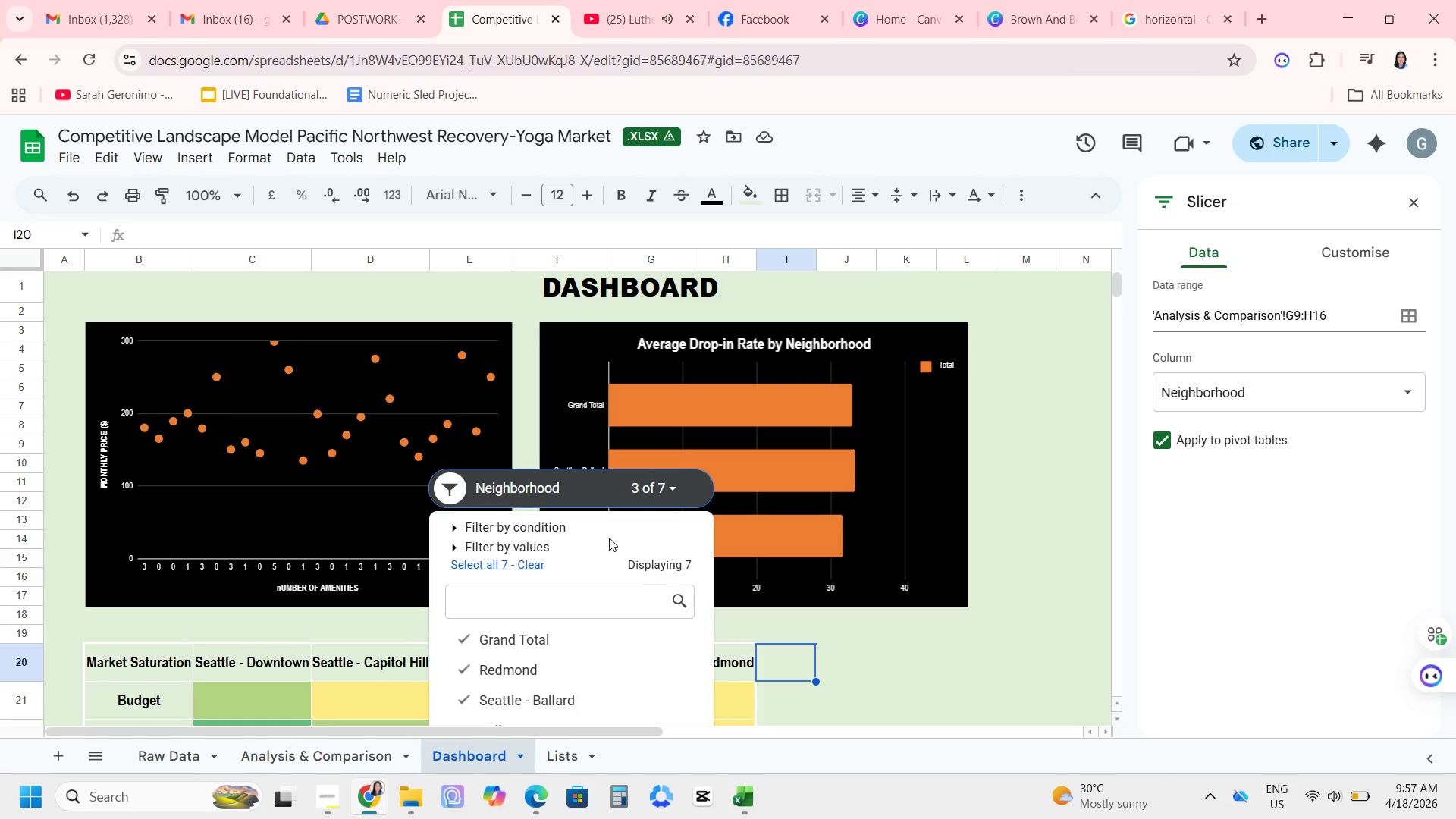 
key(Control+ControlLeft)
 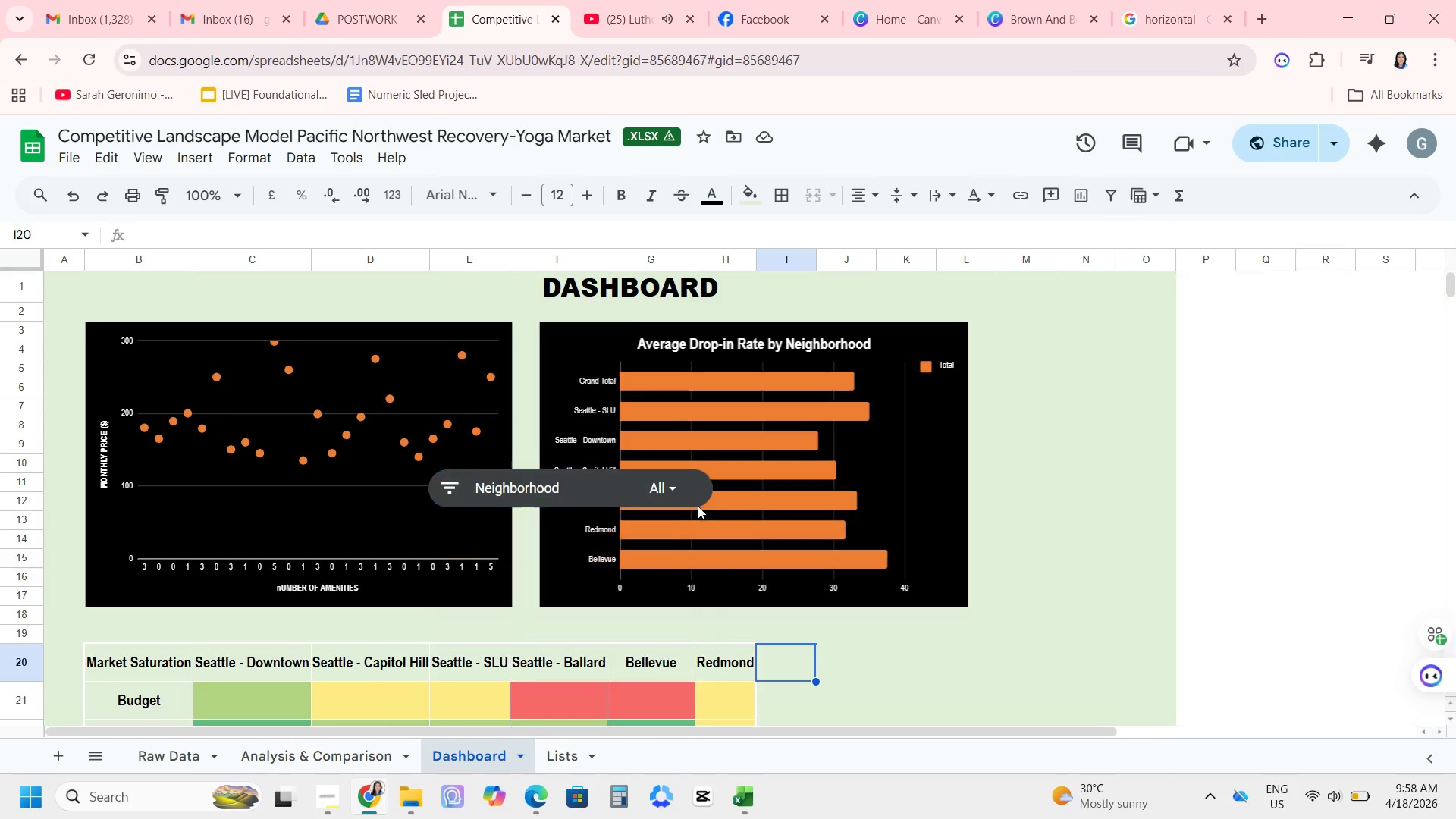 
key(Control+Z)
 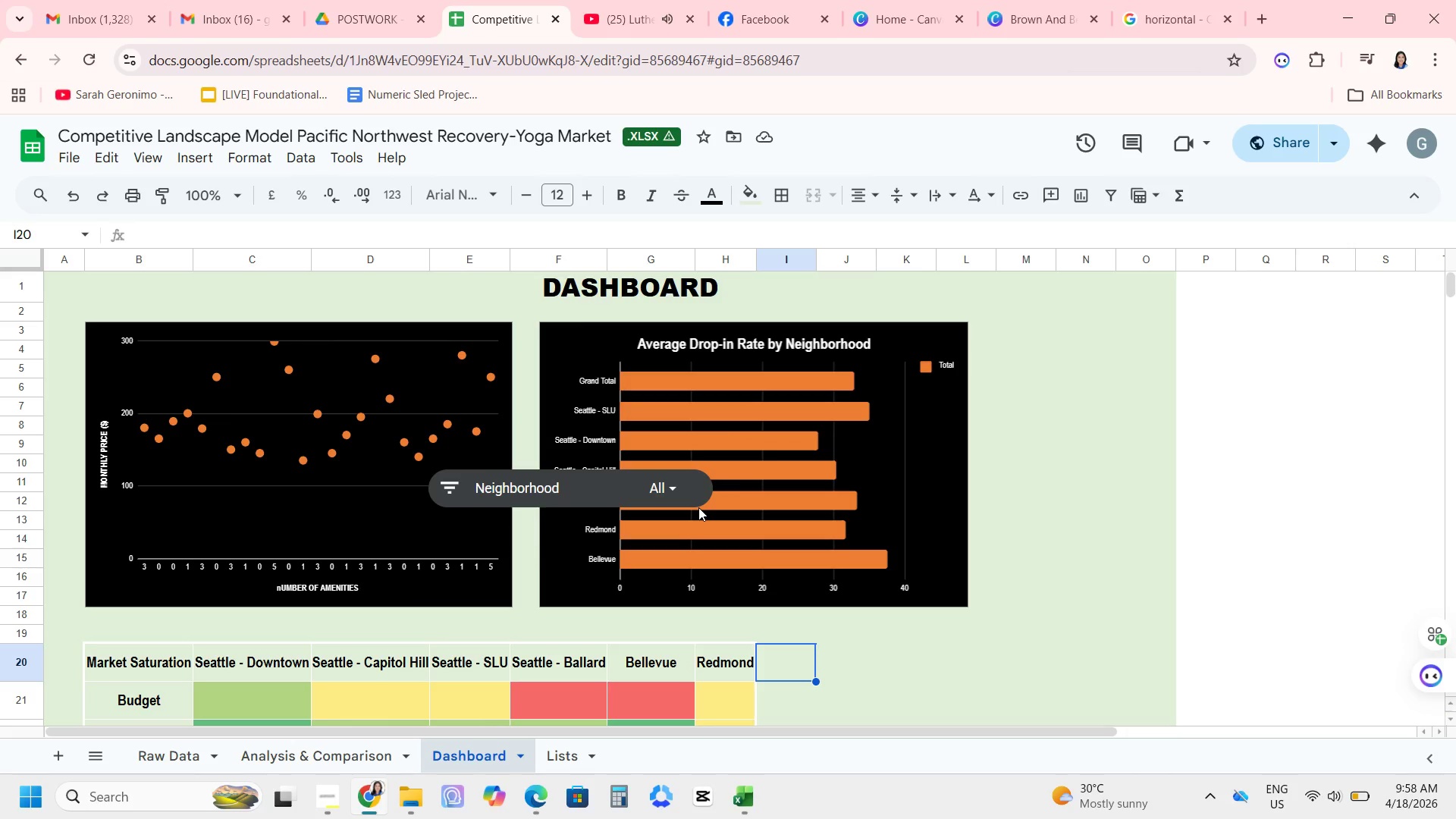 
key(Control+ControlLeft)
 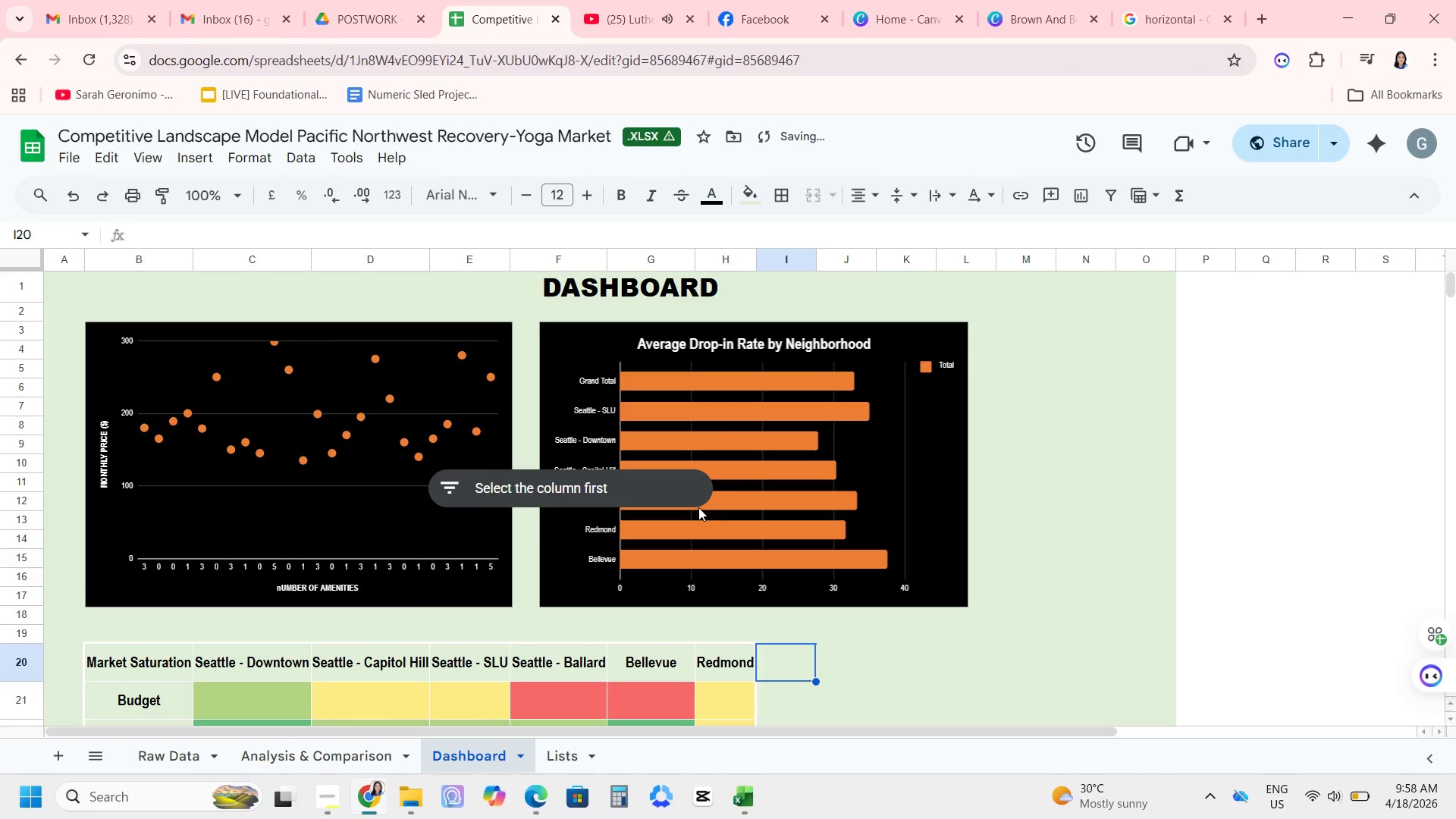 
key(Control+Z)
 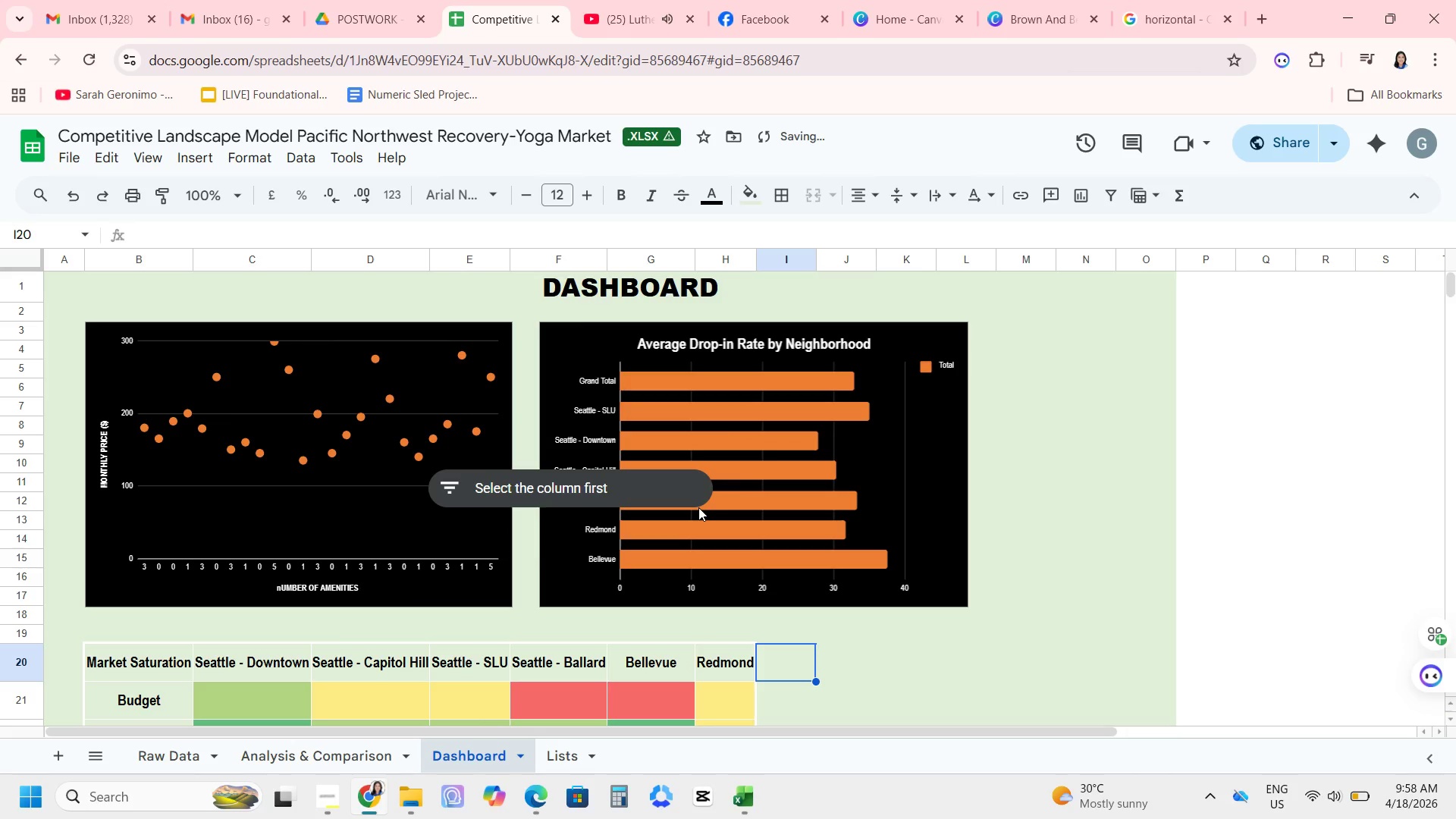 
key(Control+ControlLeft)
 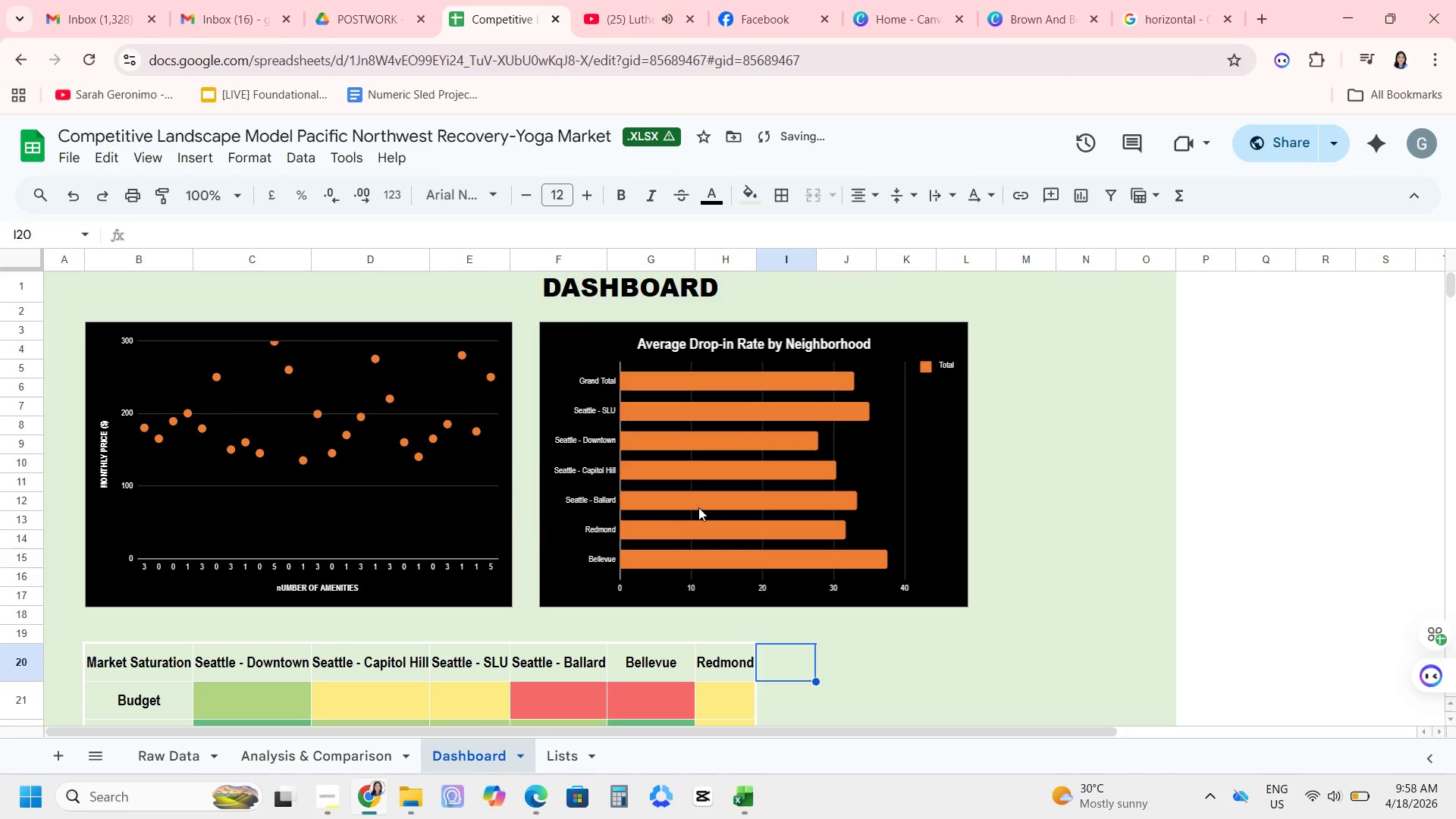 
key(Control+Z)
 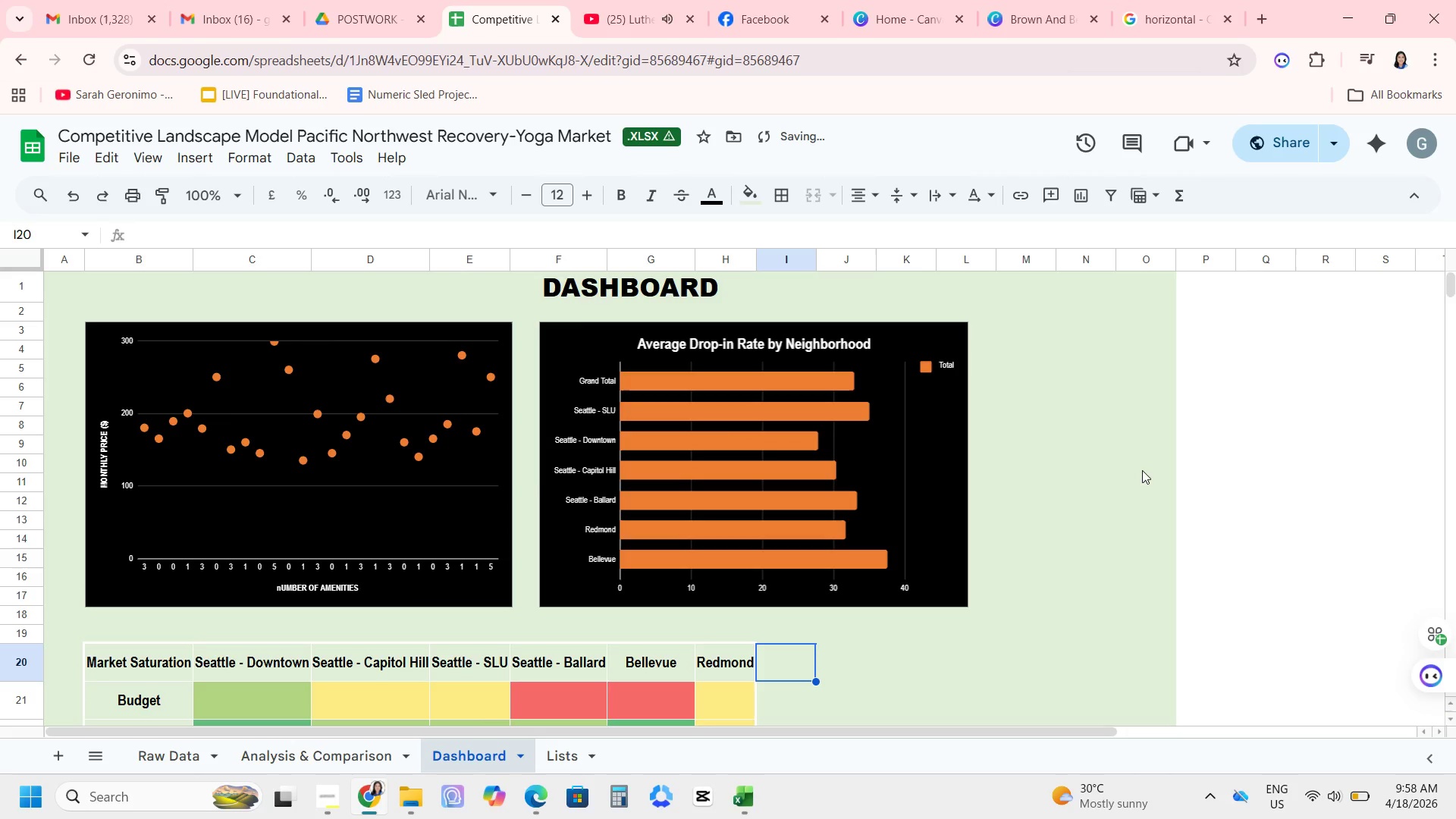 
key(Alt+AltLeft)
 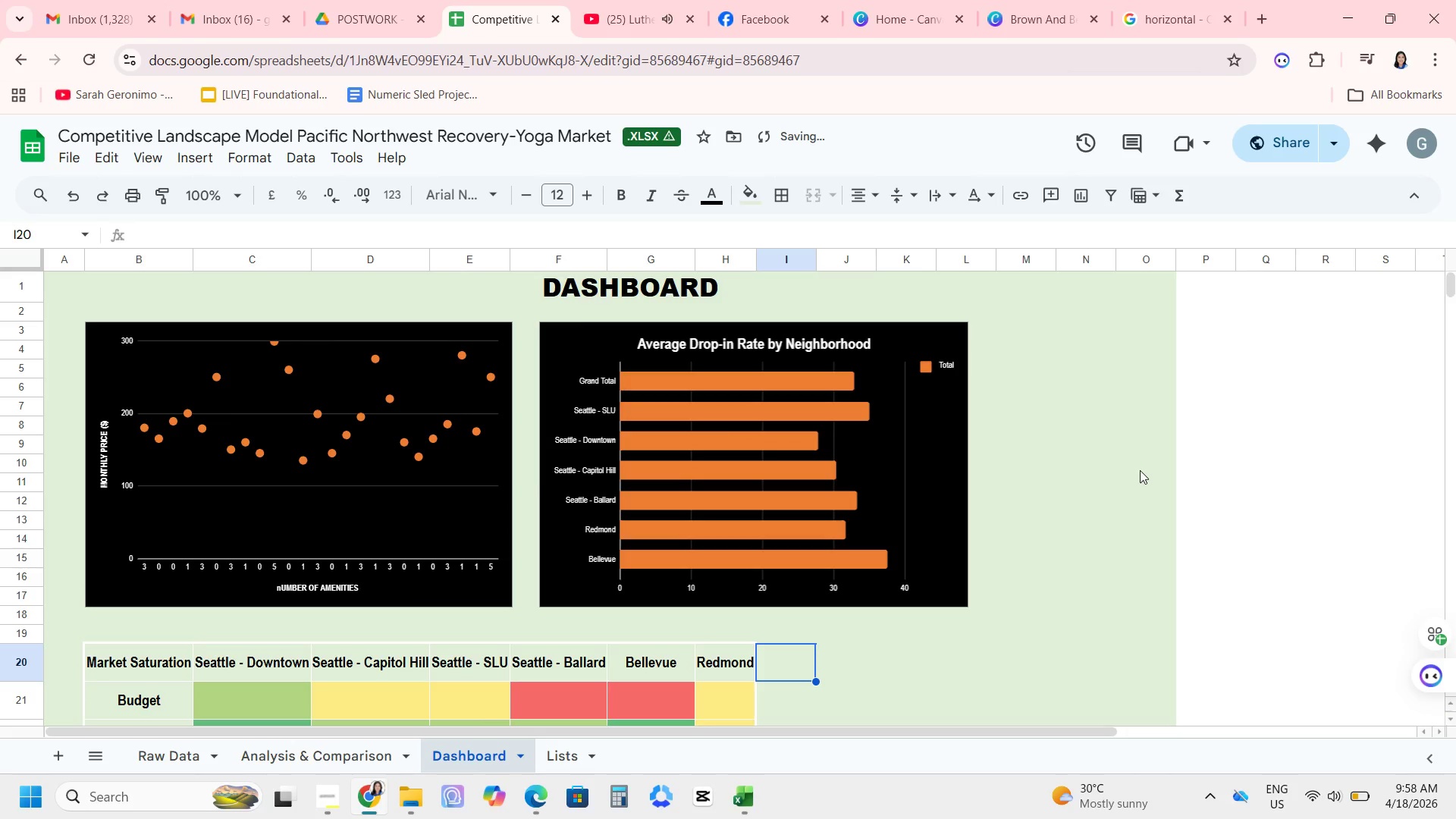 
key(Alt+Tab)
 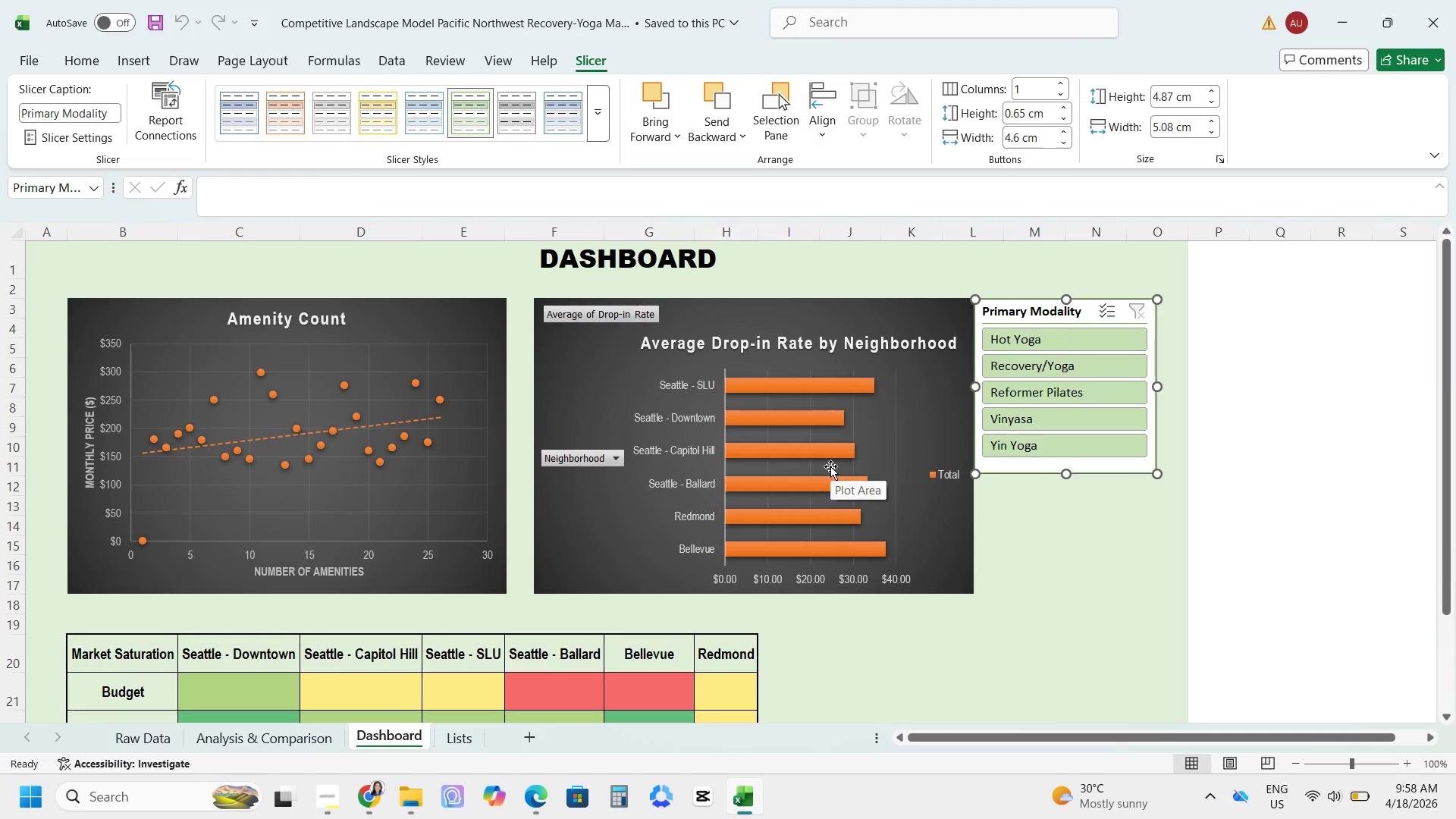 
key(Alt+Tab)
 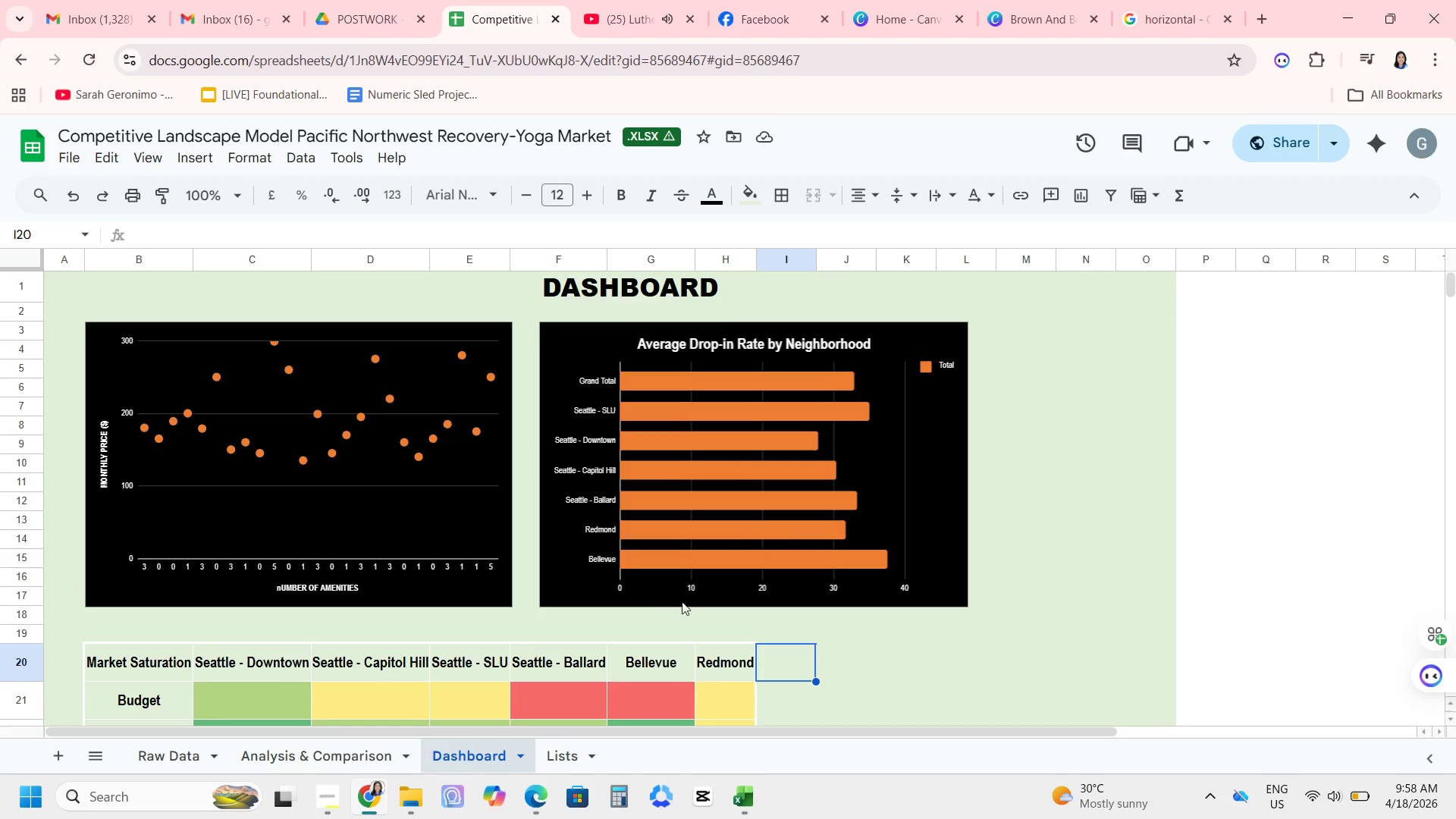 
scroll: coordinate [622, 620], scroll_direction: down, amount: 2.0
 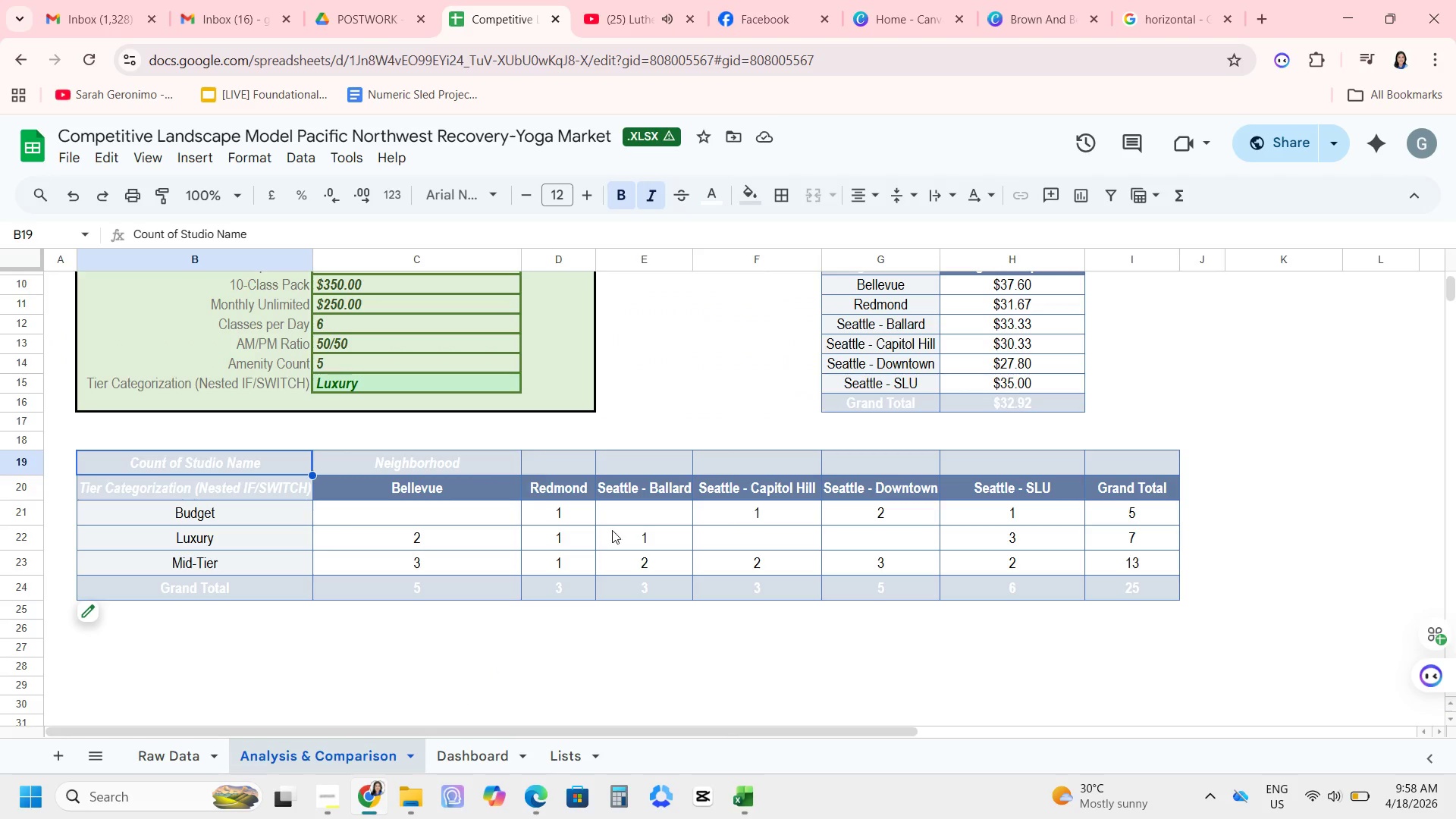 
key(Alt+AltLeft)
 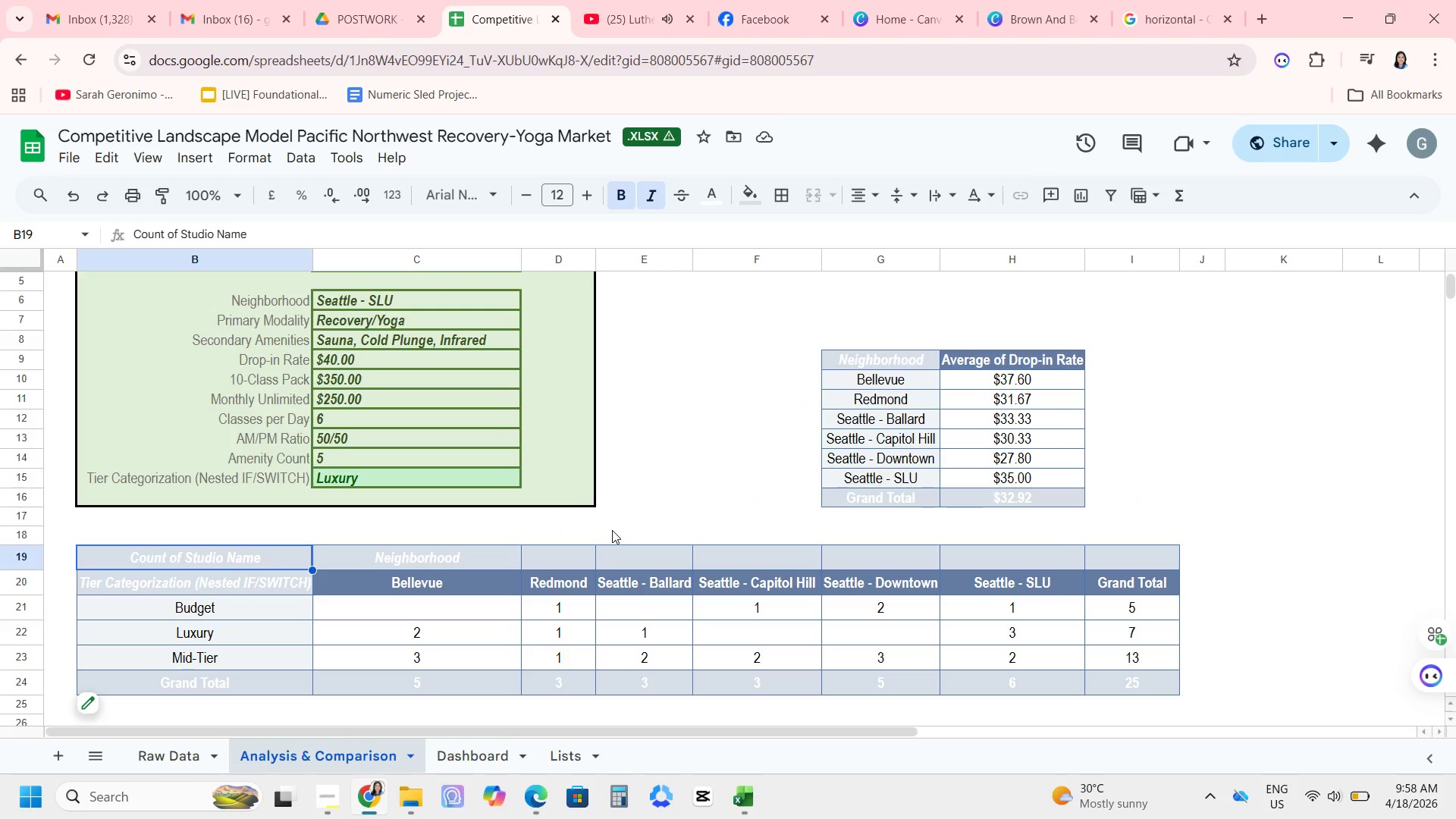 
scroll: coordinate [612, 530], scroll_direction: up, amount: 1.0
 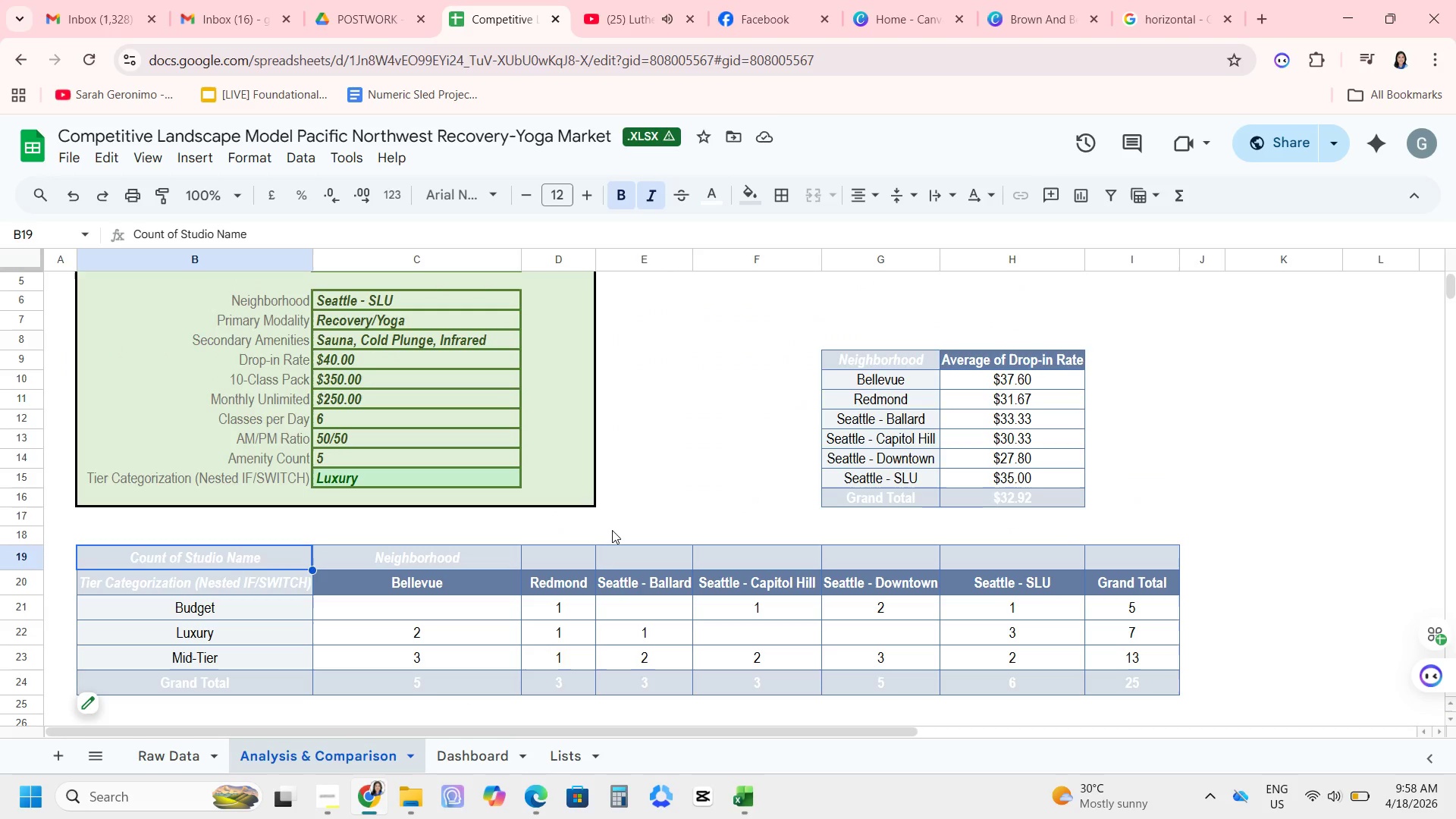 
key(Alt+Tab)
 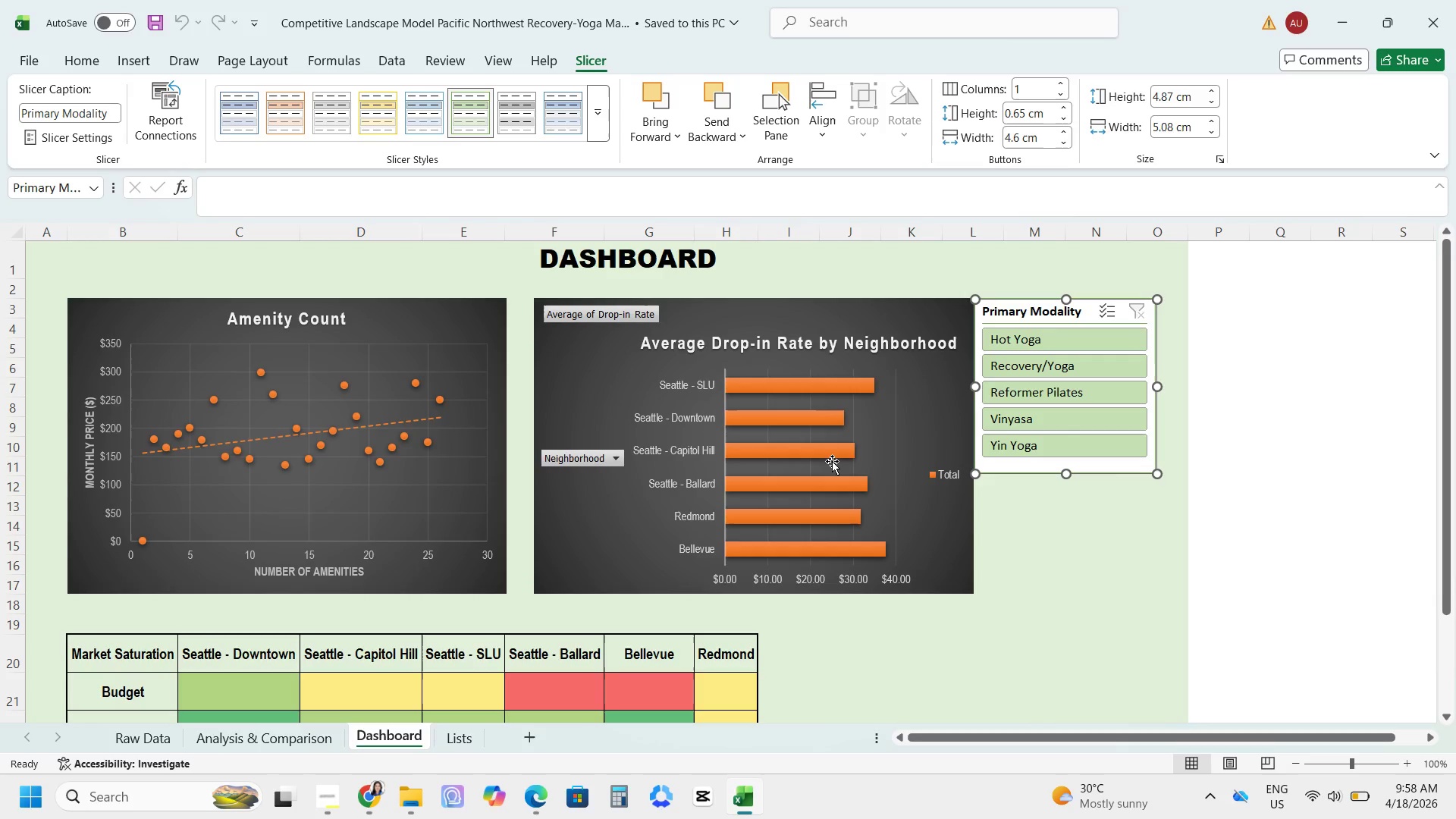 
left_click([834, 455])
 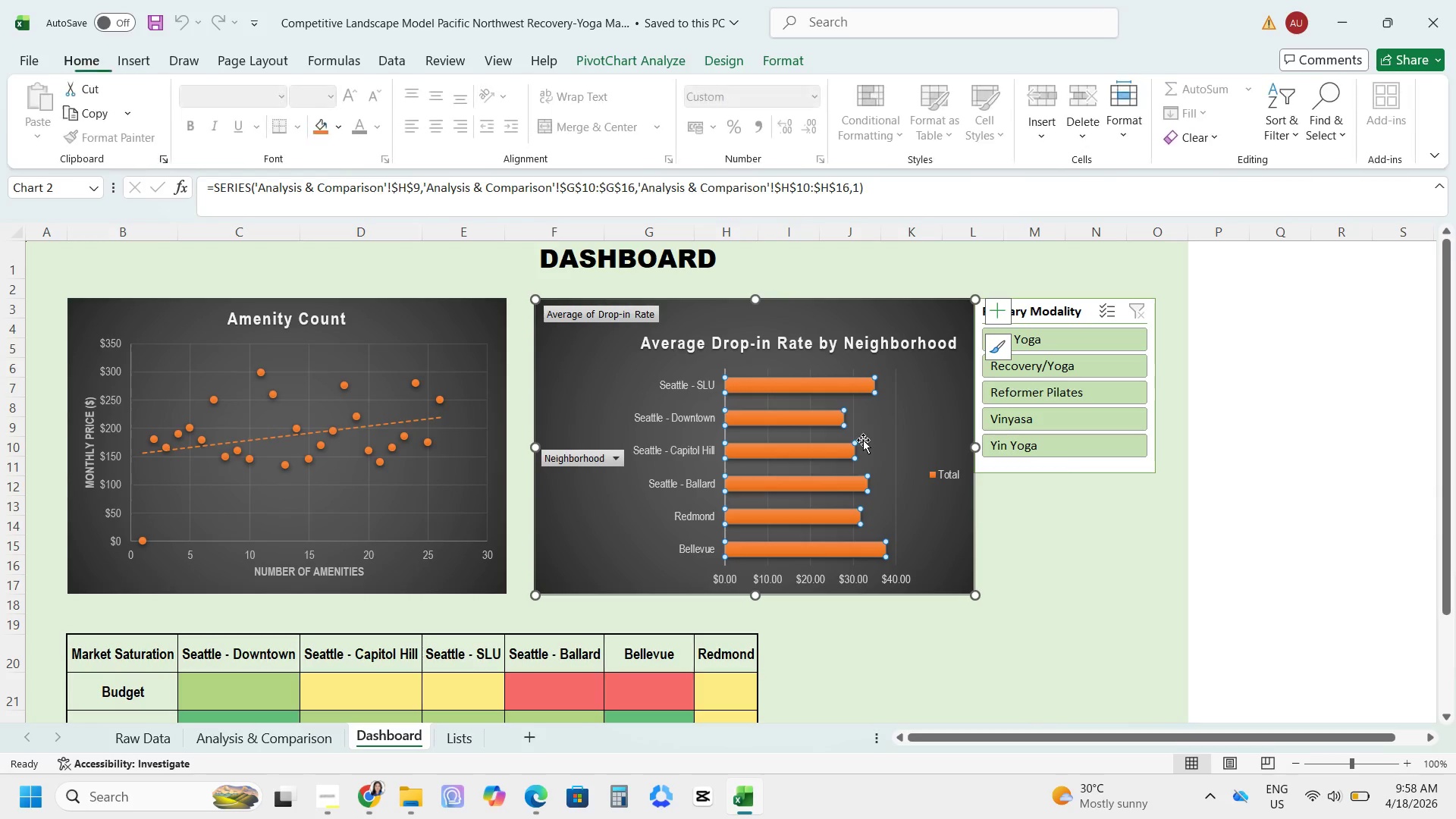 
key(Alt+AltLeft)
 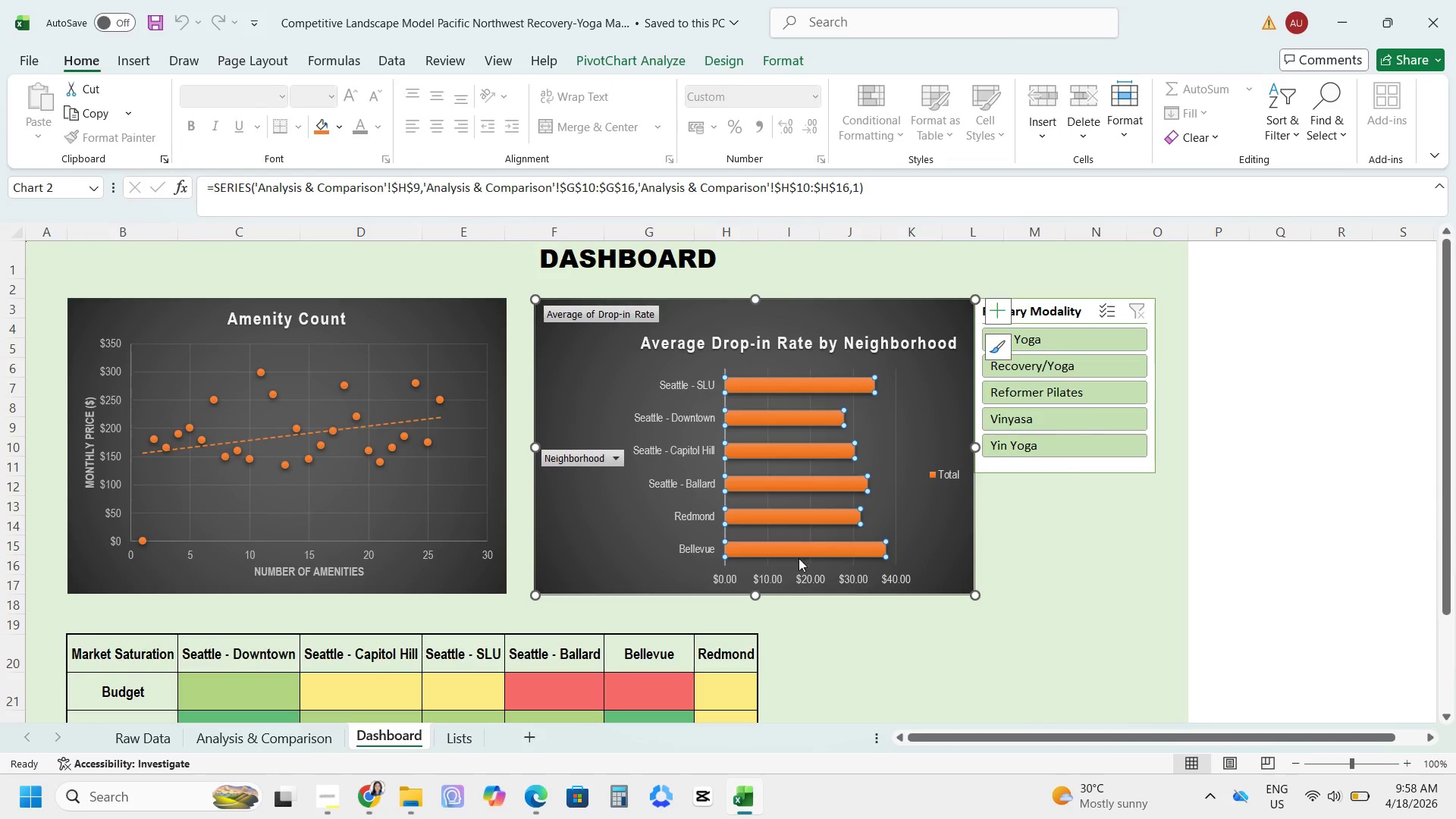 
key(Alt+Tab)
 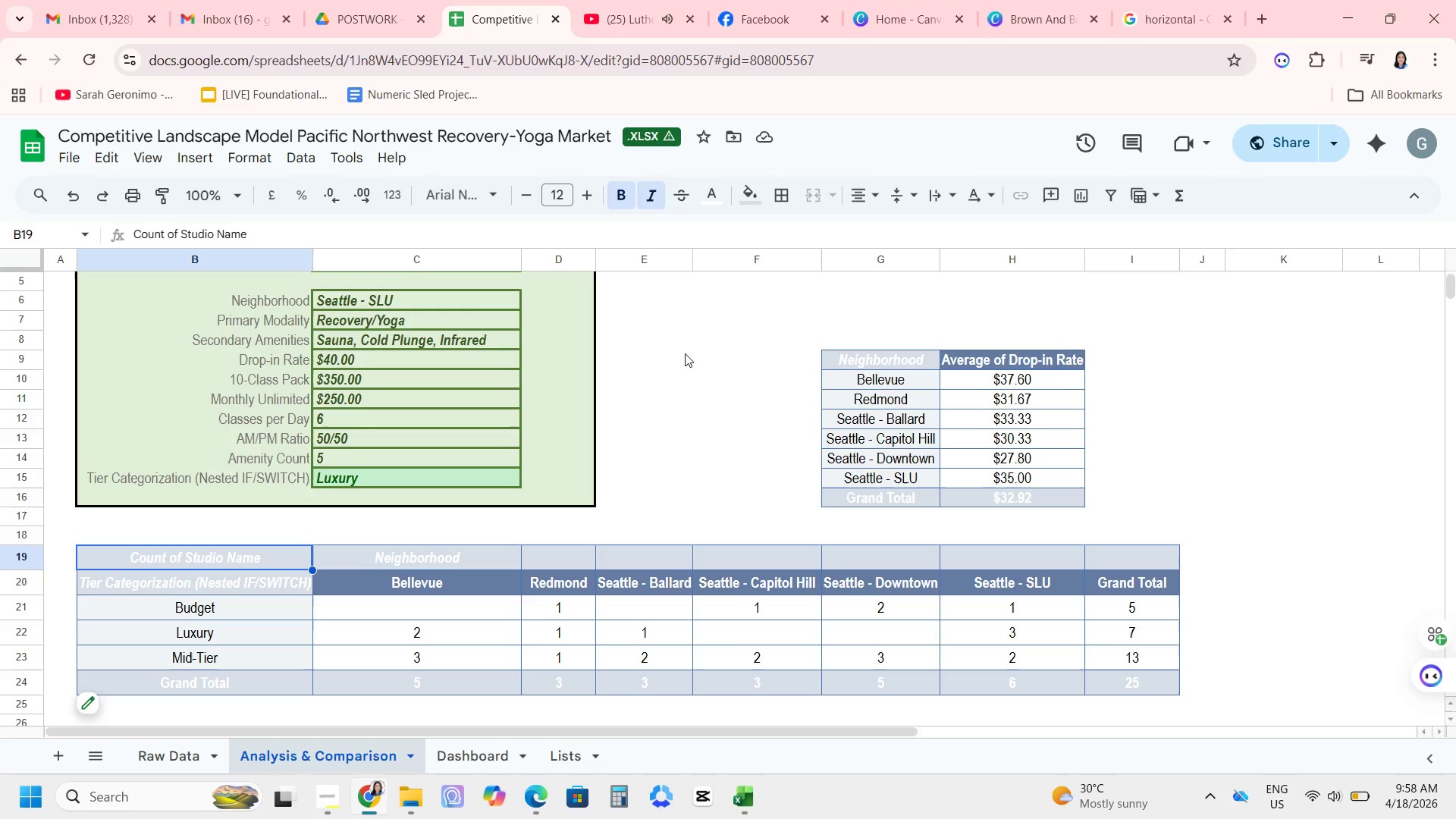 
left_click([473, 770])
 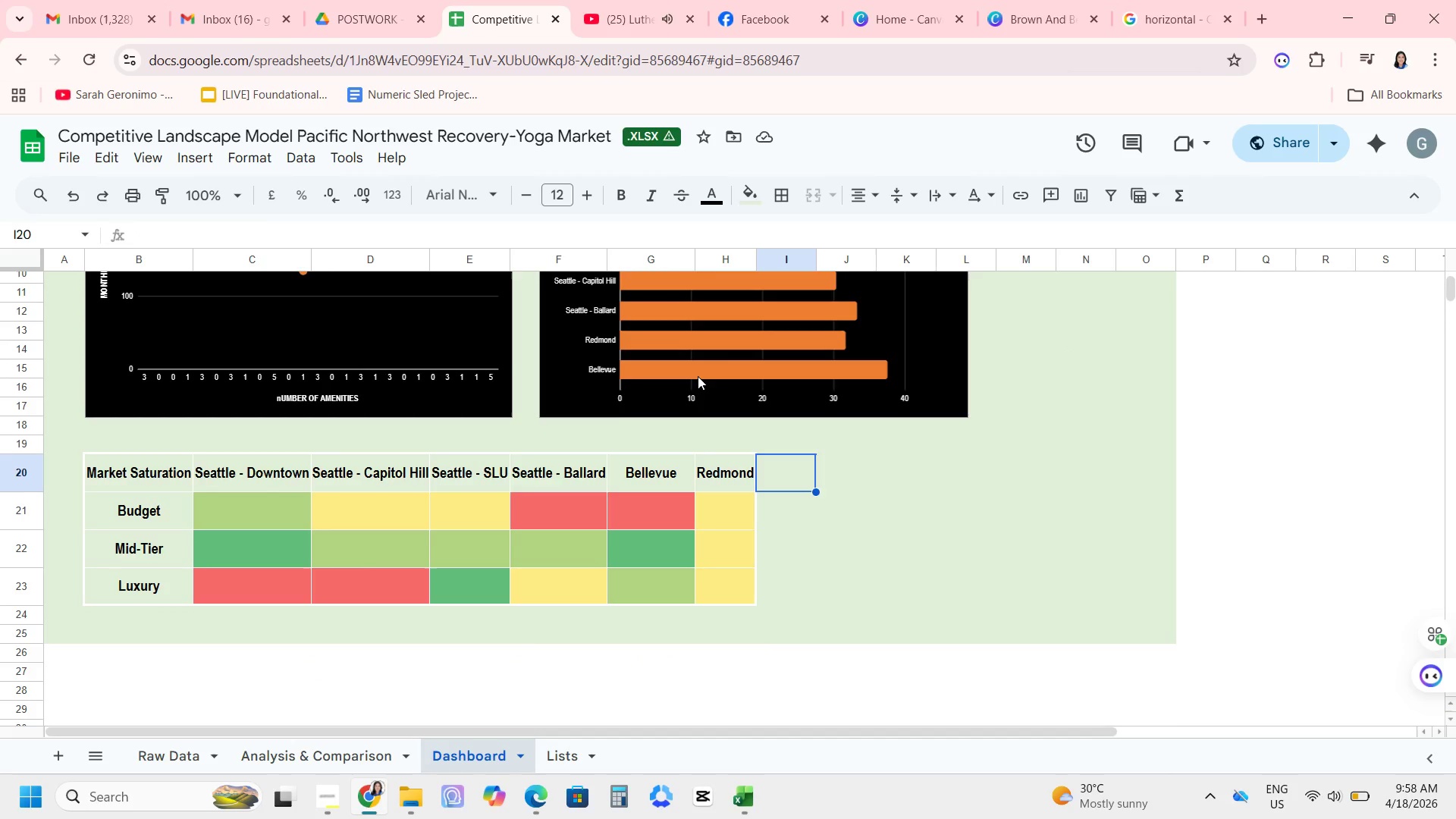 
scroll: coordinate [698, 378], scroll_direction: up, amount: 3.0
 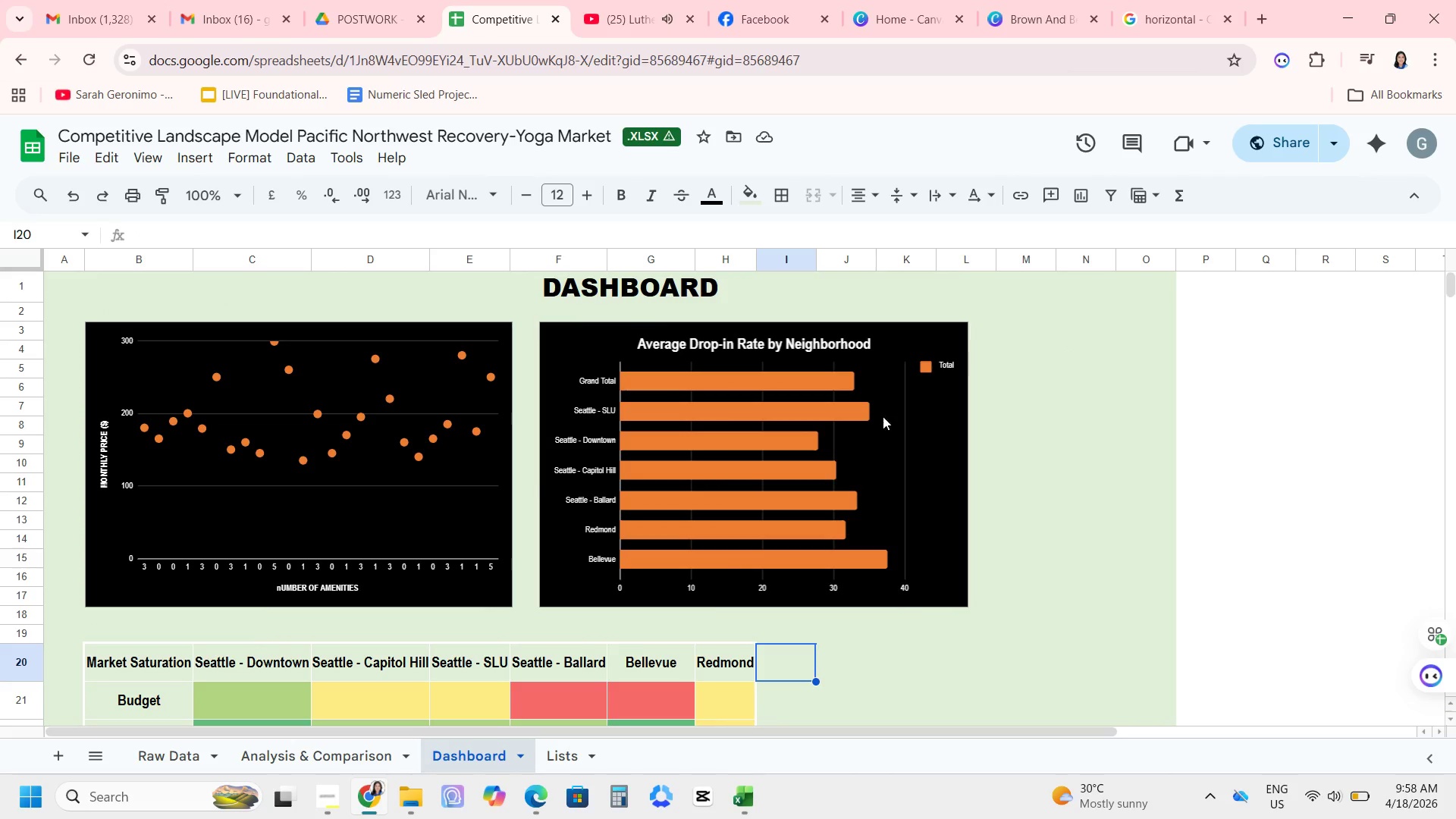 
left_click([892, 405])
 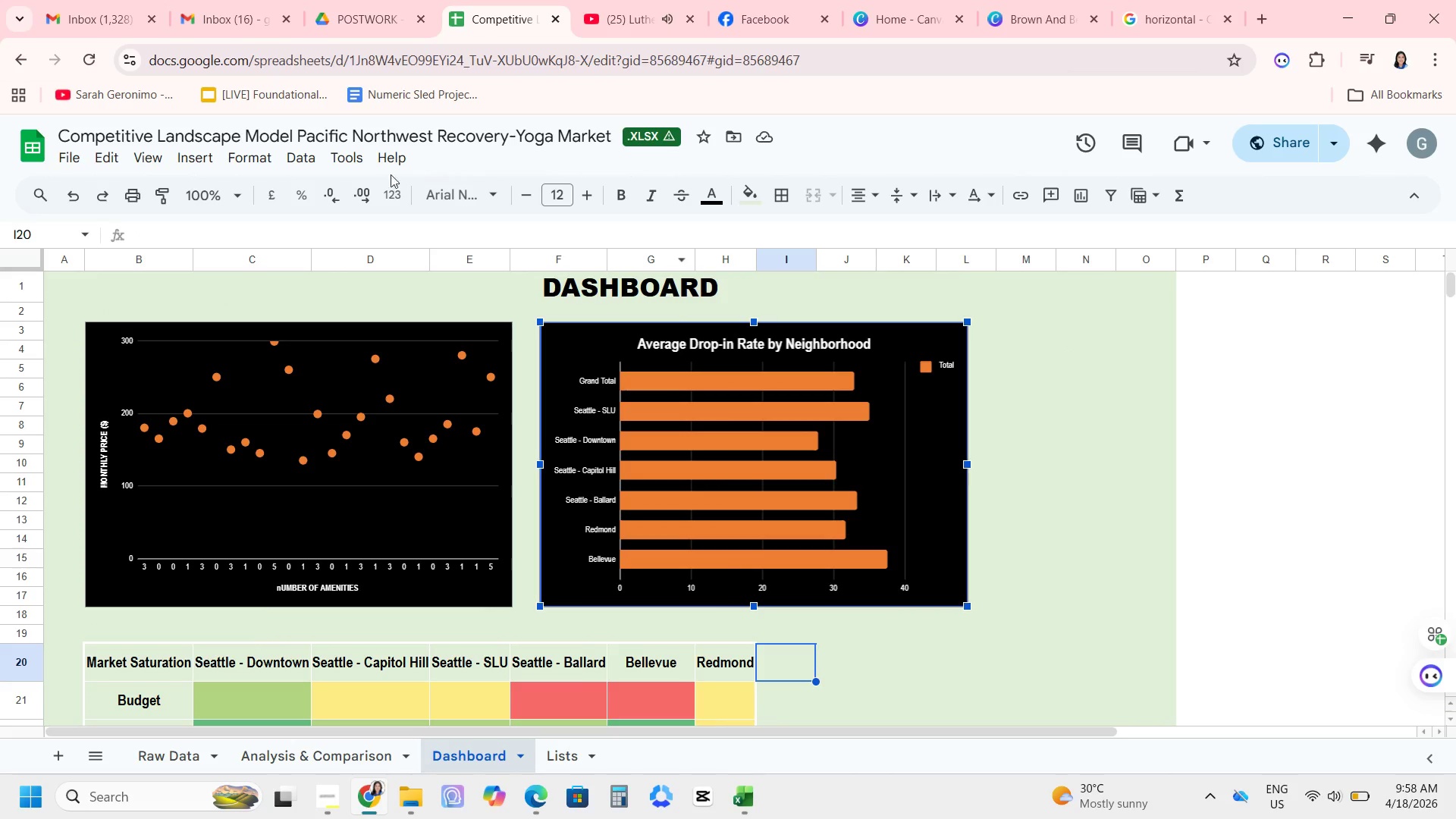 
left_click([311, 157])
 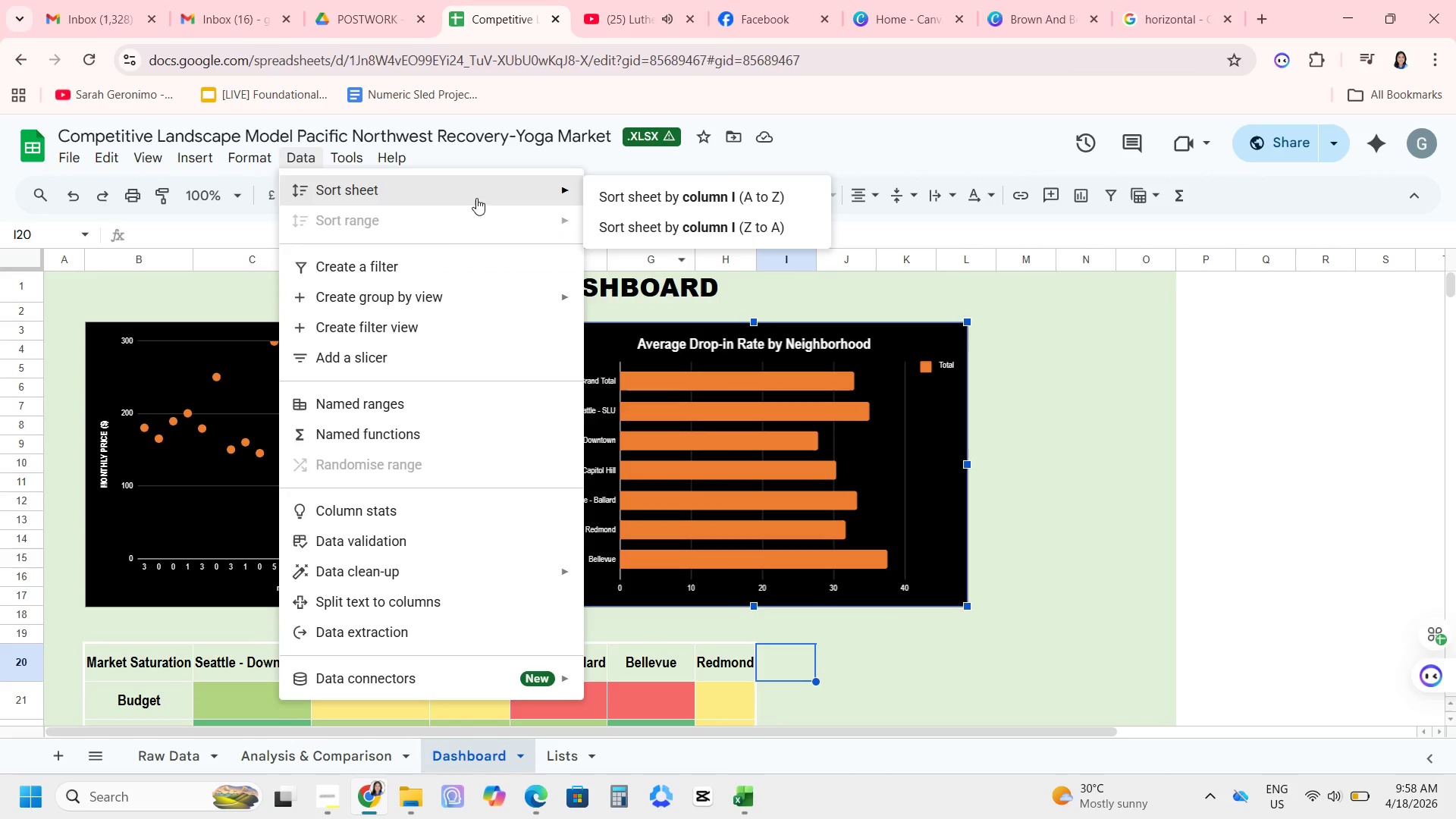 
wait(5.01)
 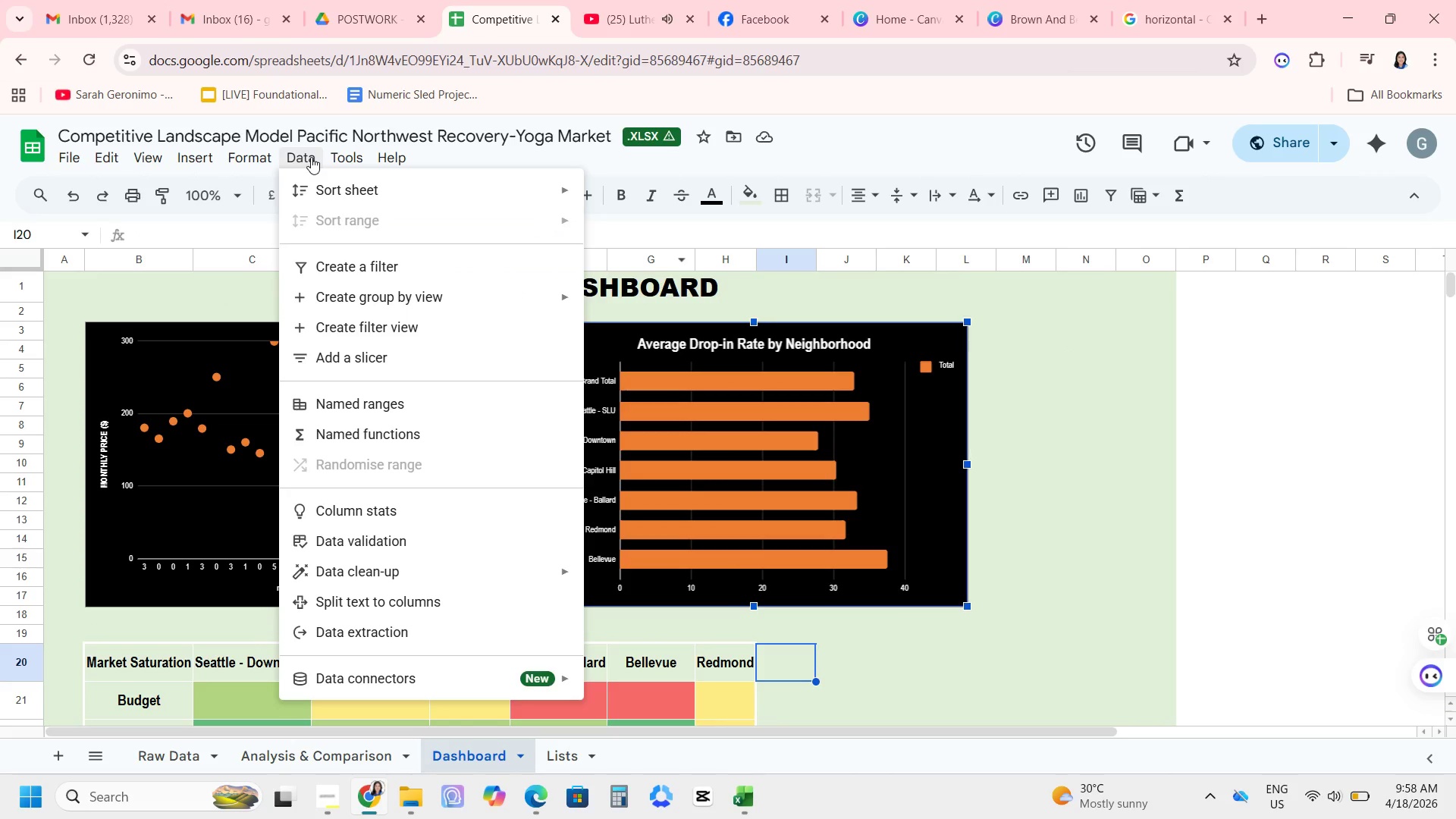 
left_click([384, 576])
 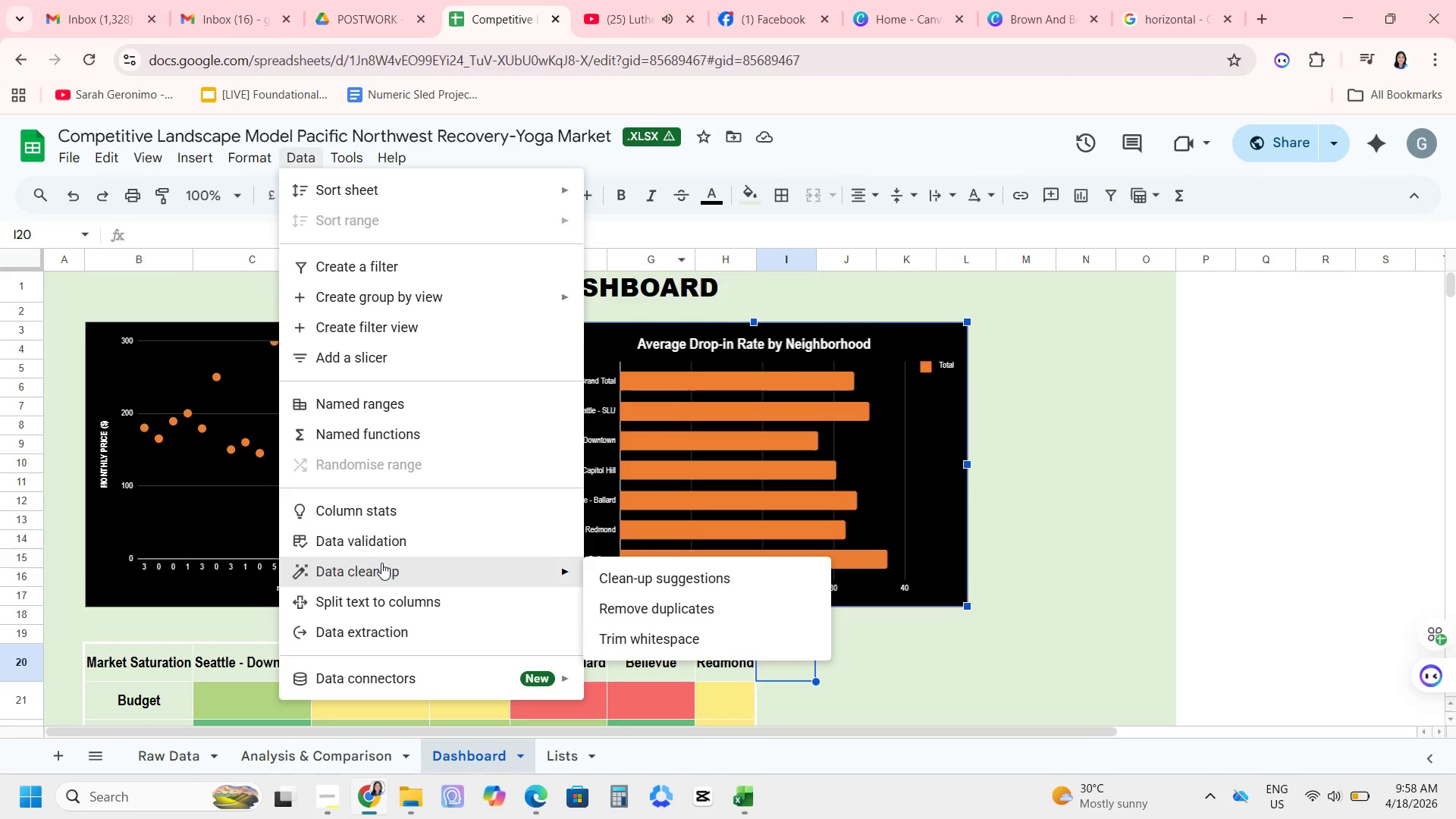 
left_click([757, 475])
 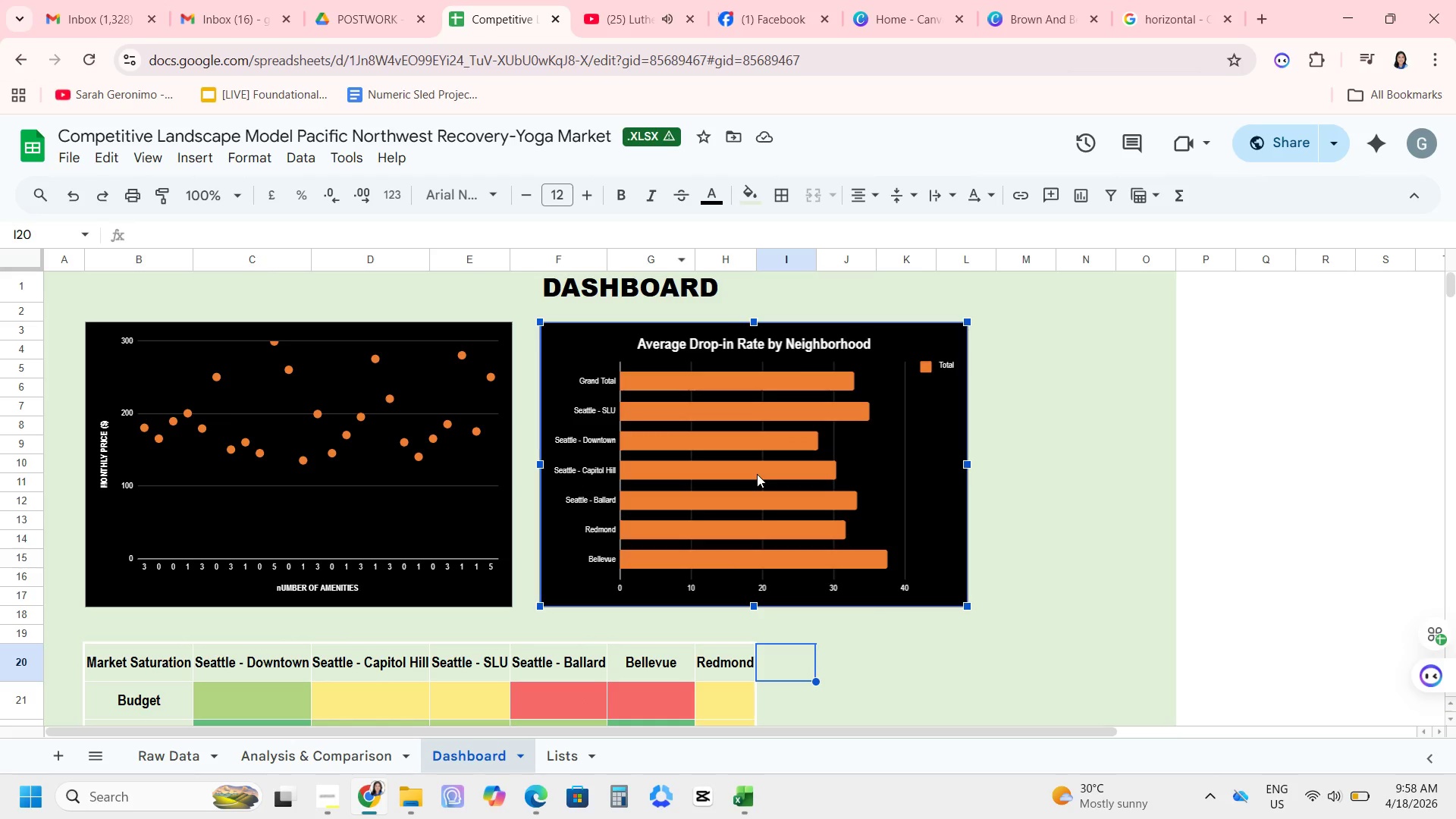 
right_click([757, 474])
 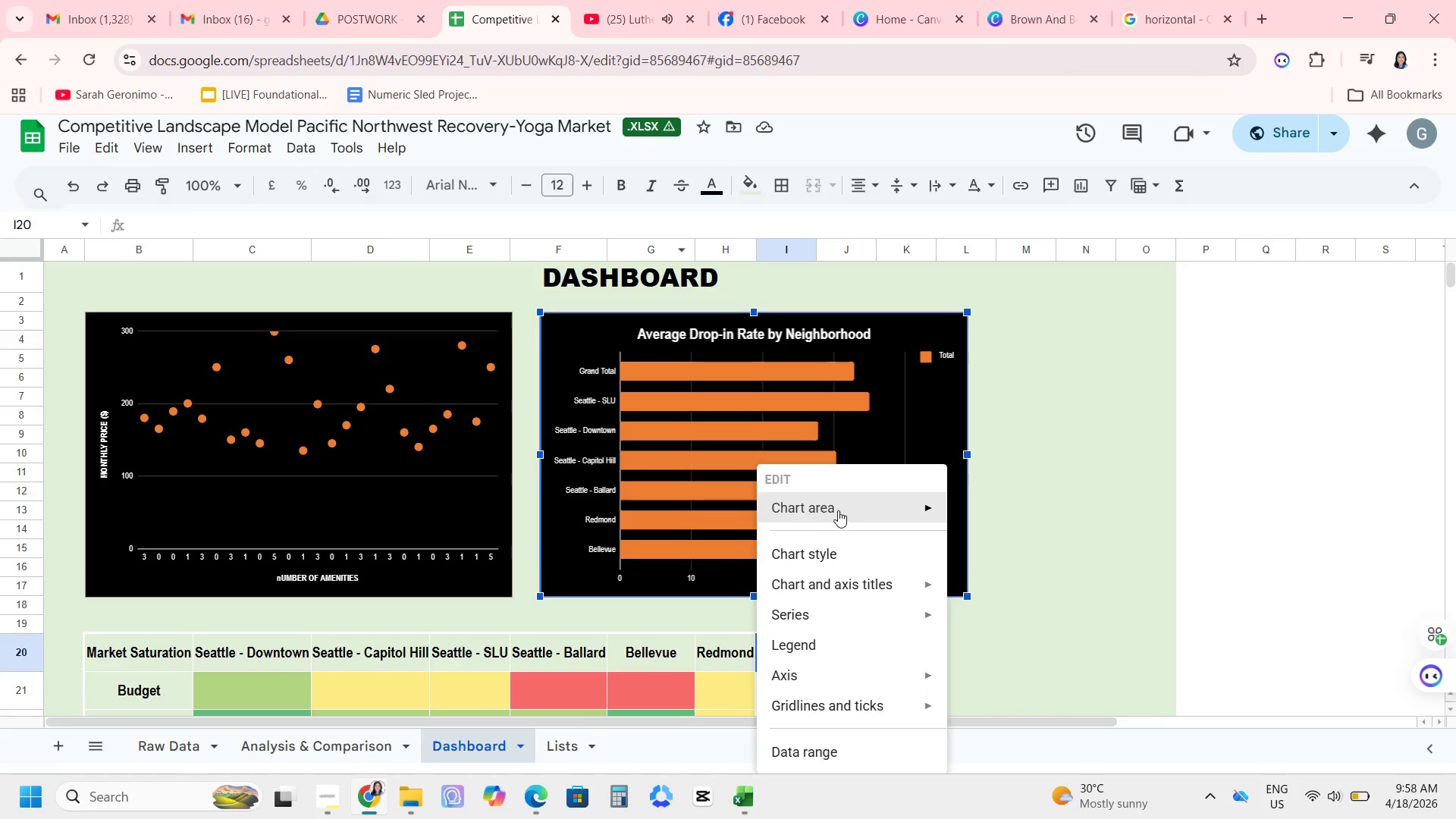 
mouse_move([934, 526])
 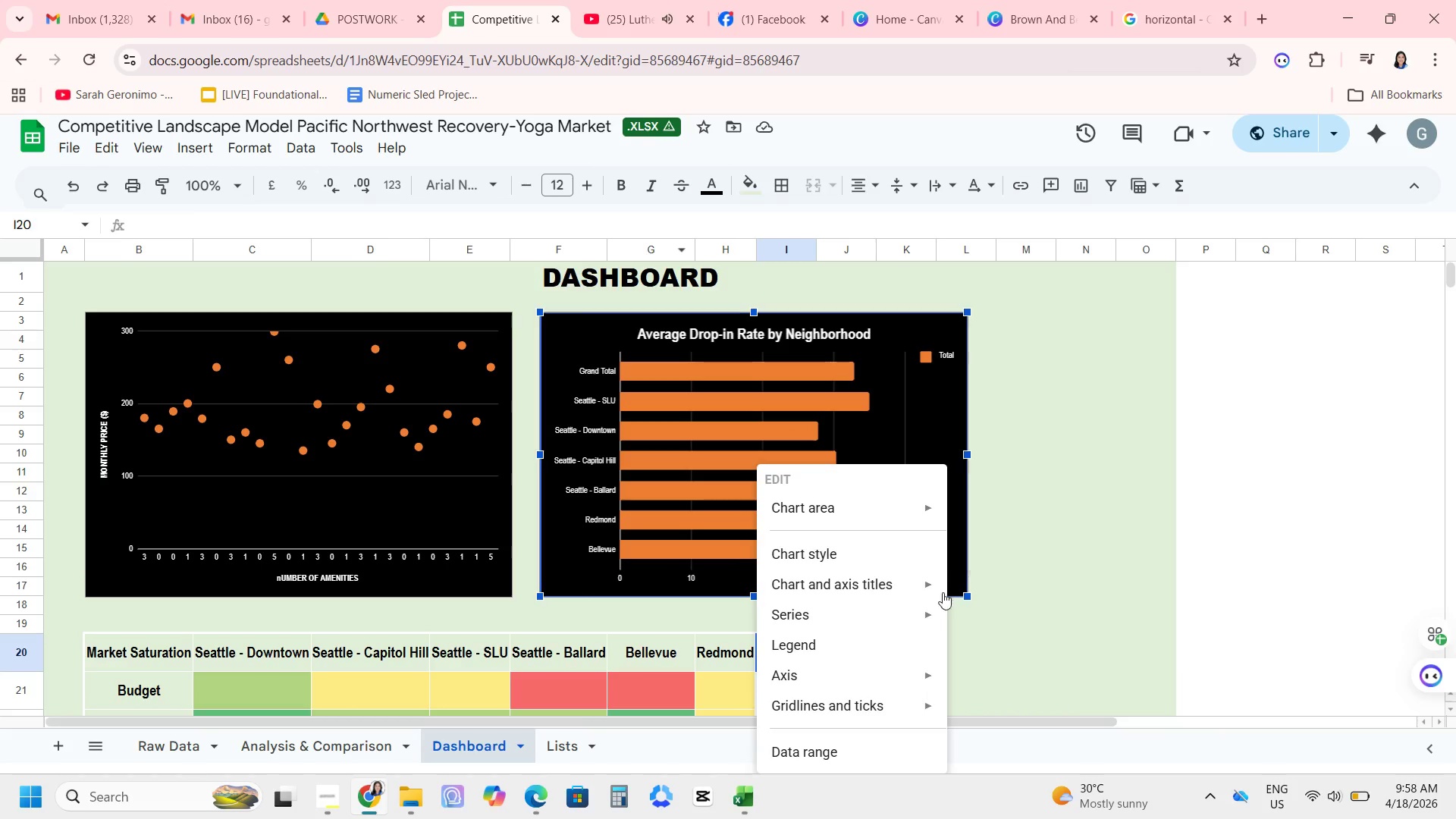 
mouse_move([938, 606])
 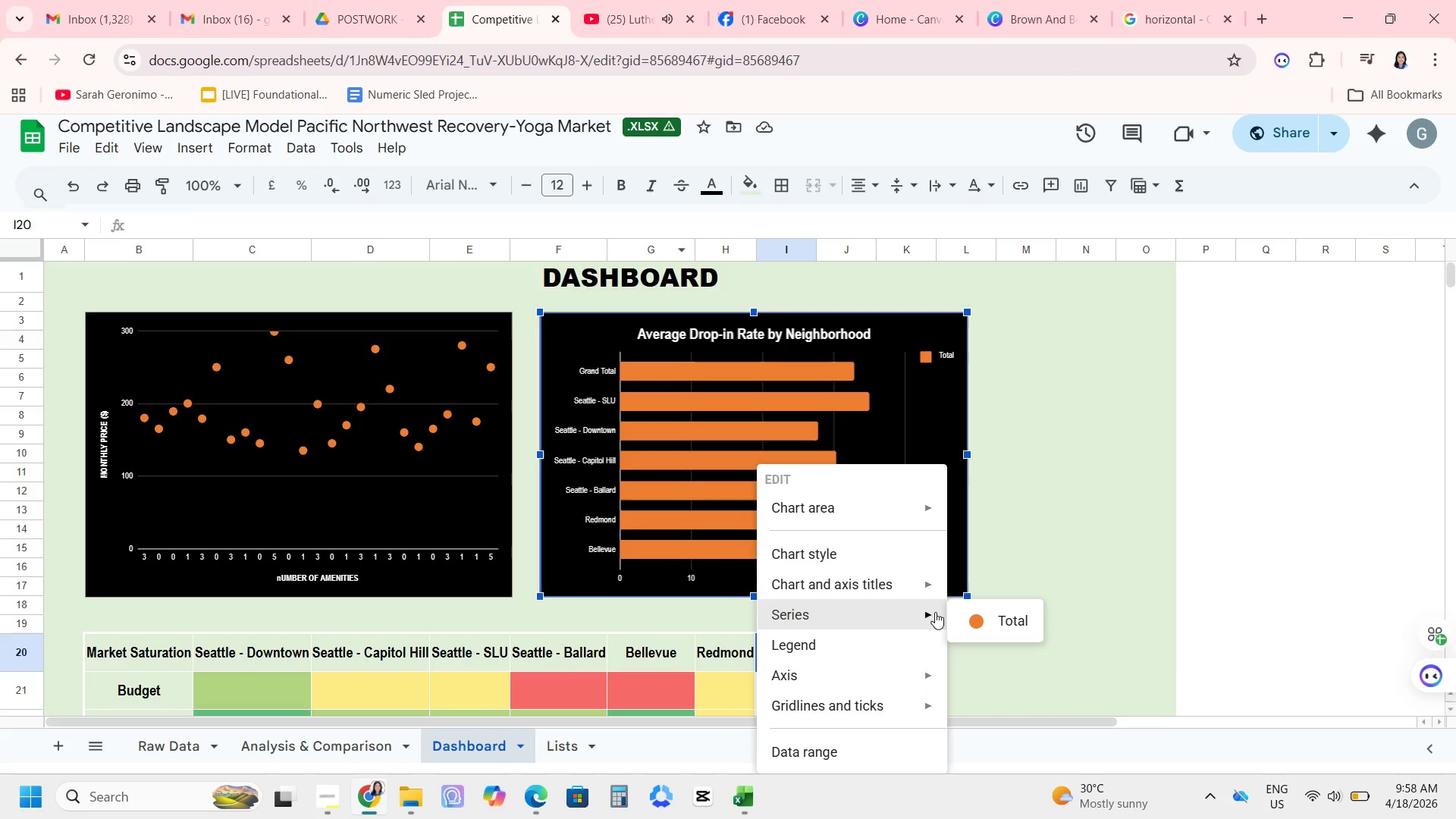 
mouse_move([927, 622])
 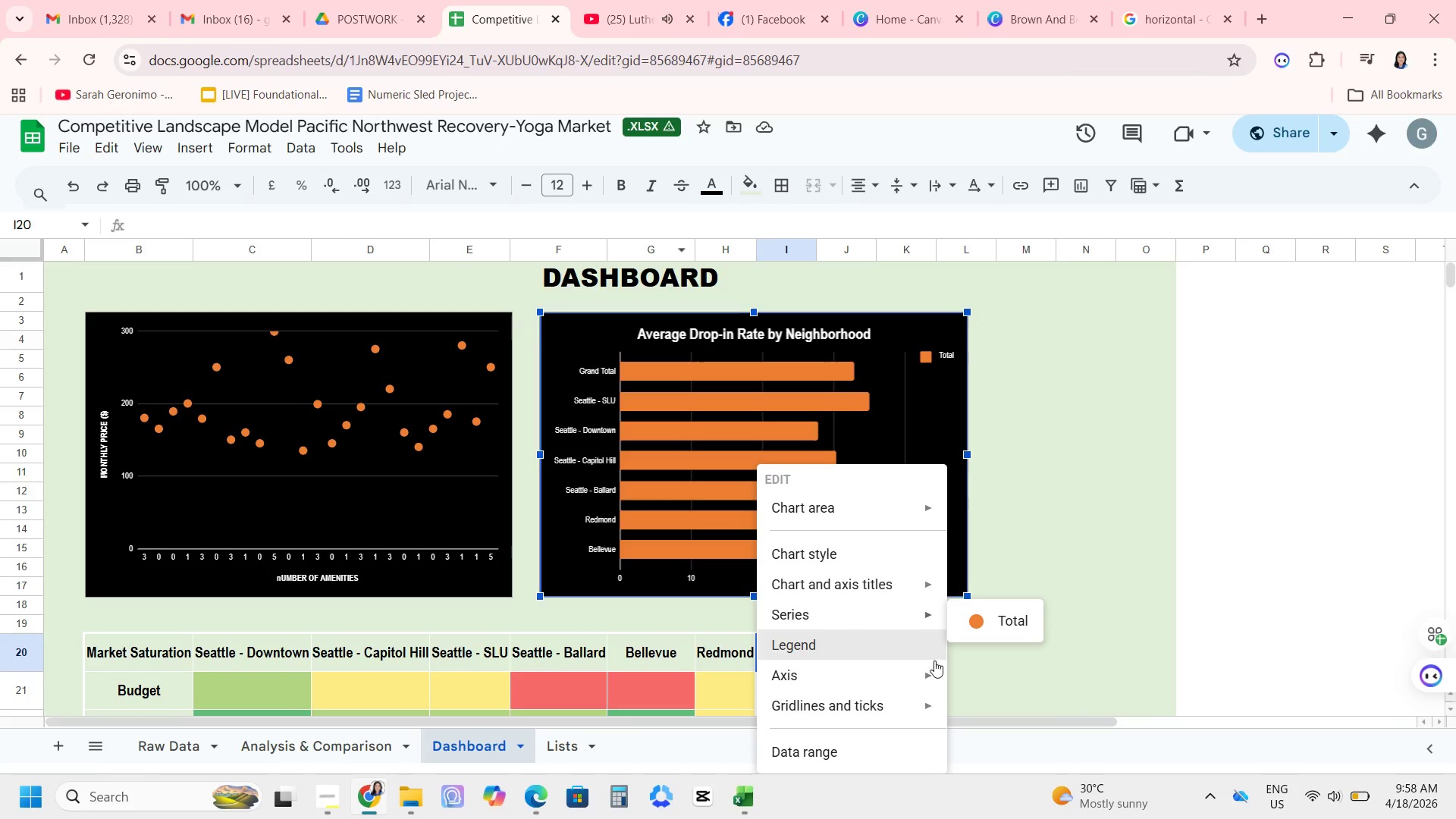 
mouse_move([917, 657])
 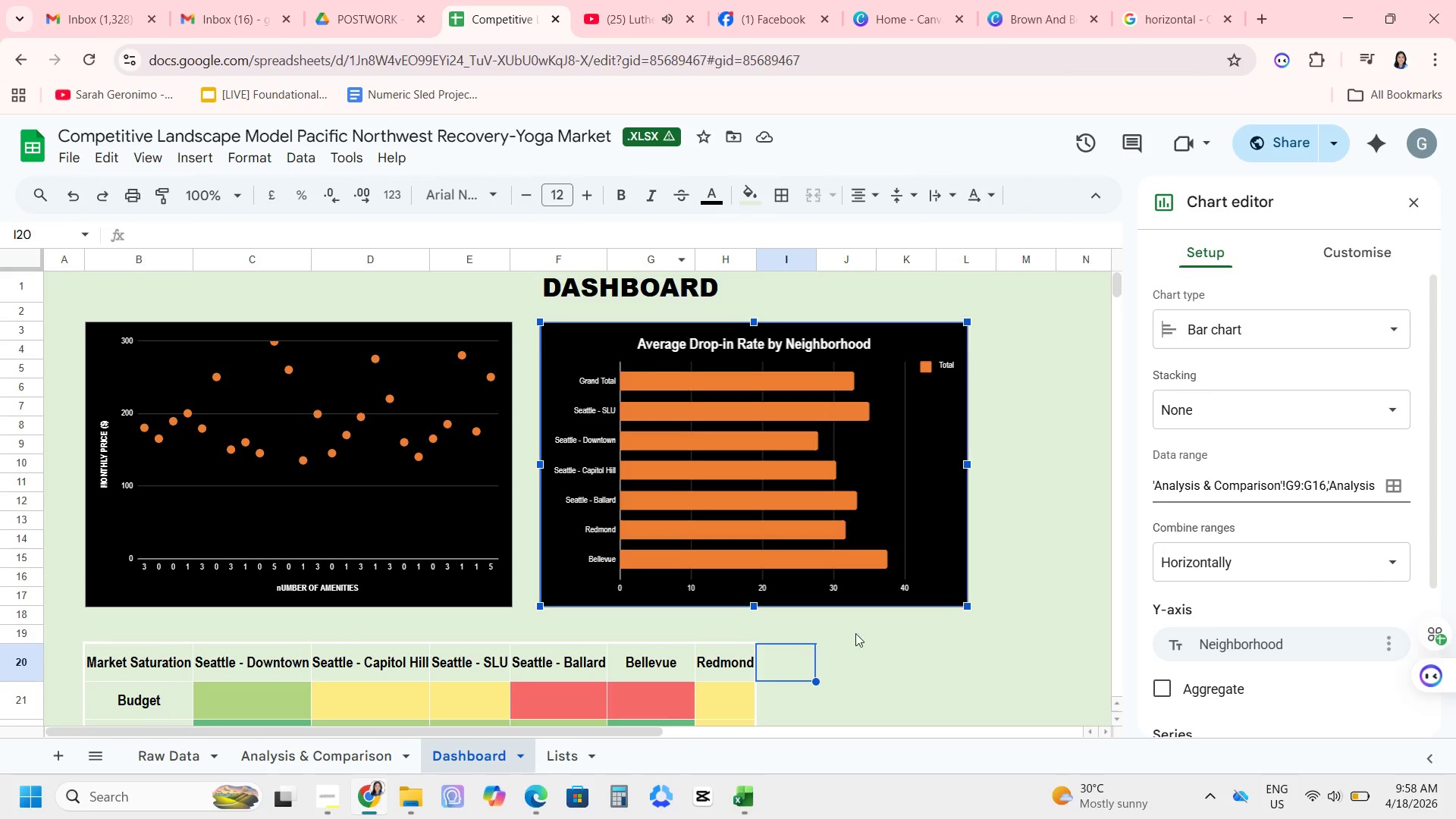 
wait(6.32)
 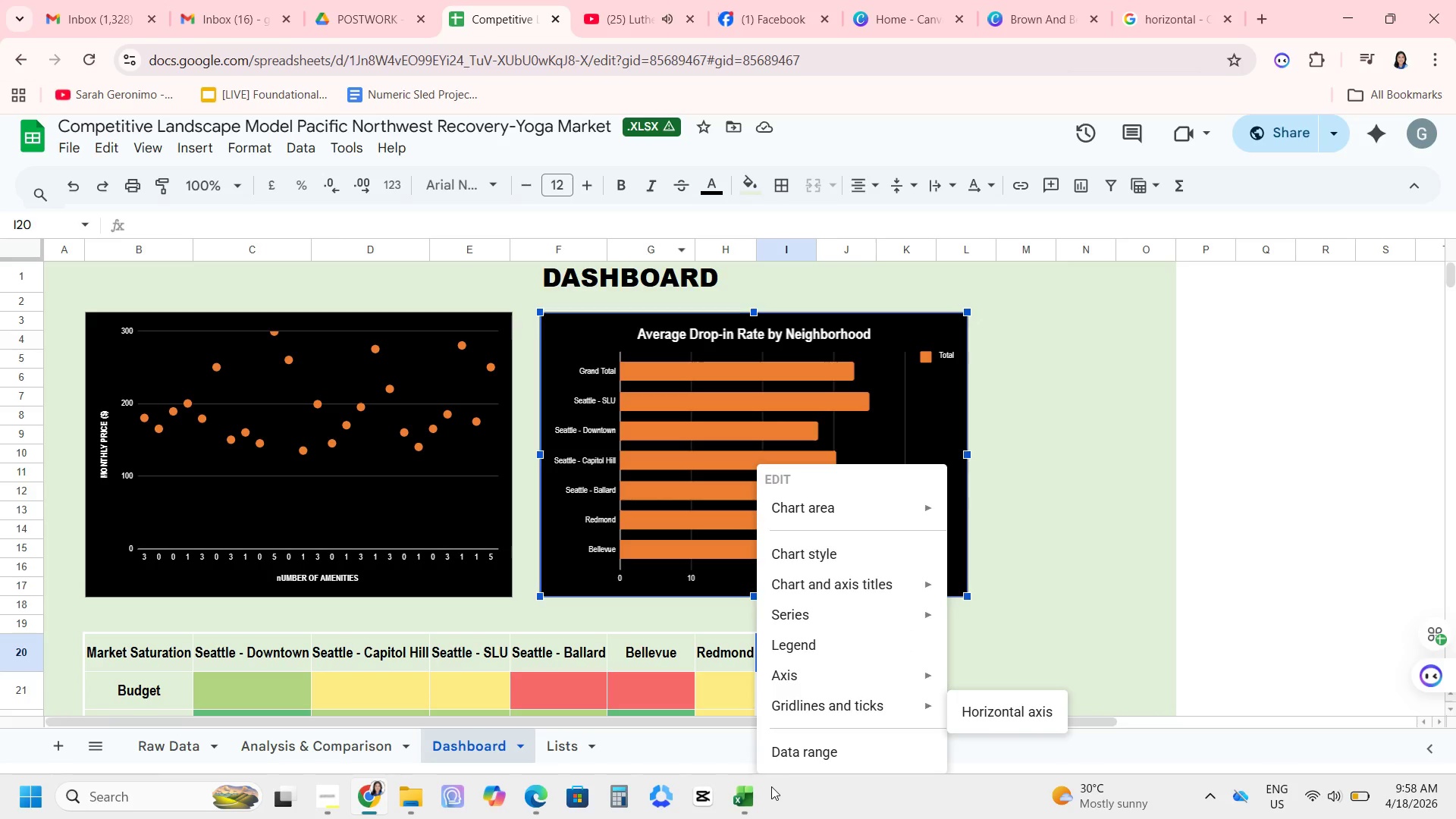 
scroll: coordinate [1274, 555], scroll_direction: down, amount: 5.0
 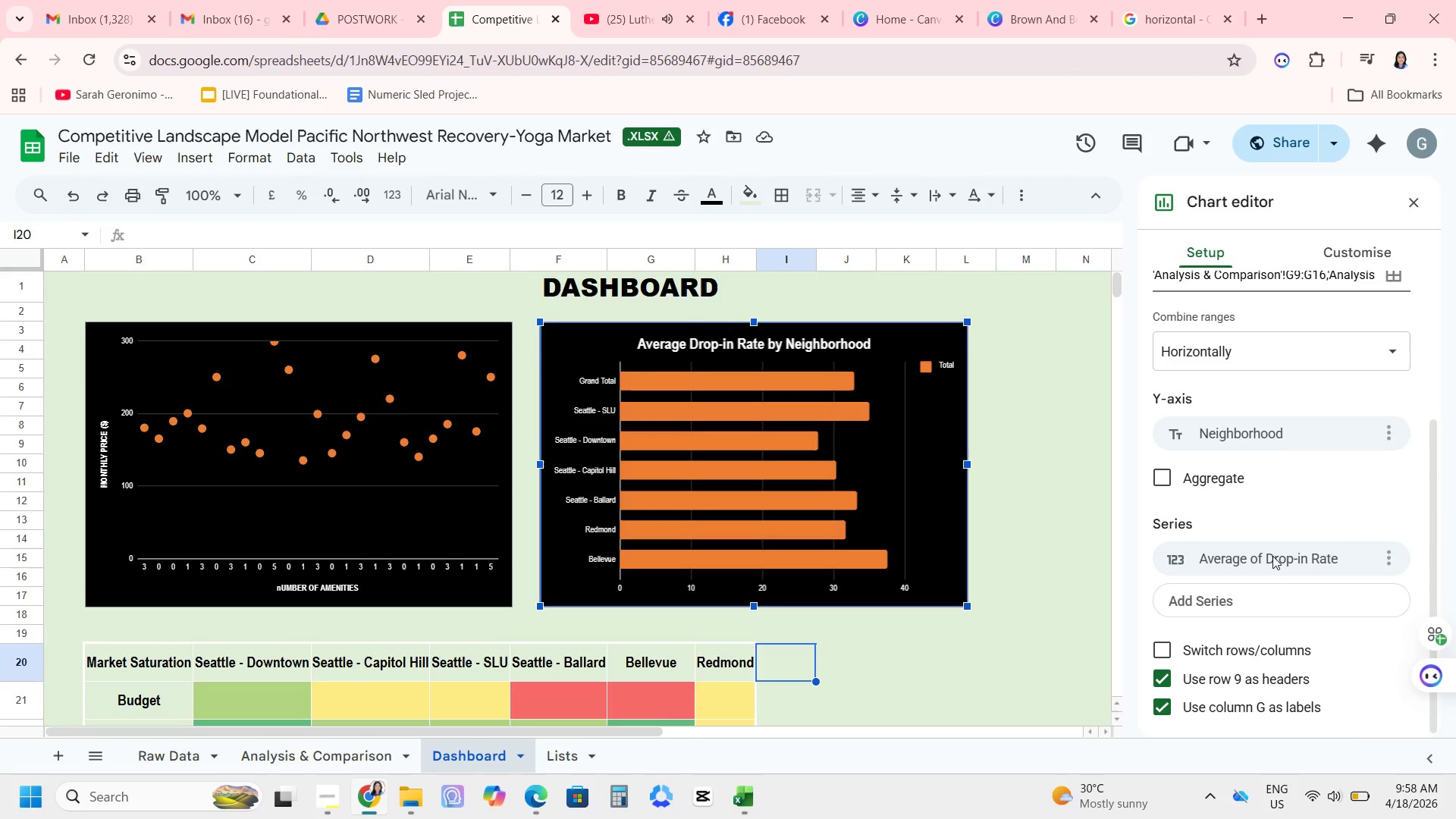 
scroll: coordinate [1289, 541], scroll_direction: up, amount: 2.0
 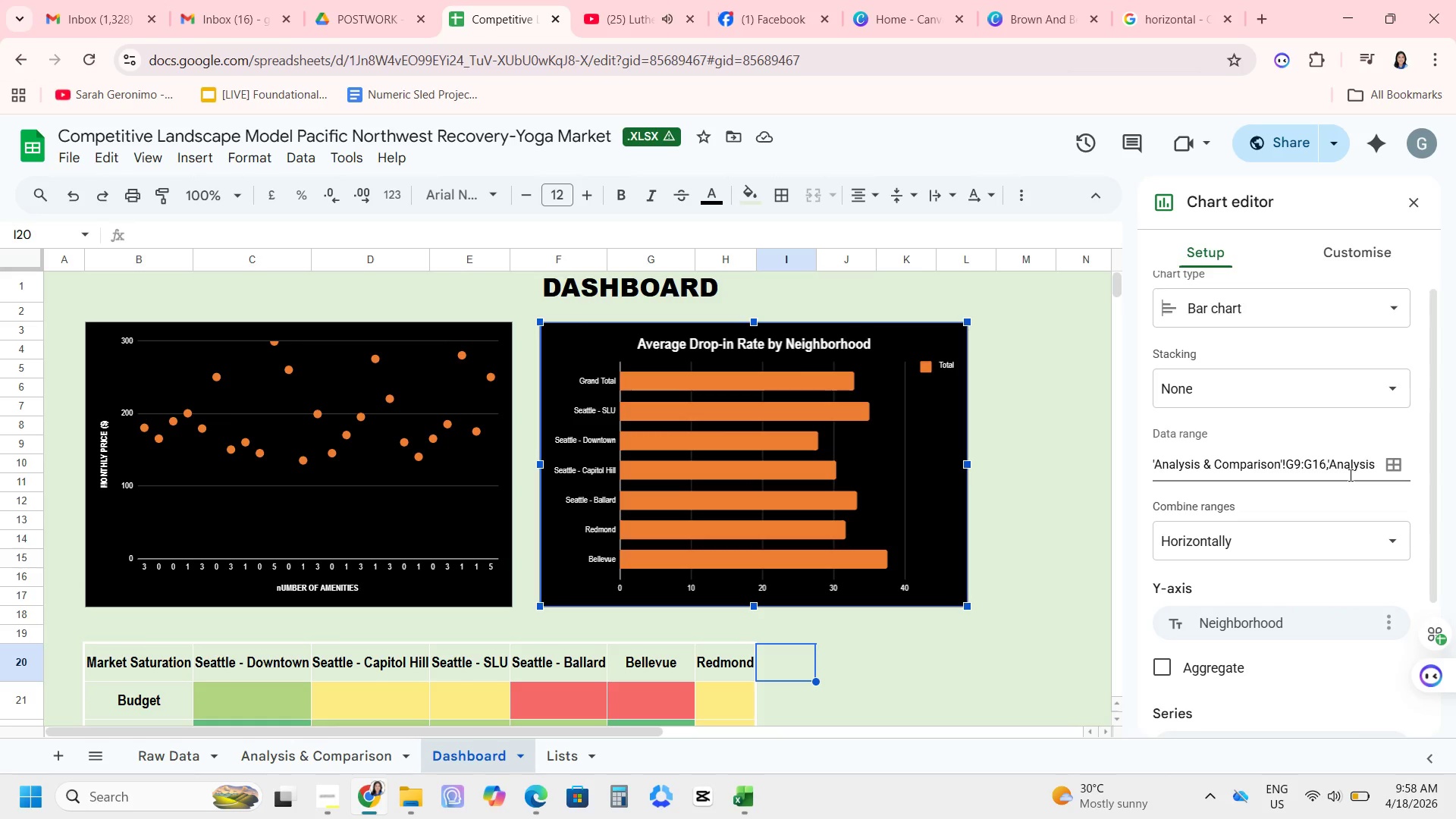 
left_click([1349, 475])
 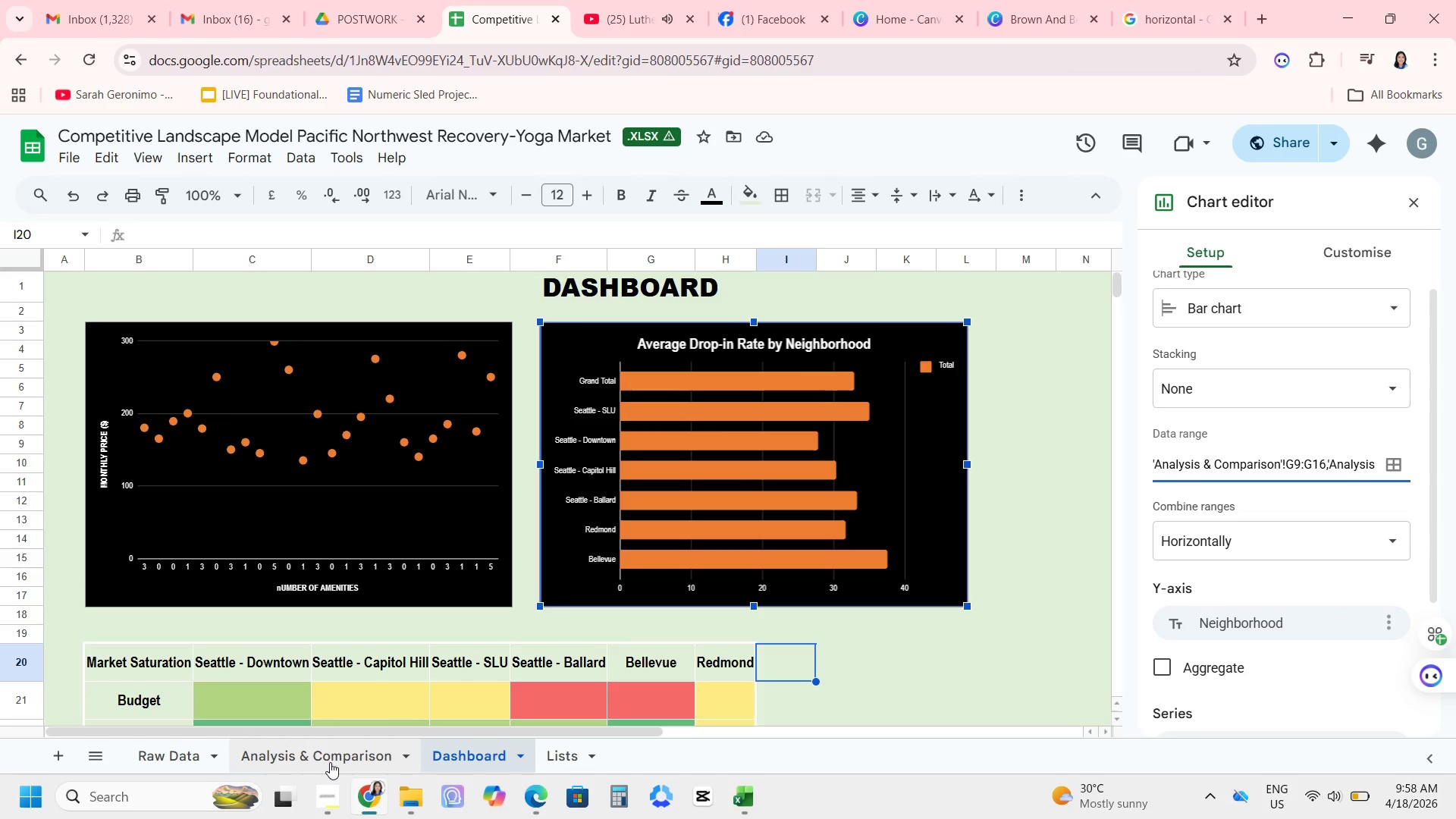 
mouse_move([464, 752])
 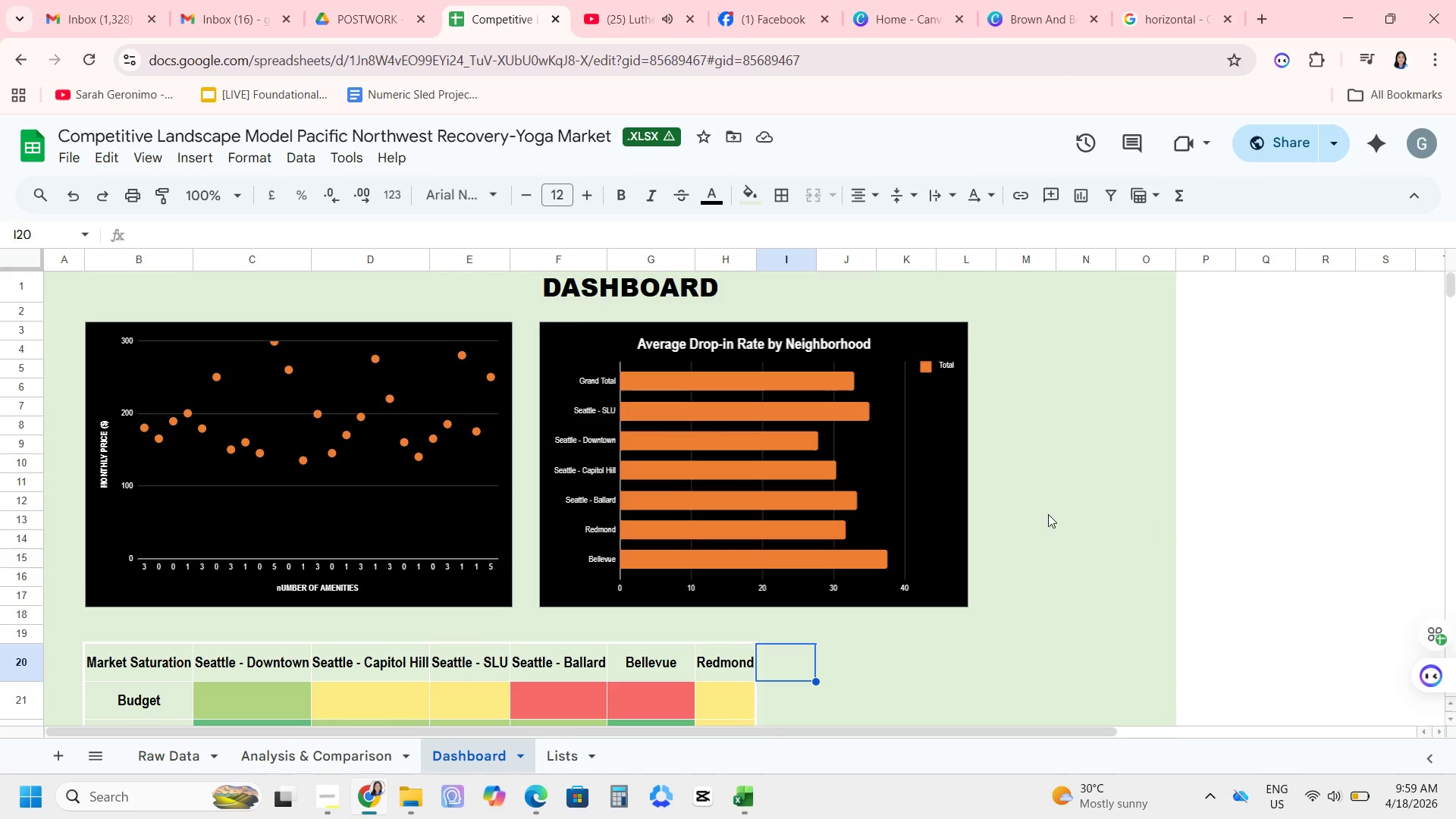 
left_click([822, 460])
 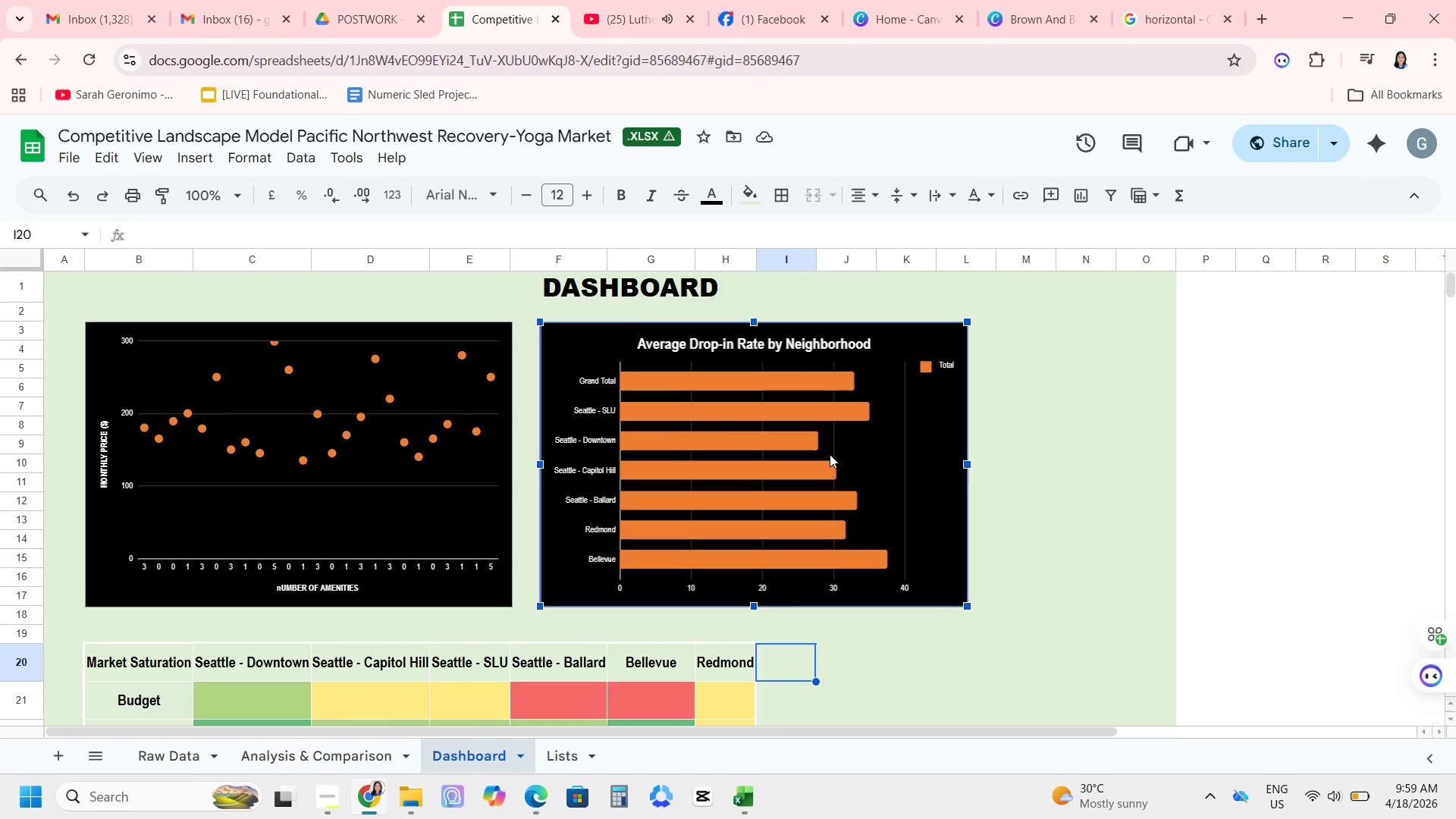 
right_click([830, 454])
 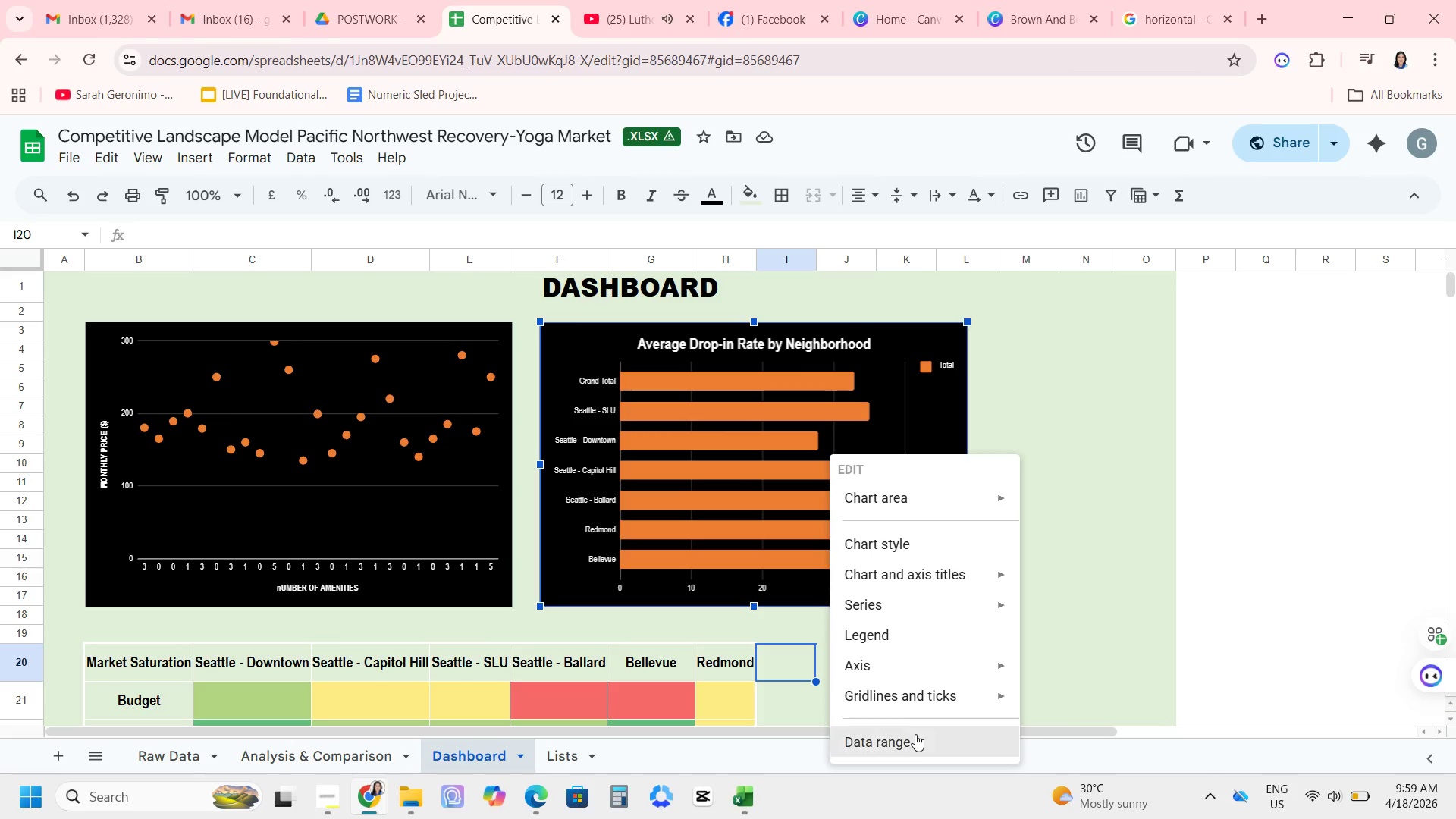 
left_click([915, 736])
 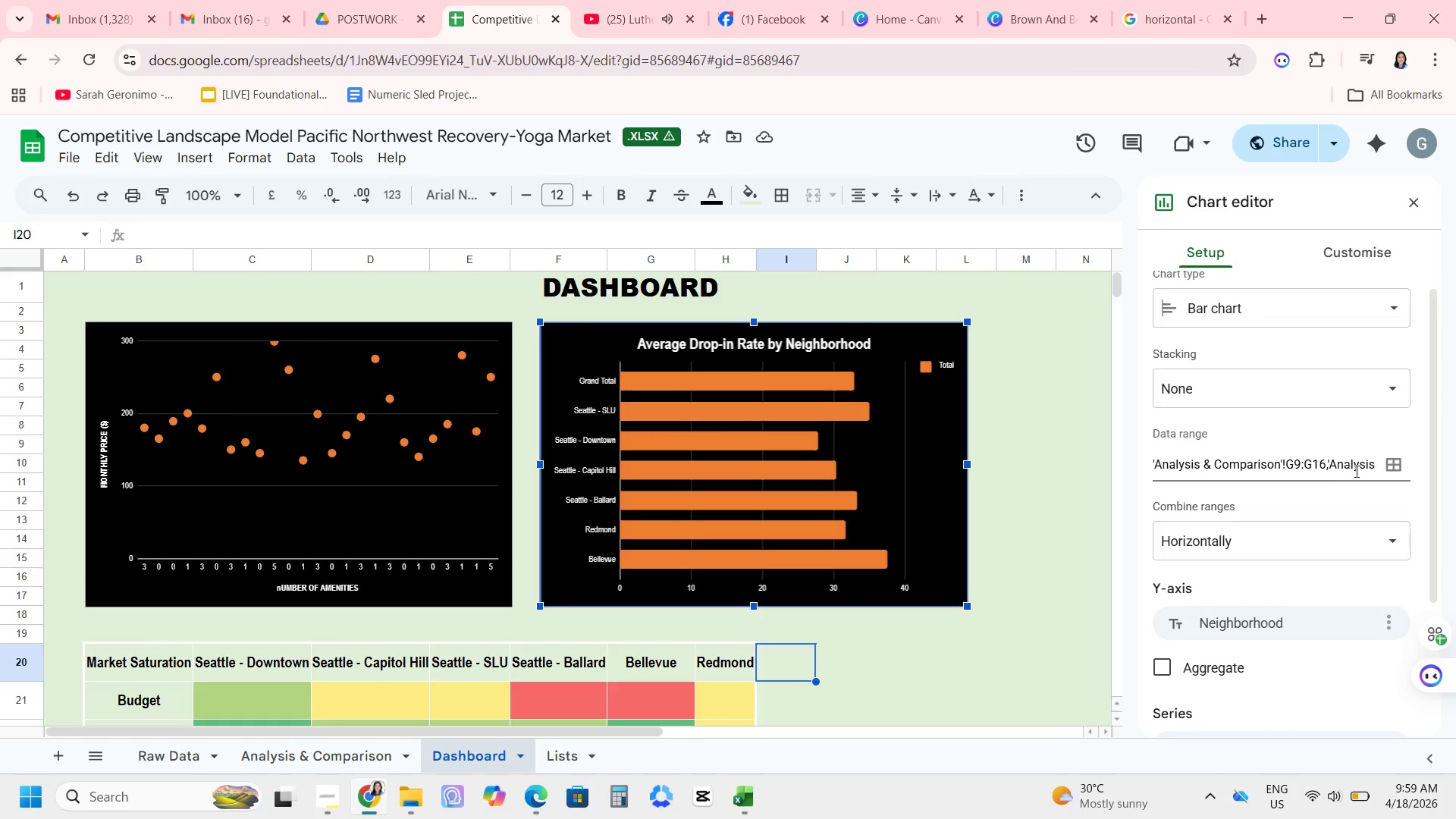 
left_click([1398, 468])
 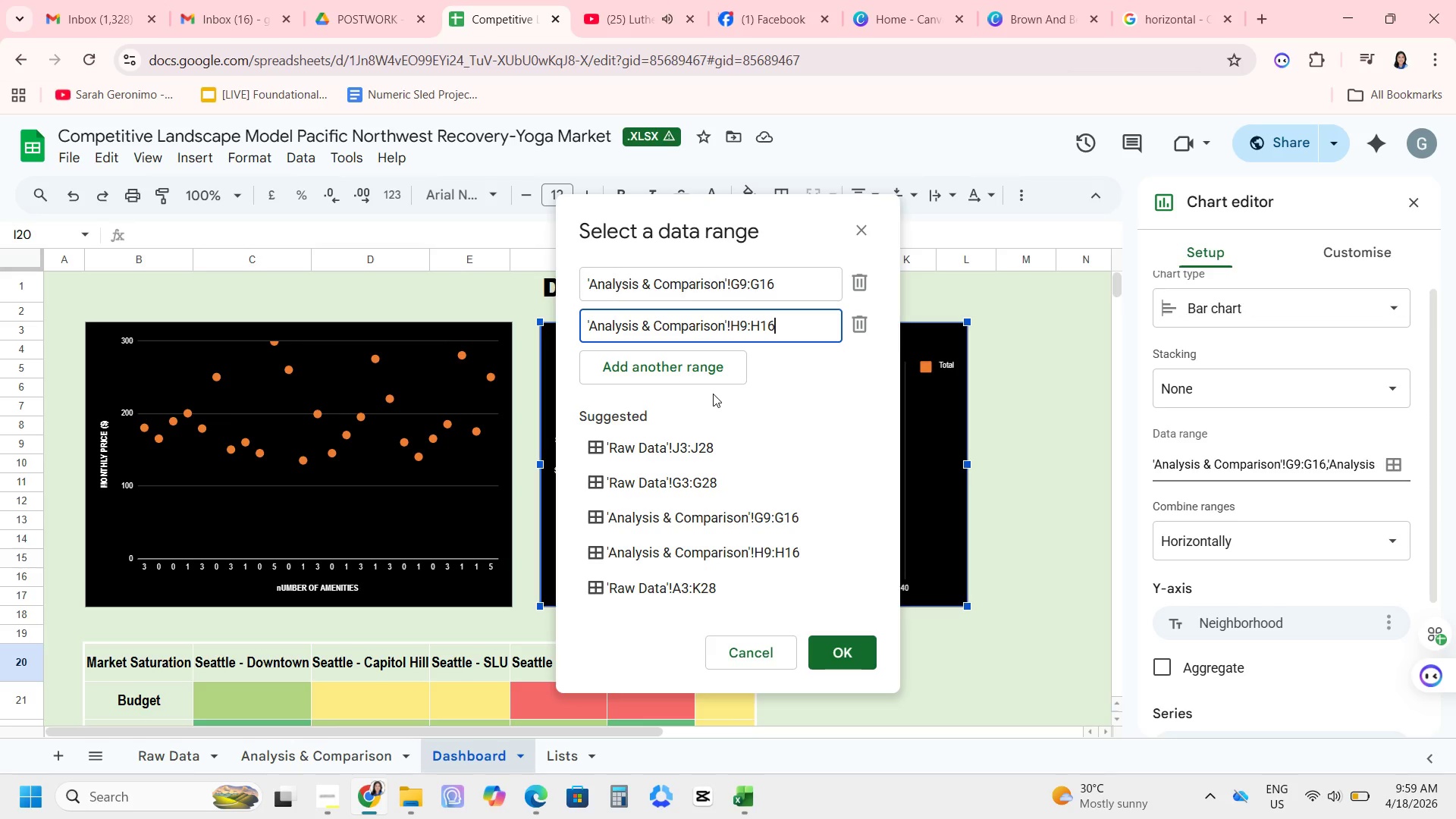 
wait(11.64)
 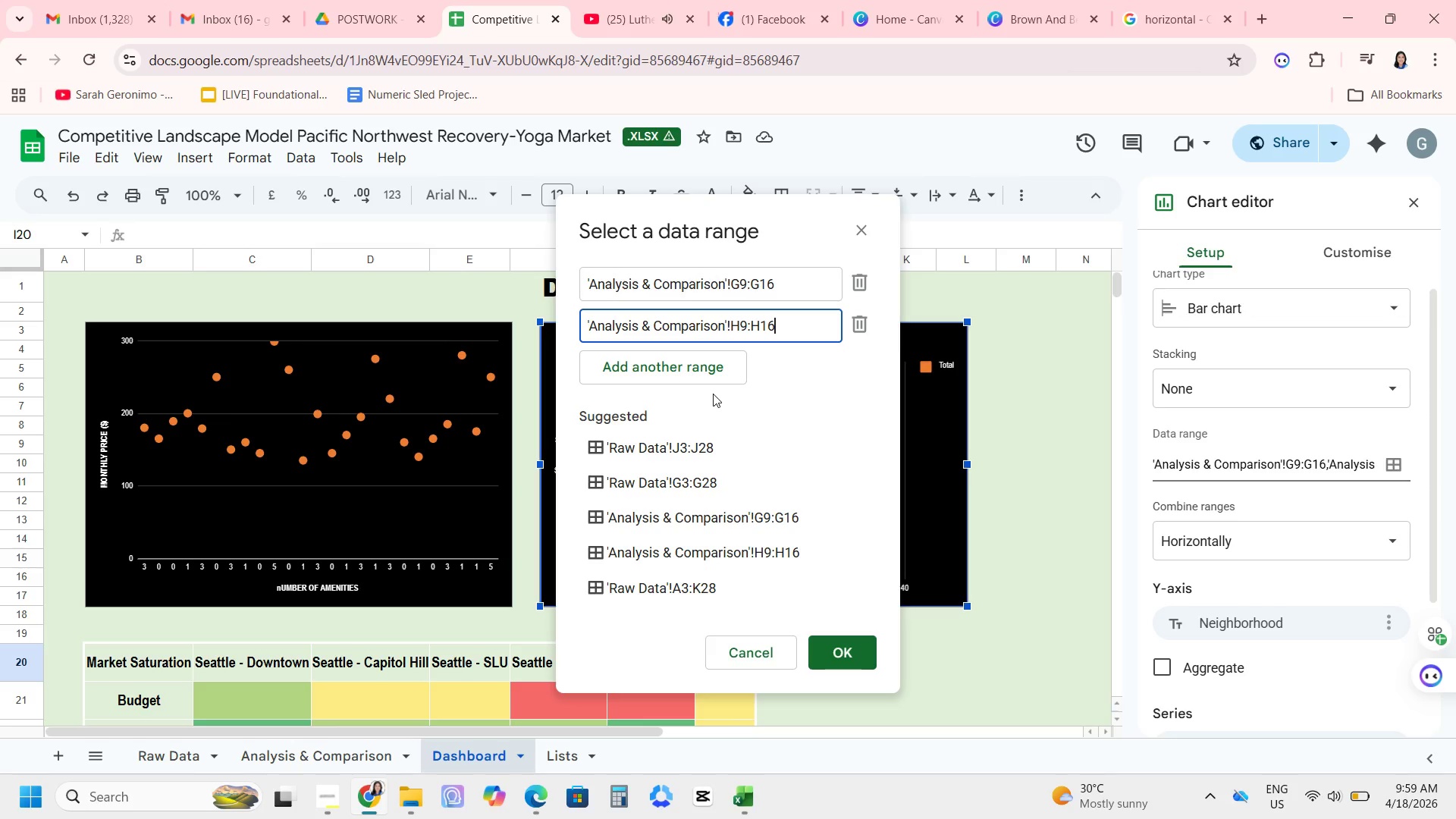 
left_click([278, 765])
 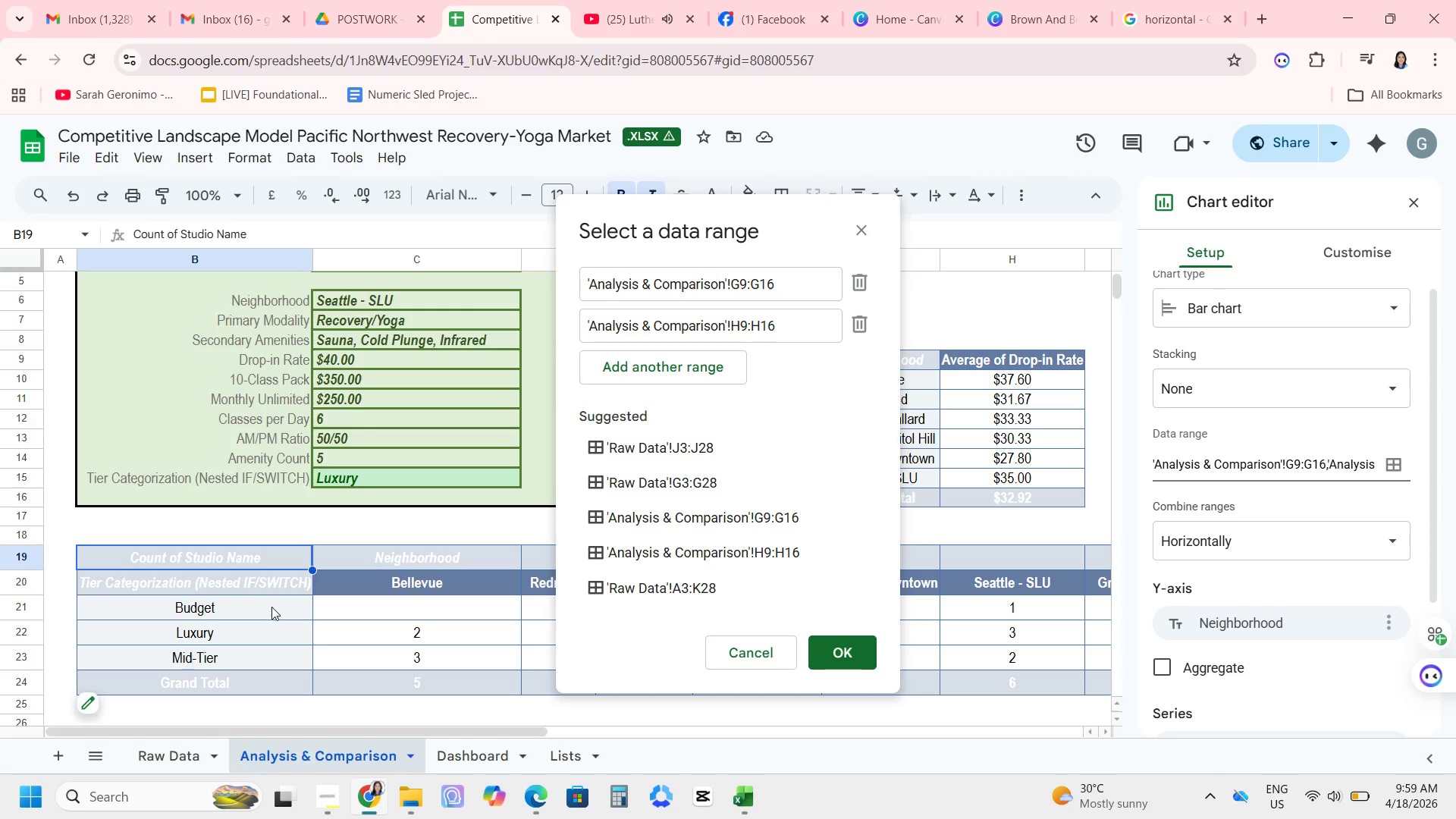 
wait(14.08)
 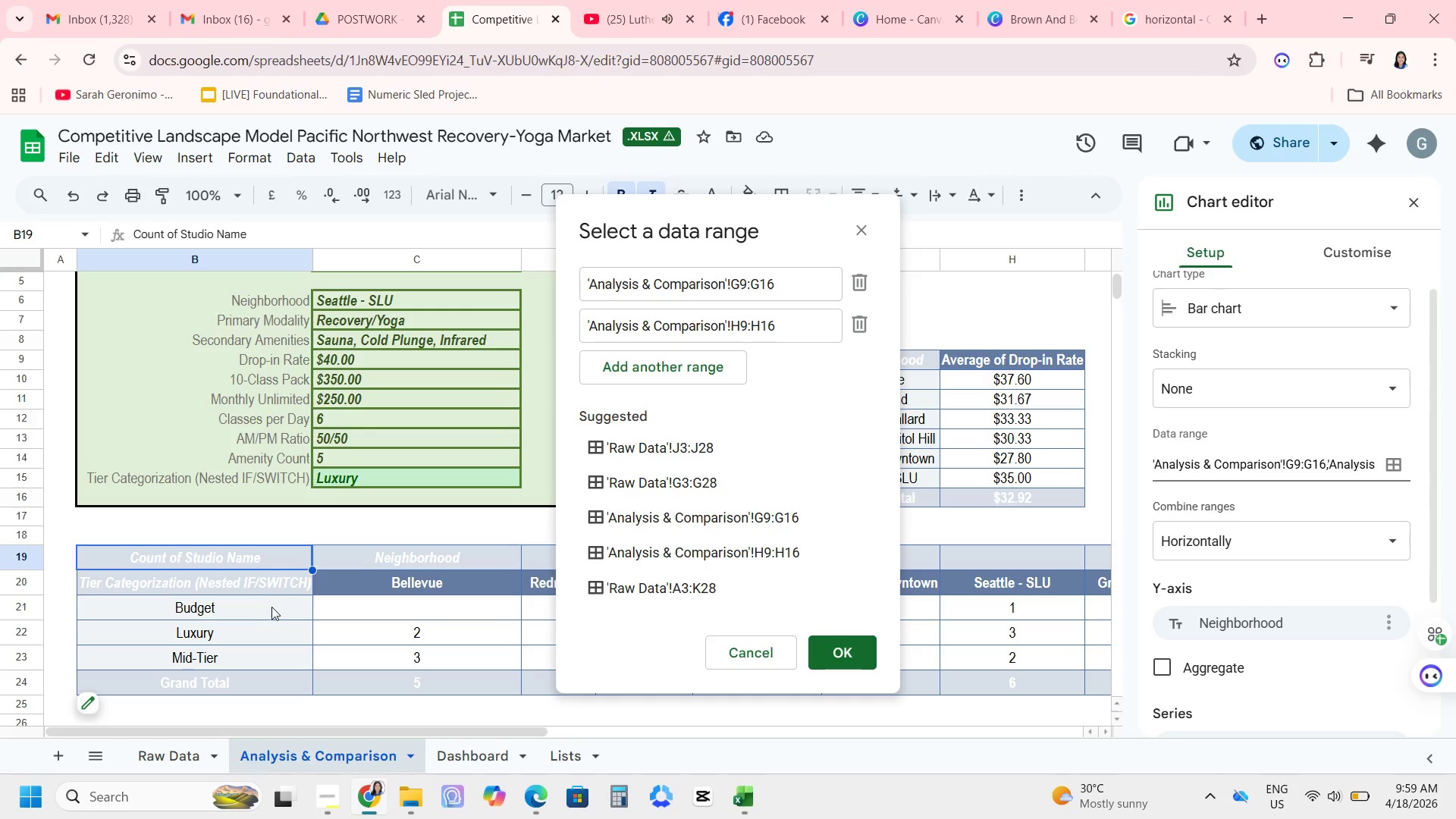 
left_click_drag(start_coordinate=[767, 210], to_coordinate=[507, 226])
 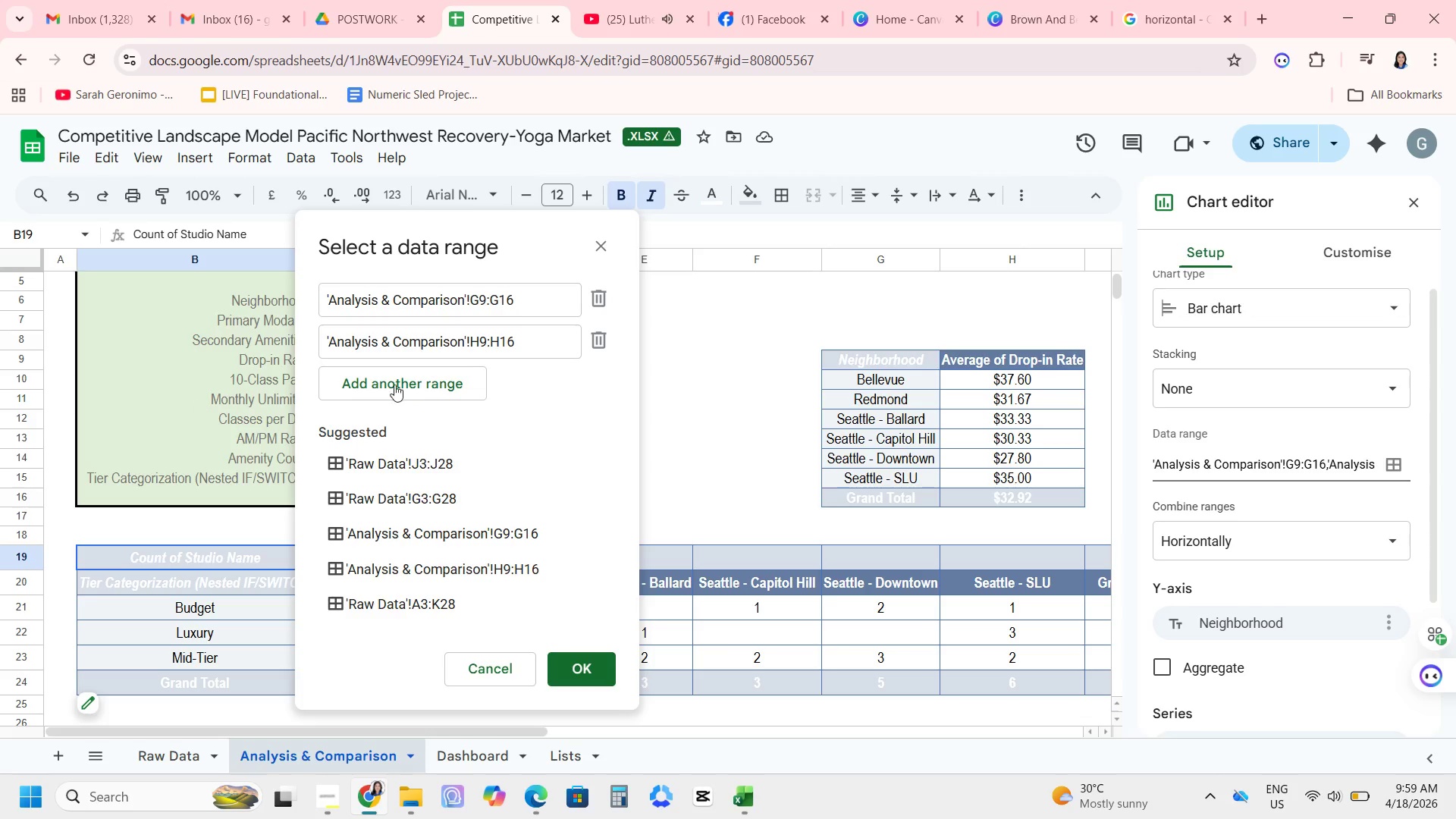 
wait(6.12)
 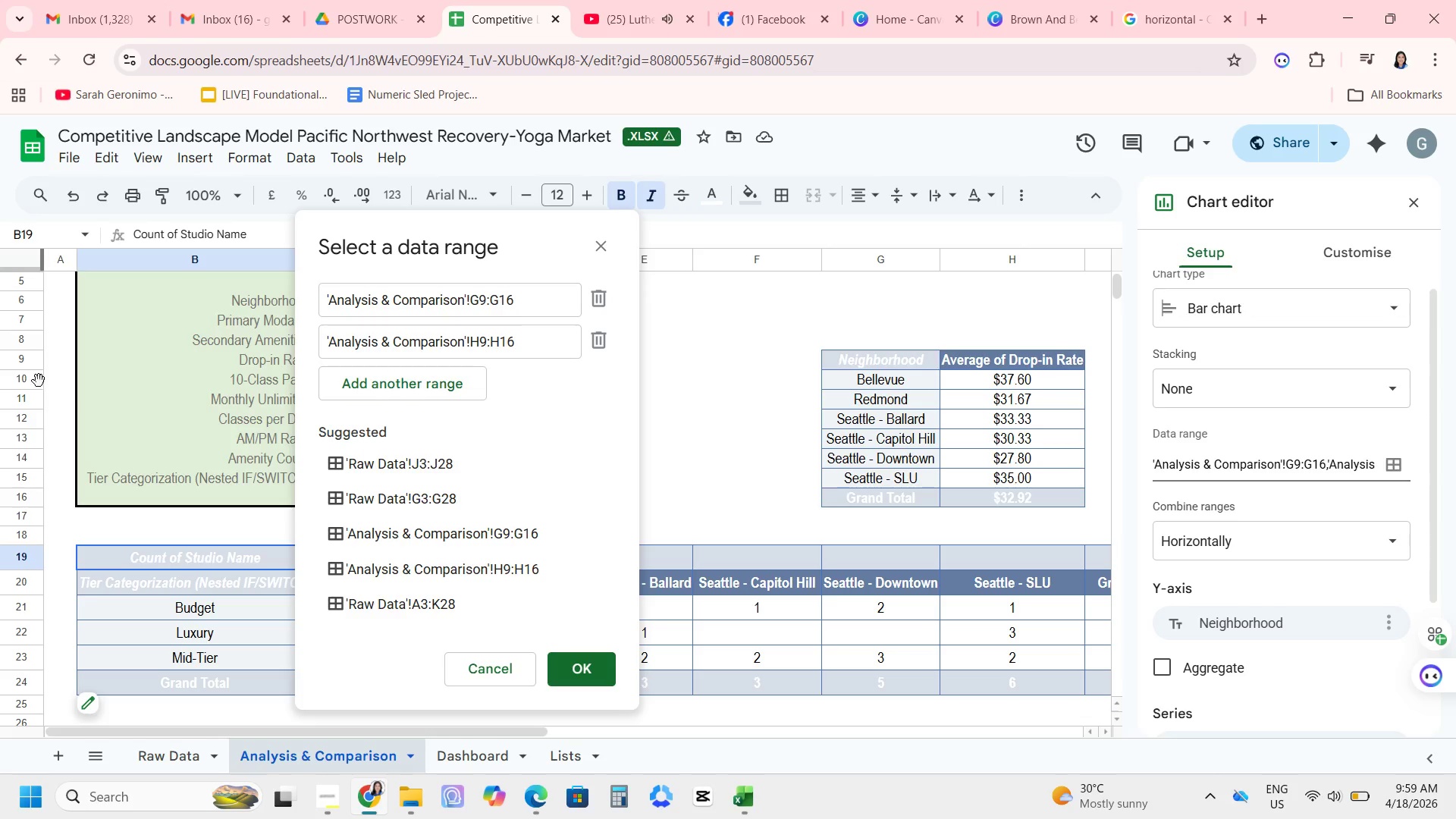 
key(Backspace)
 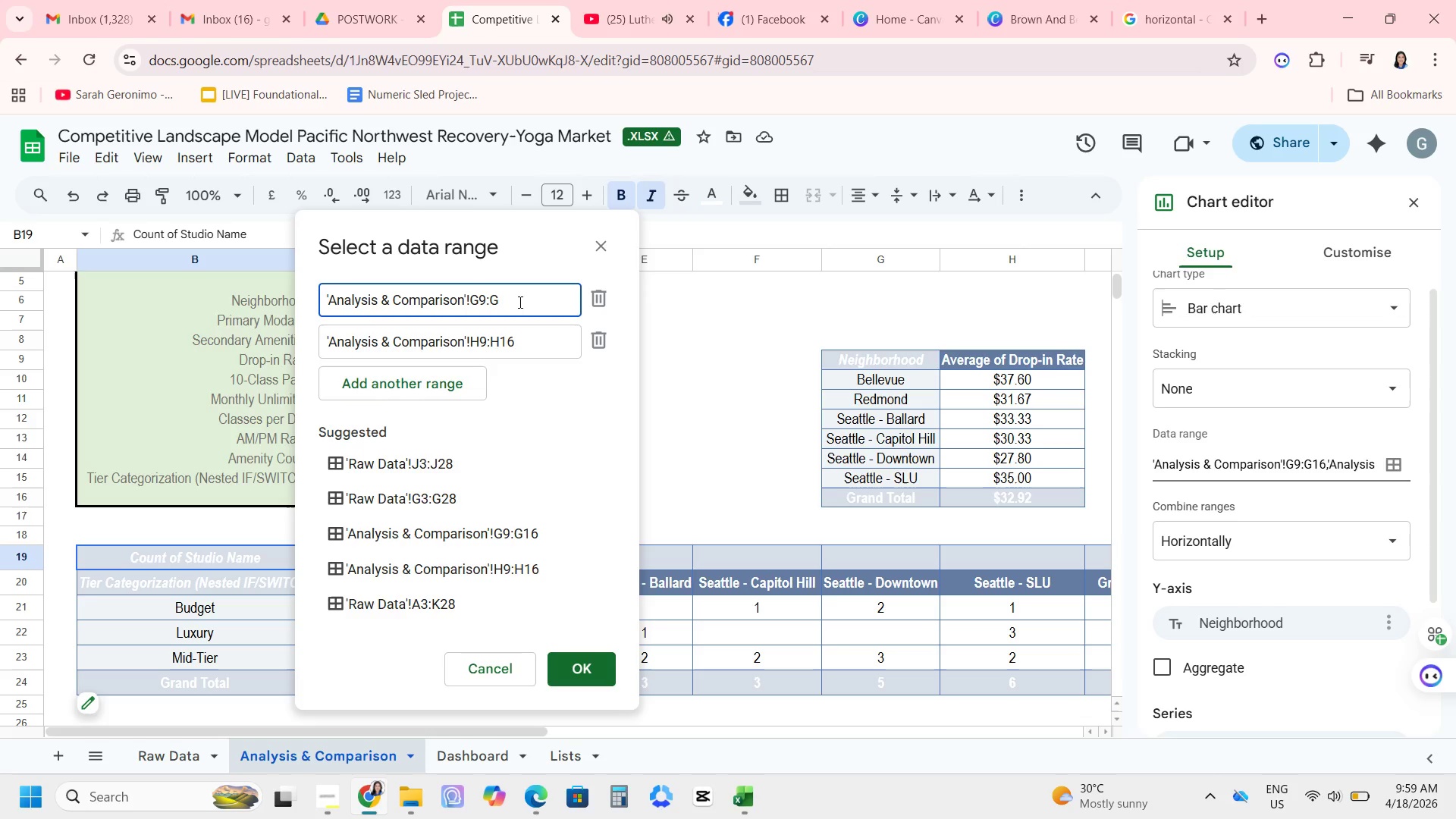 
key(Backspace)
 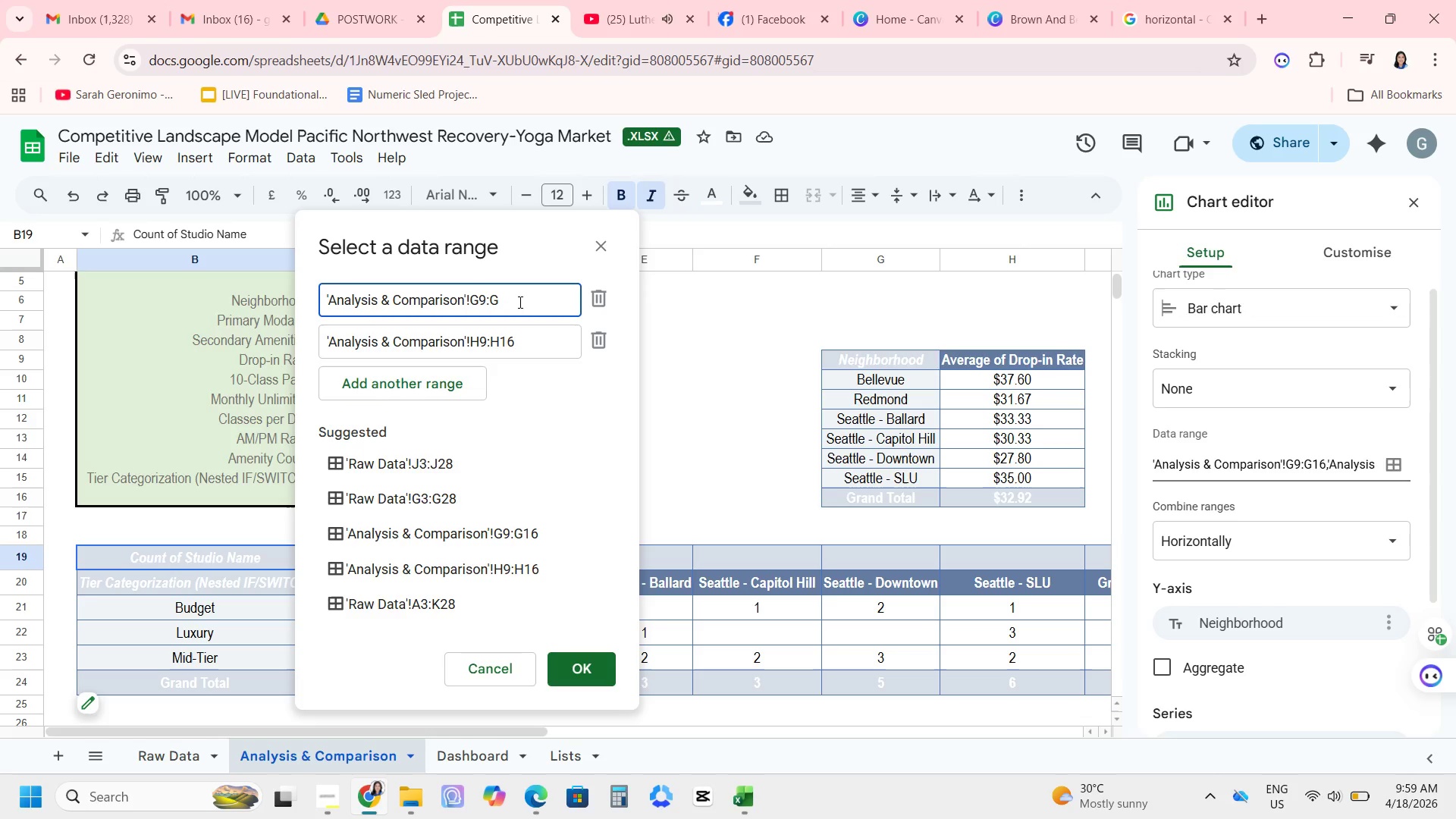 
key(Numpad1)
 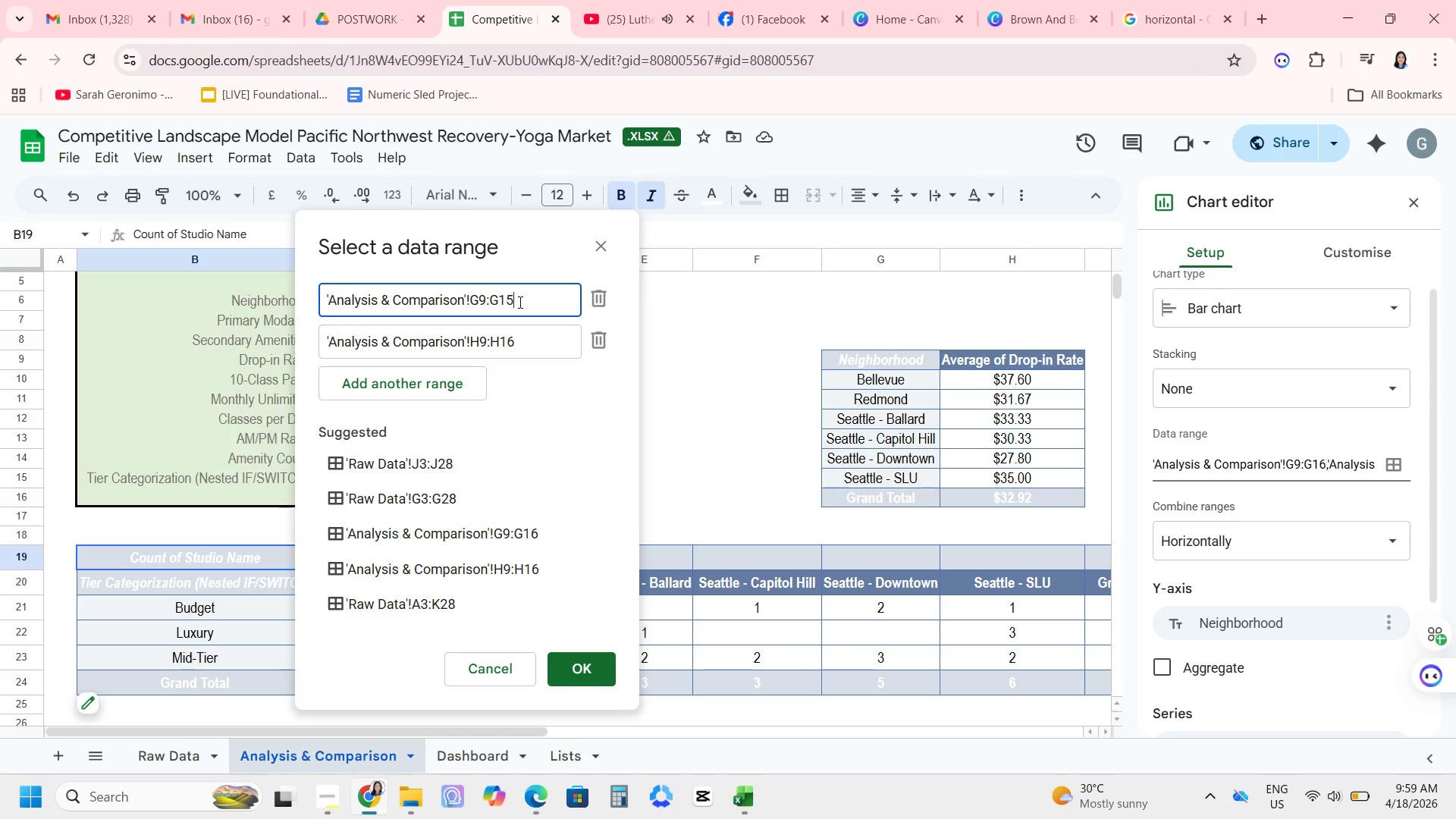 
key(Numpad5)
 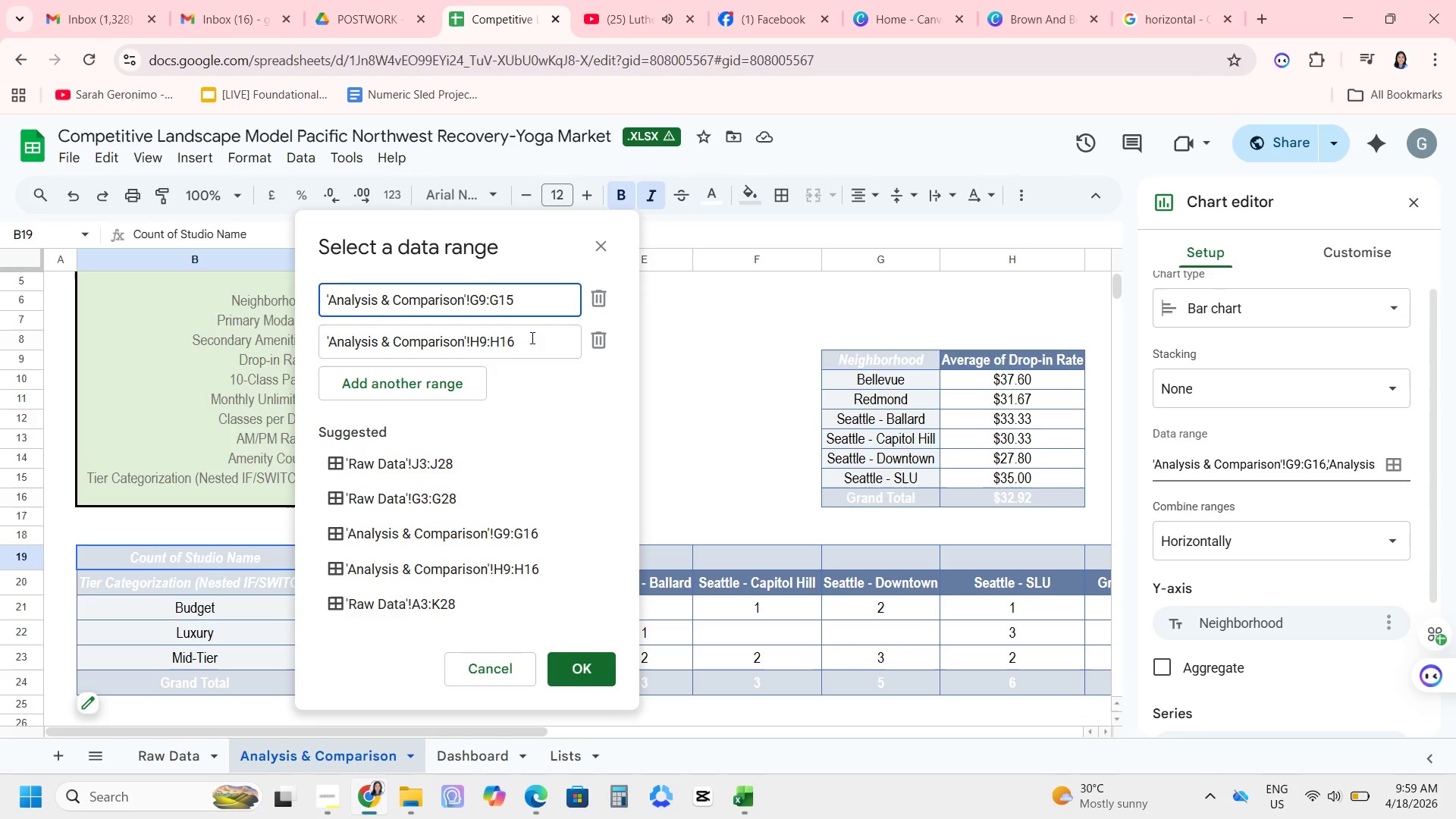 
left_click([531, 337])
 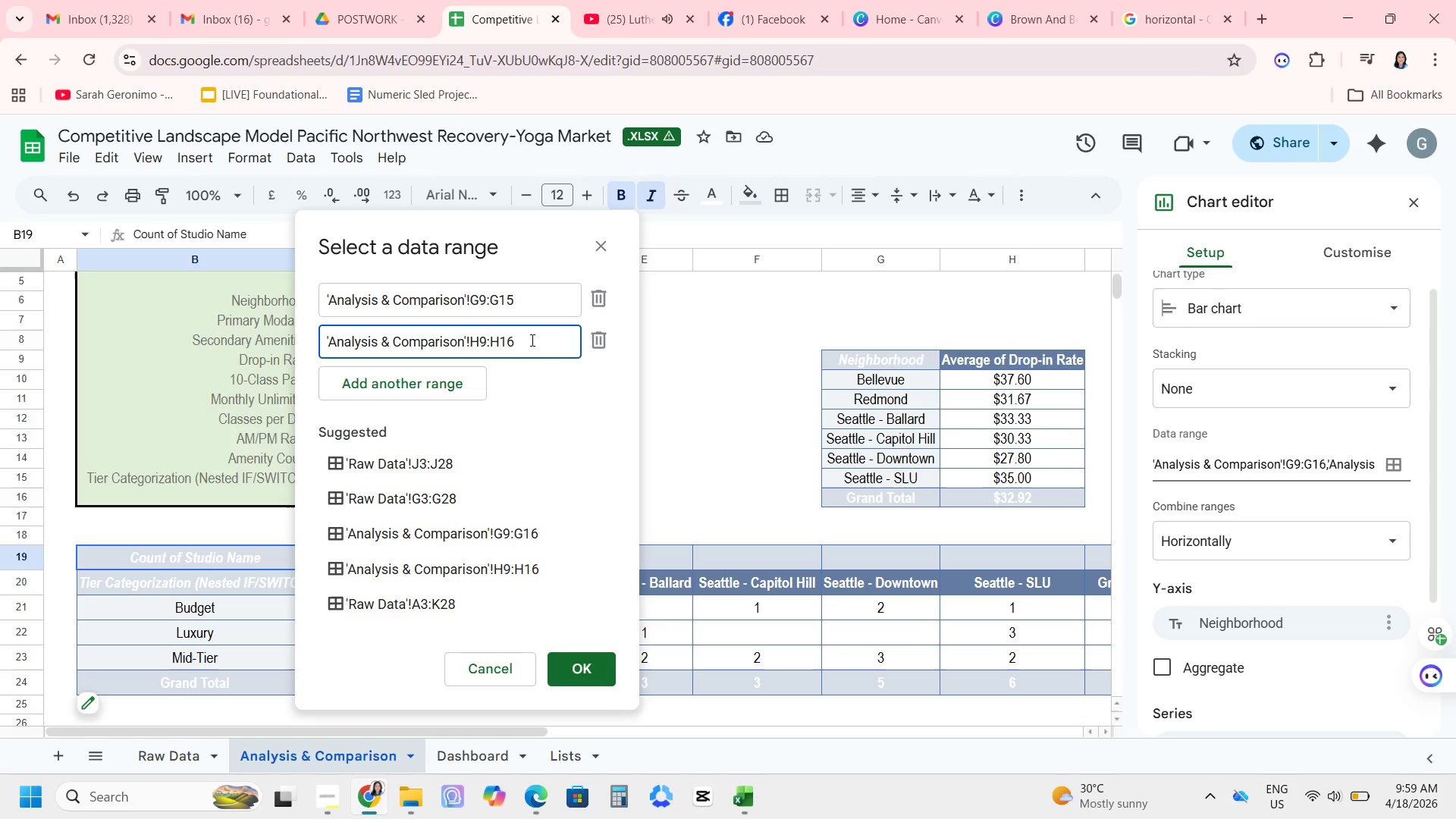 
key(Backspace)
 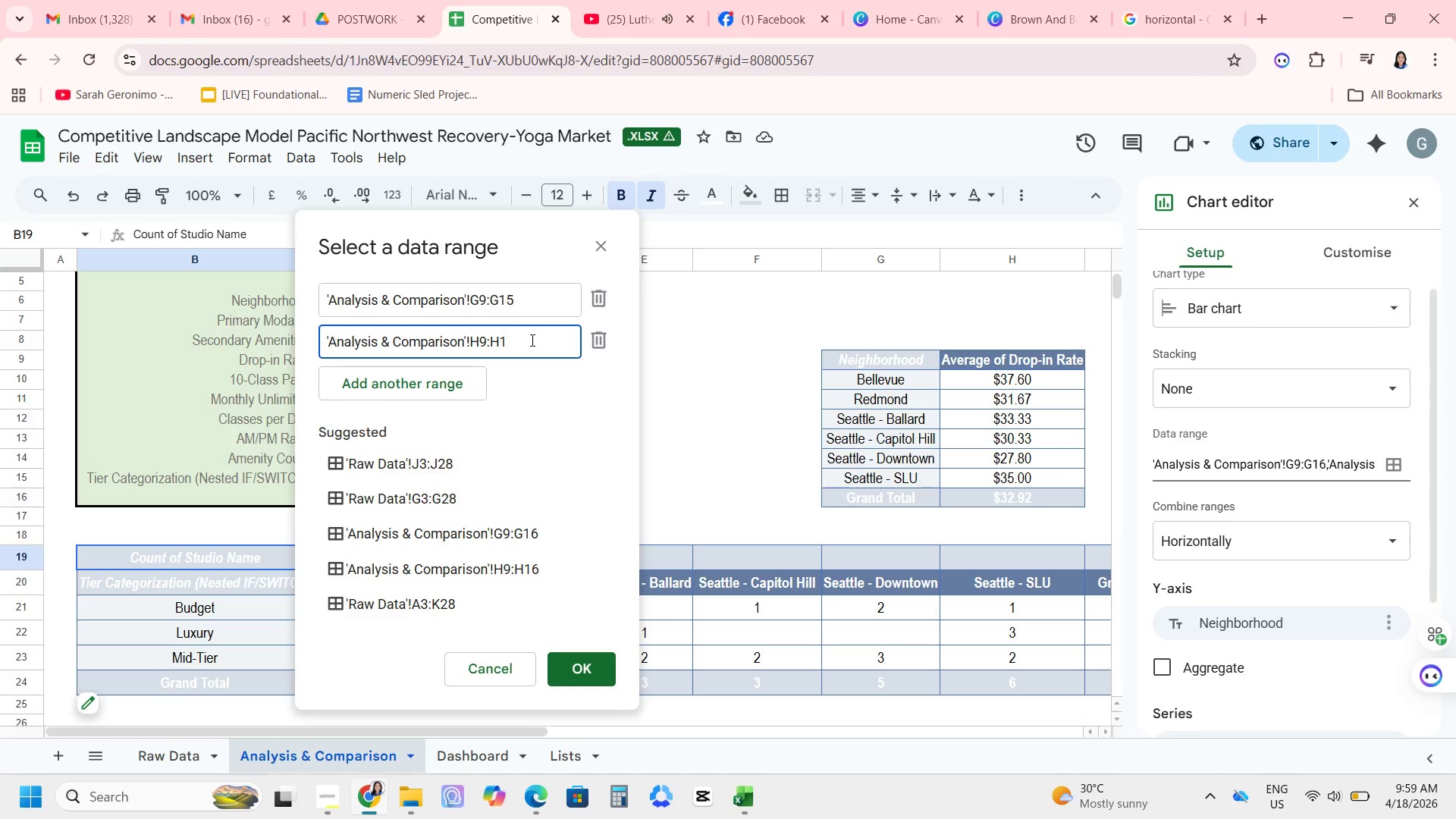 
key(Backspace)
 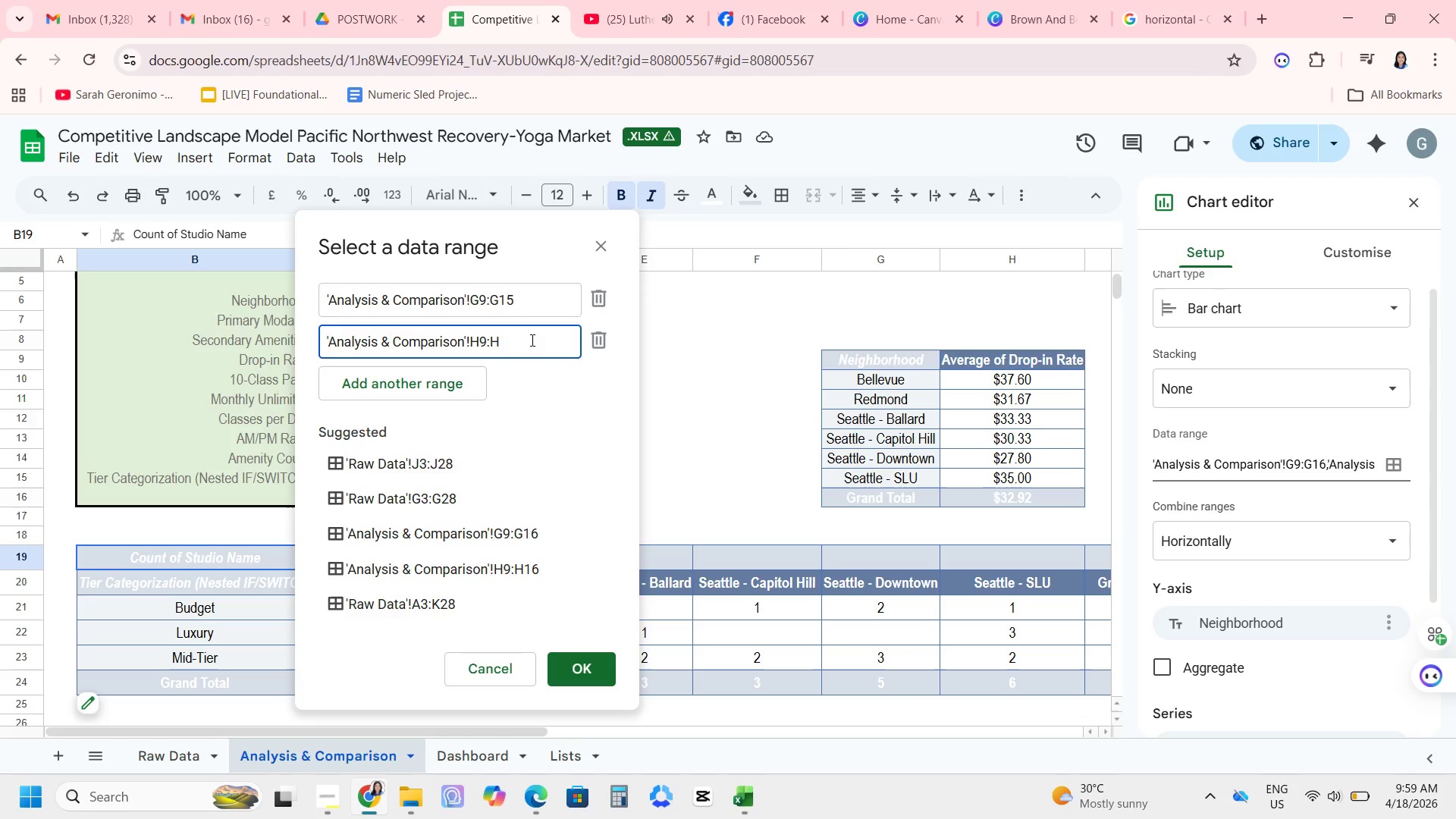 
key(Numpad1)
 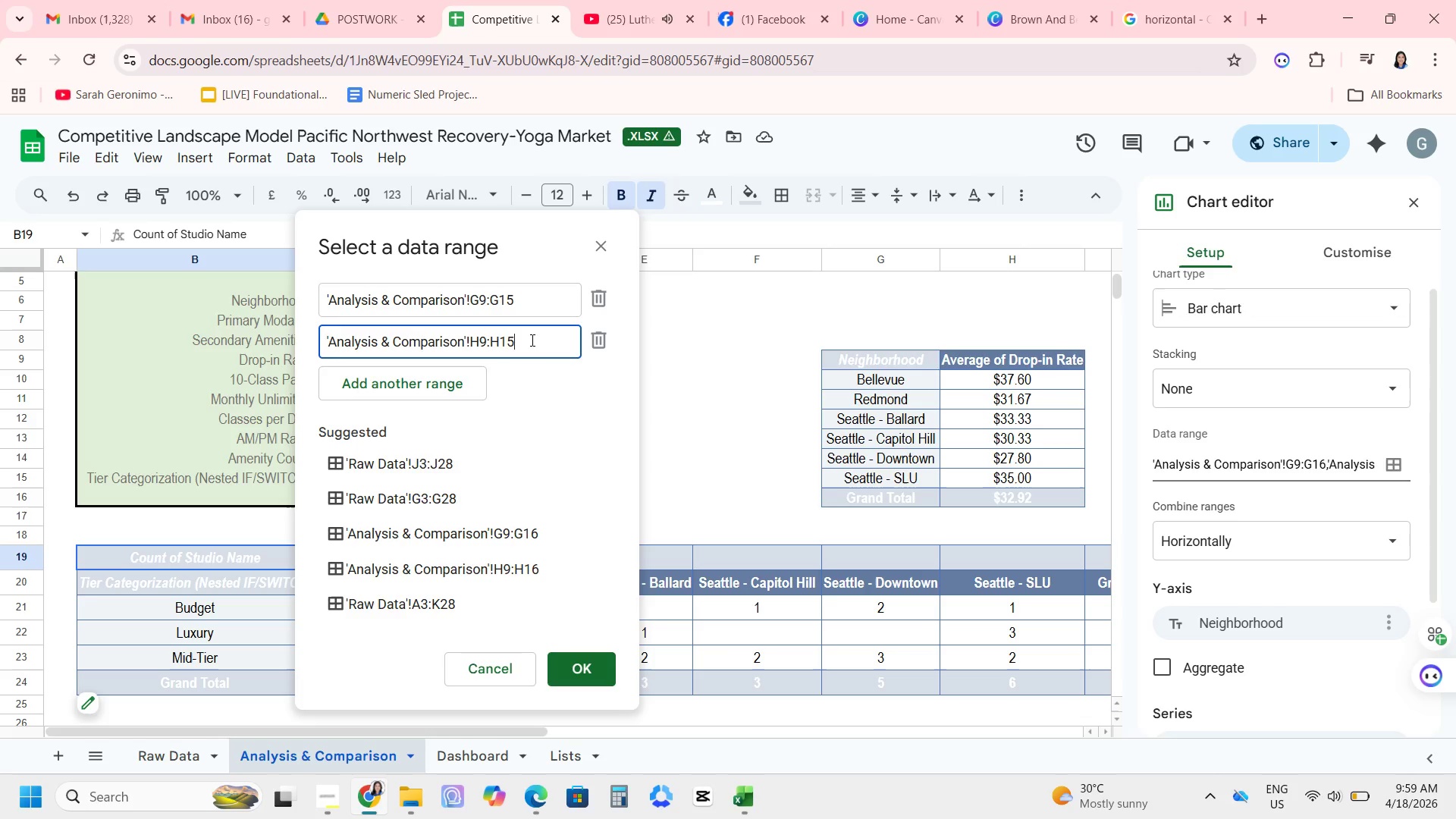 
key(Numpad5)
 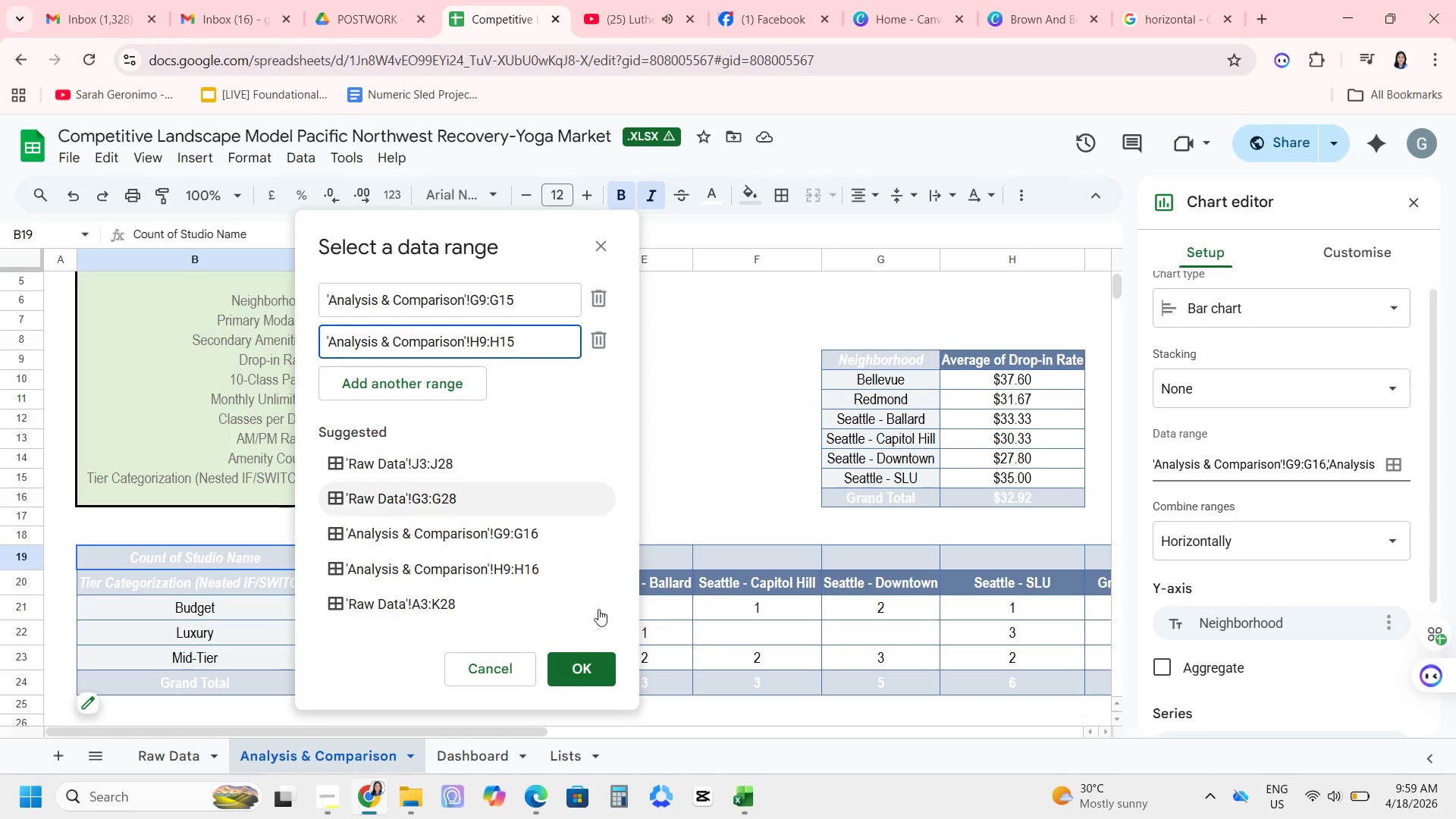 
left_click([587, 665])
 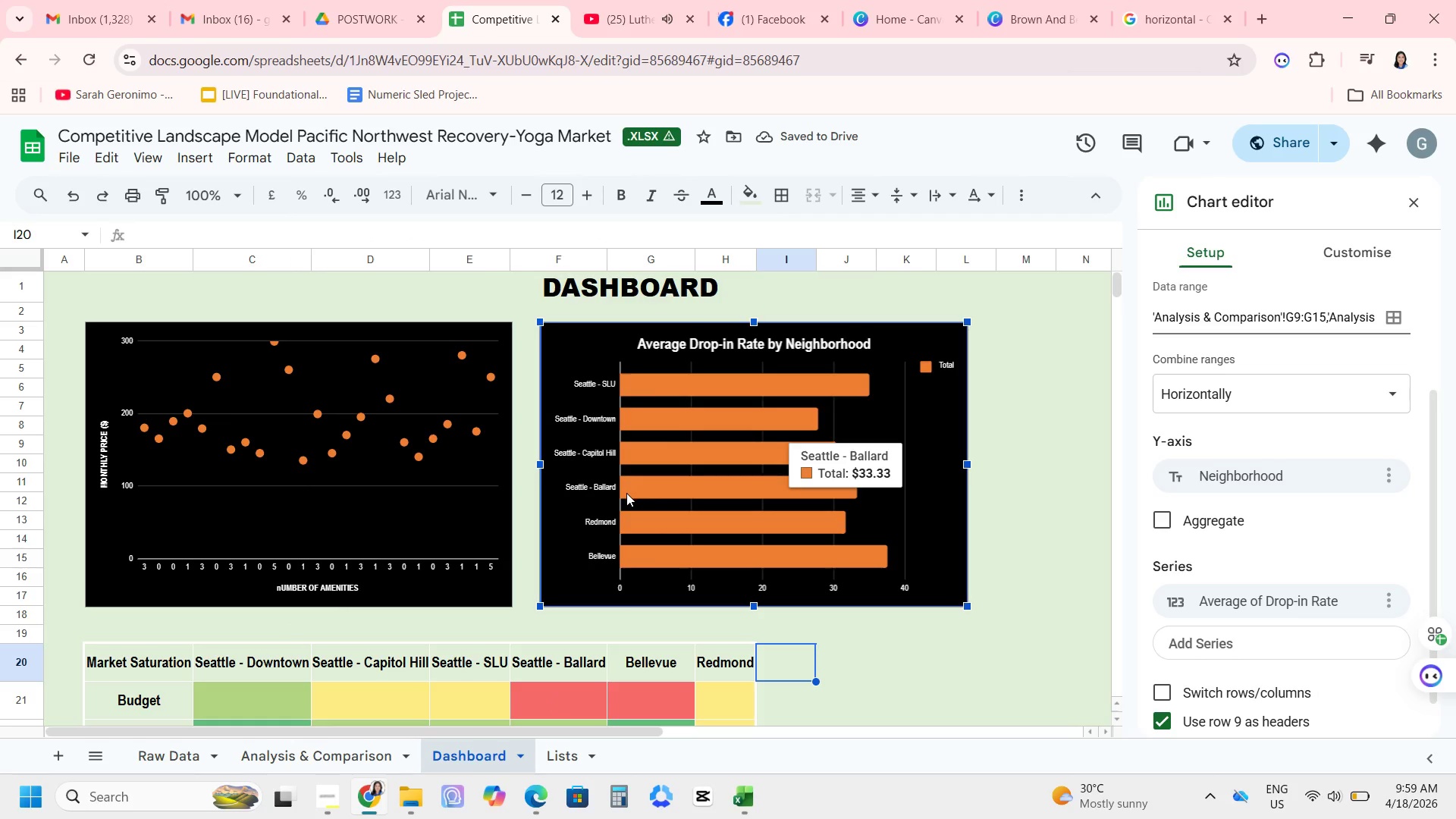 
key(Alt+AltLeft)
 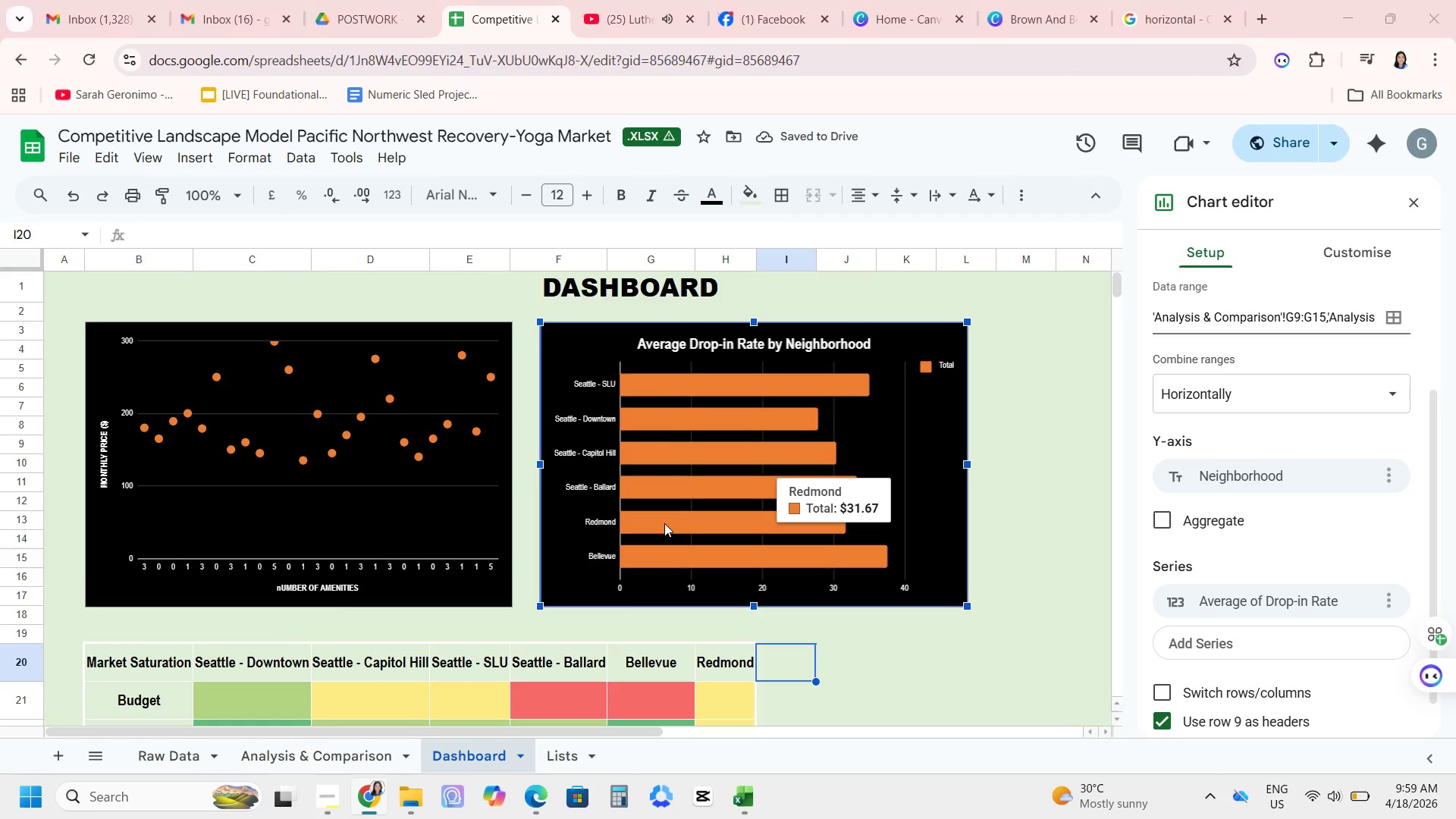 
key(Alt+Tab)
 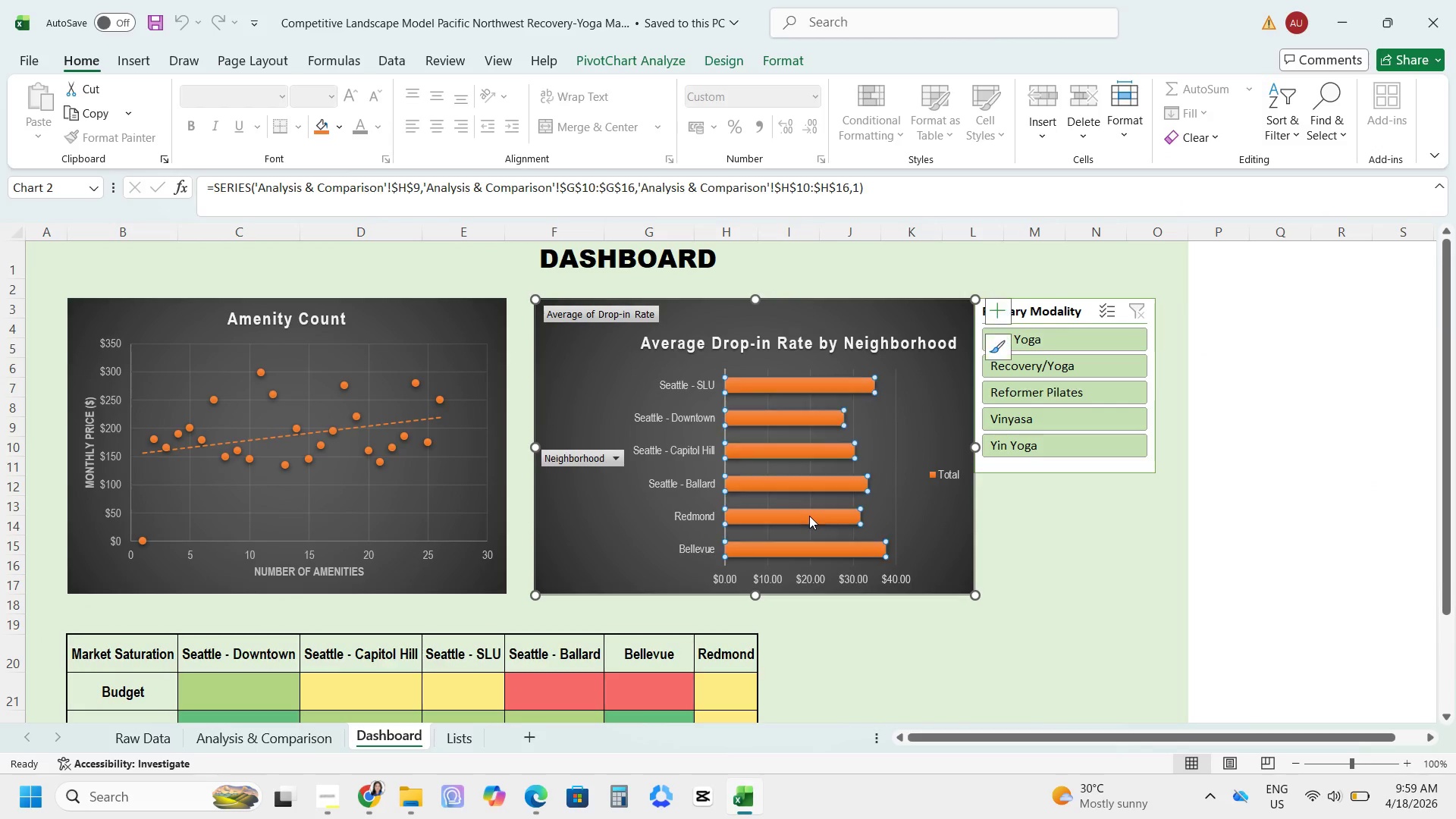 
key(Alt+AltLeft)
 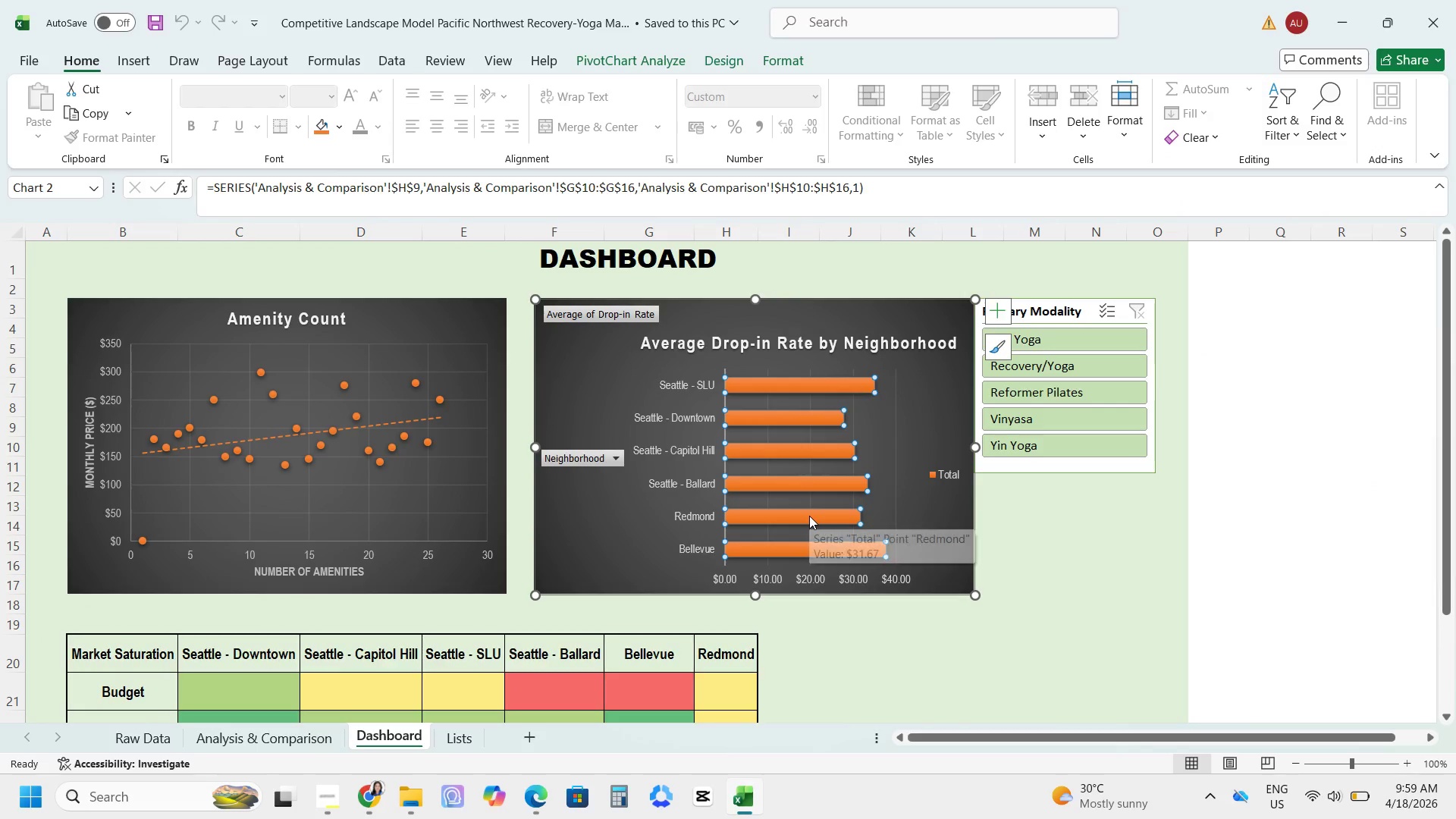 
key(Alt+Tab)
 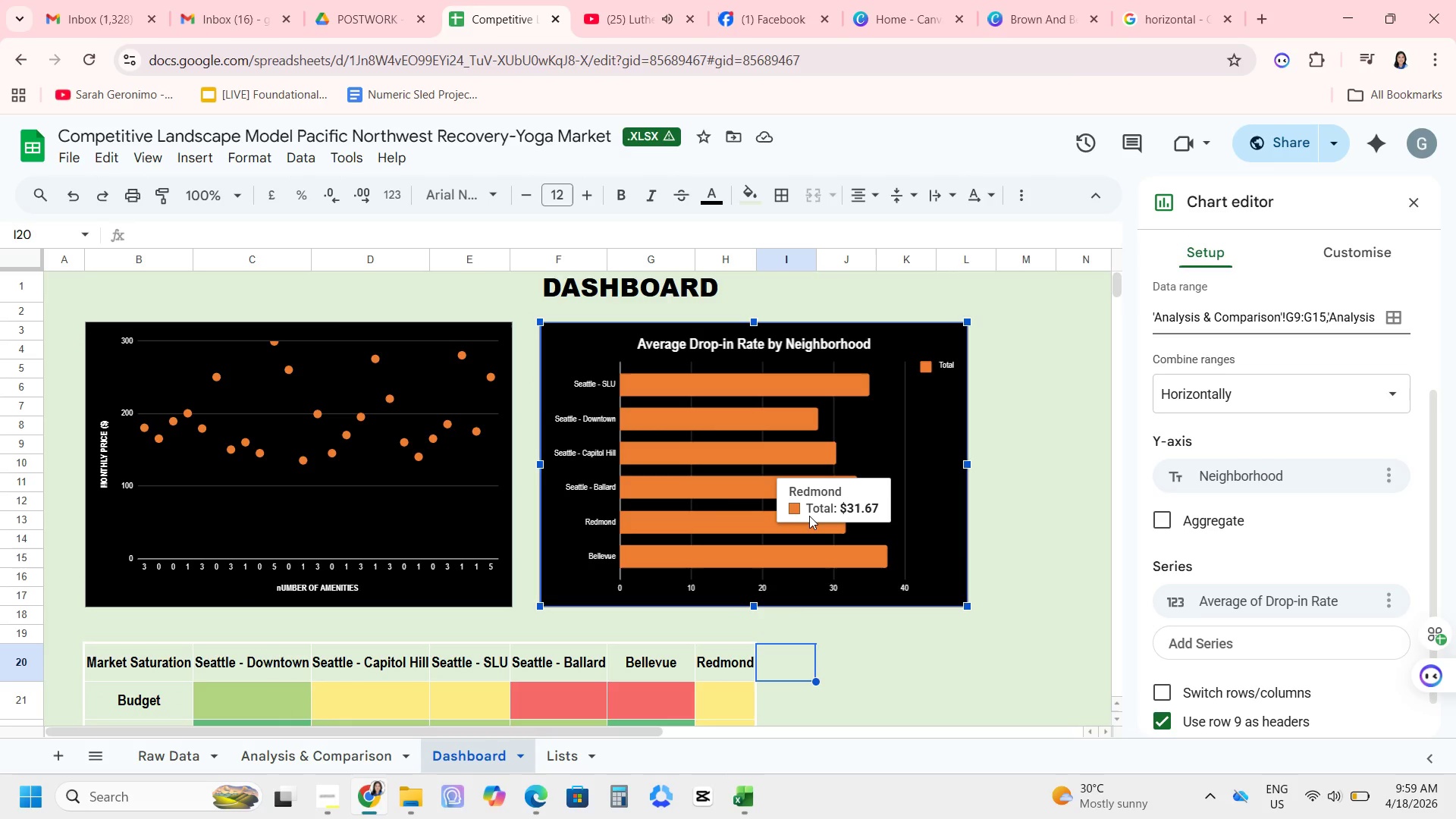 
key(Alt+AltLeft)
 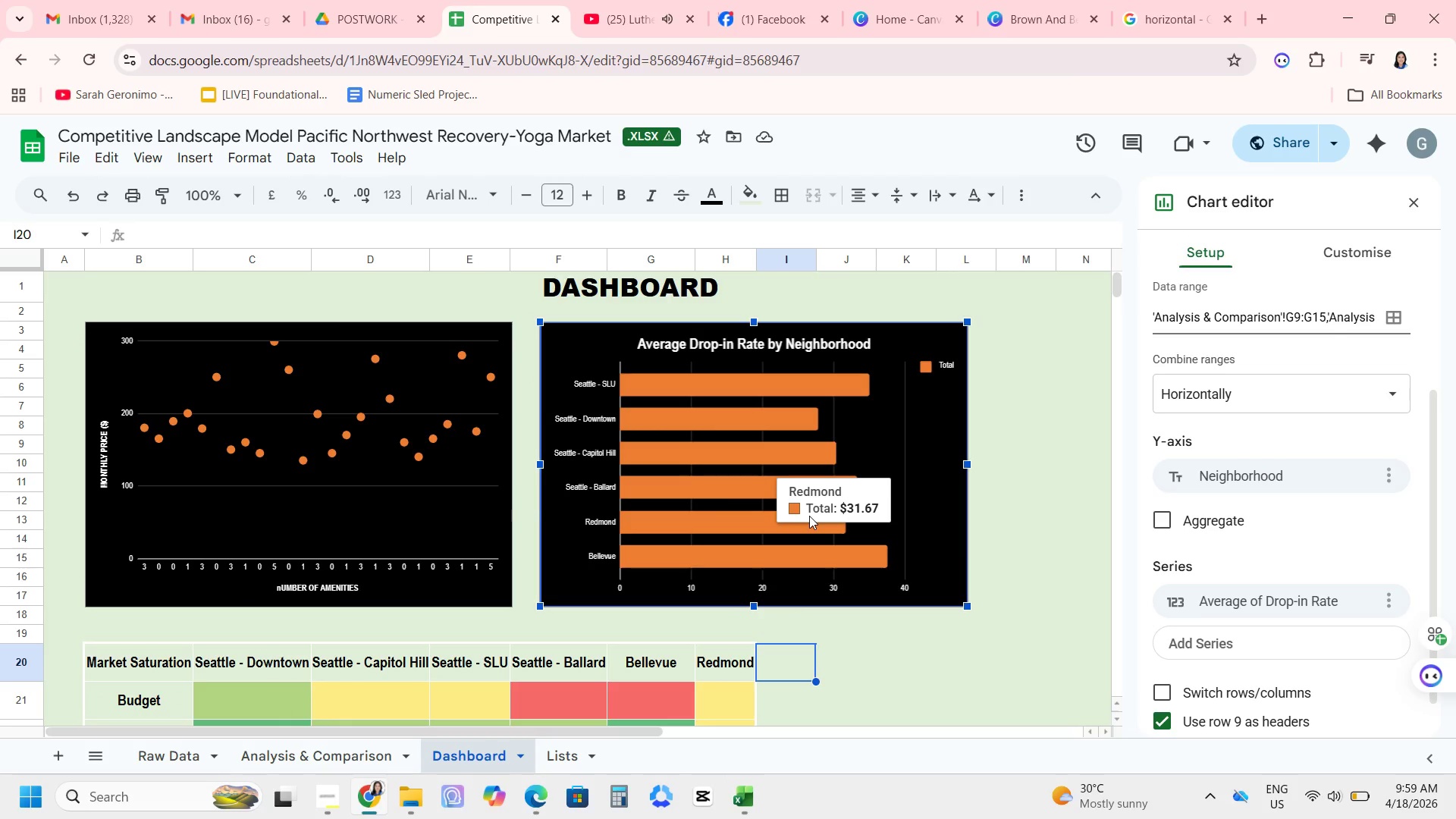 
key(Alt+Tab)
 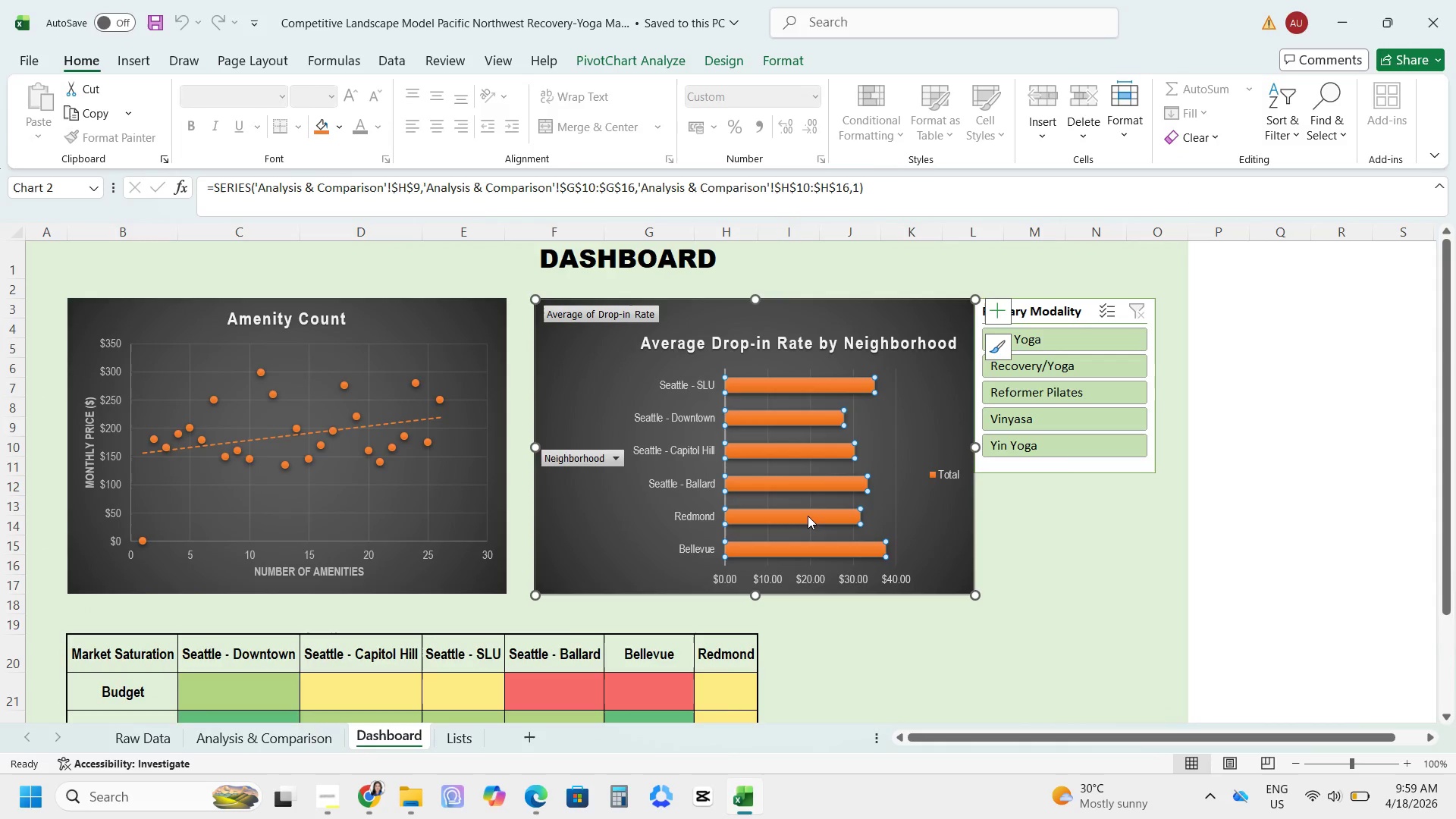 
key(Alt+AltLeft)
 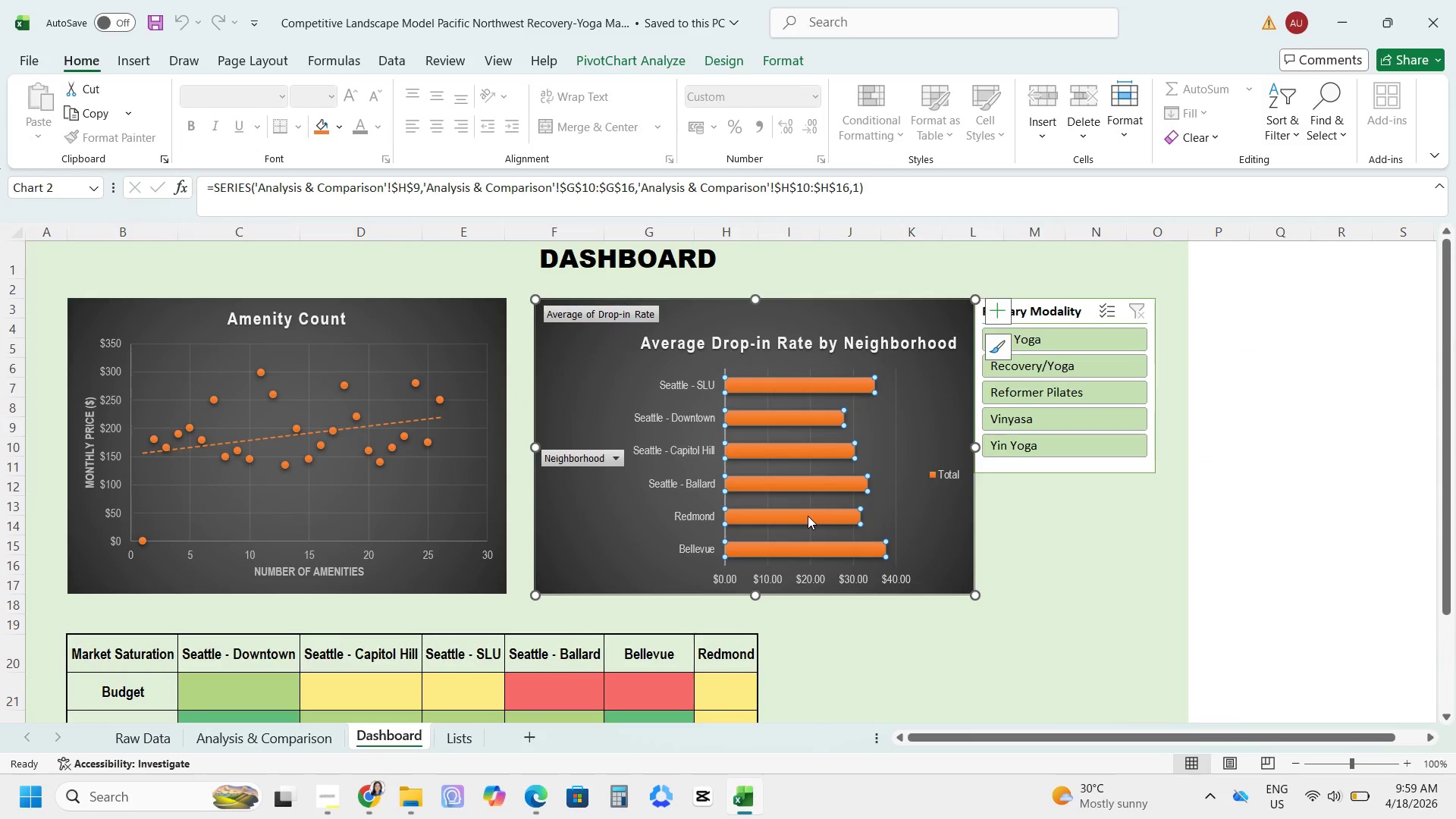 
key(Alt+Tab)
 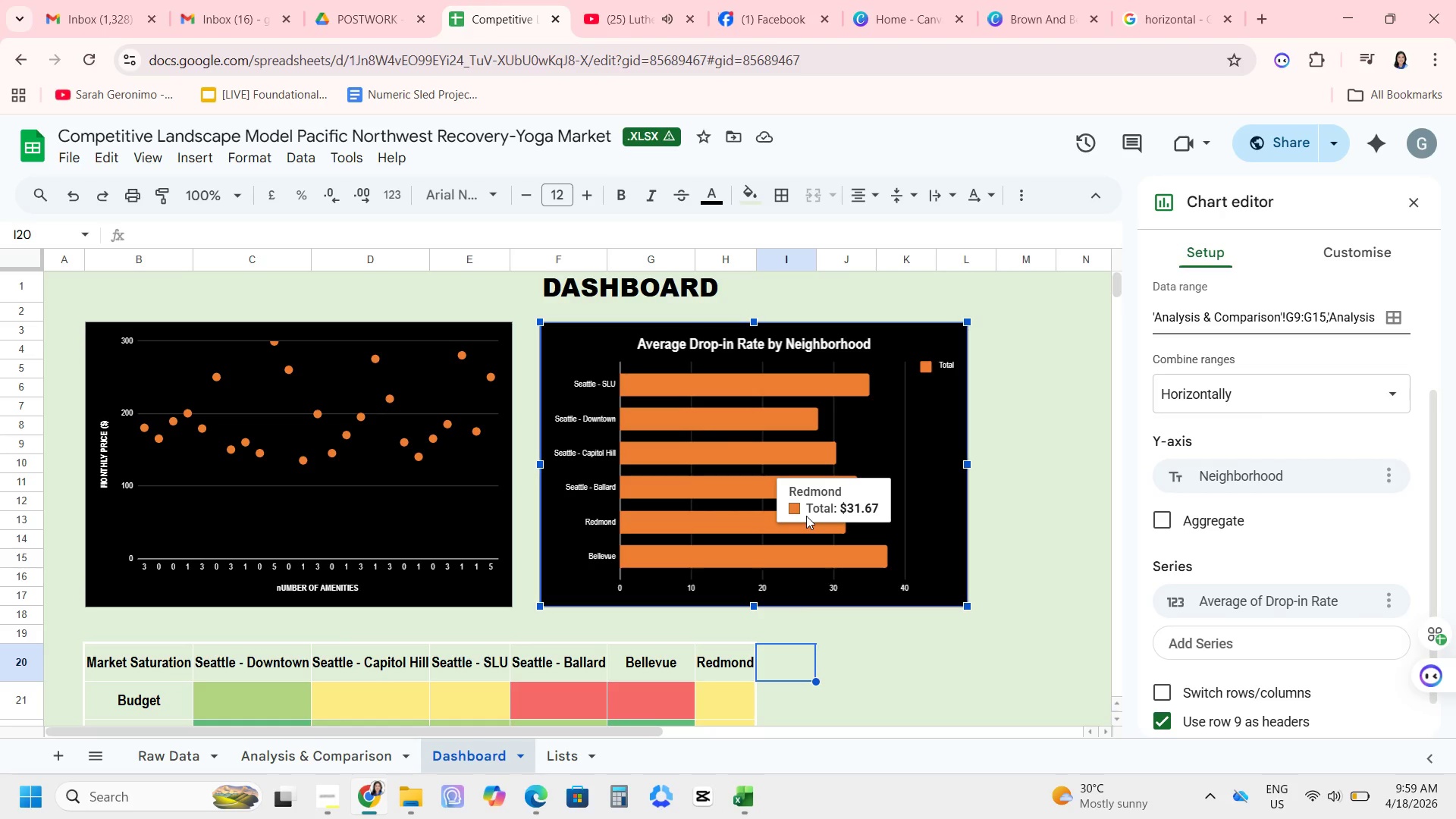 
key(Alt+AltLeft)
 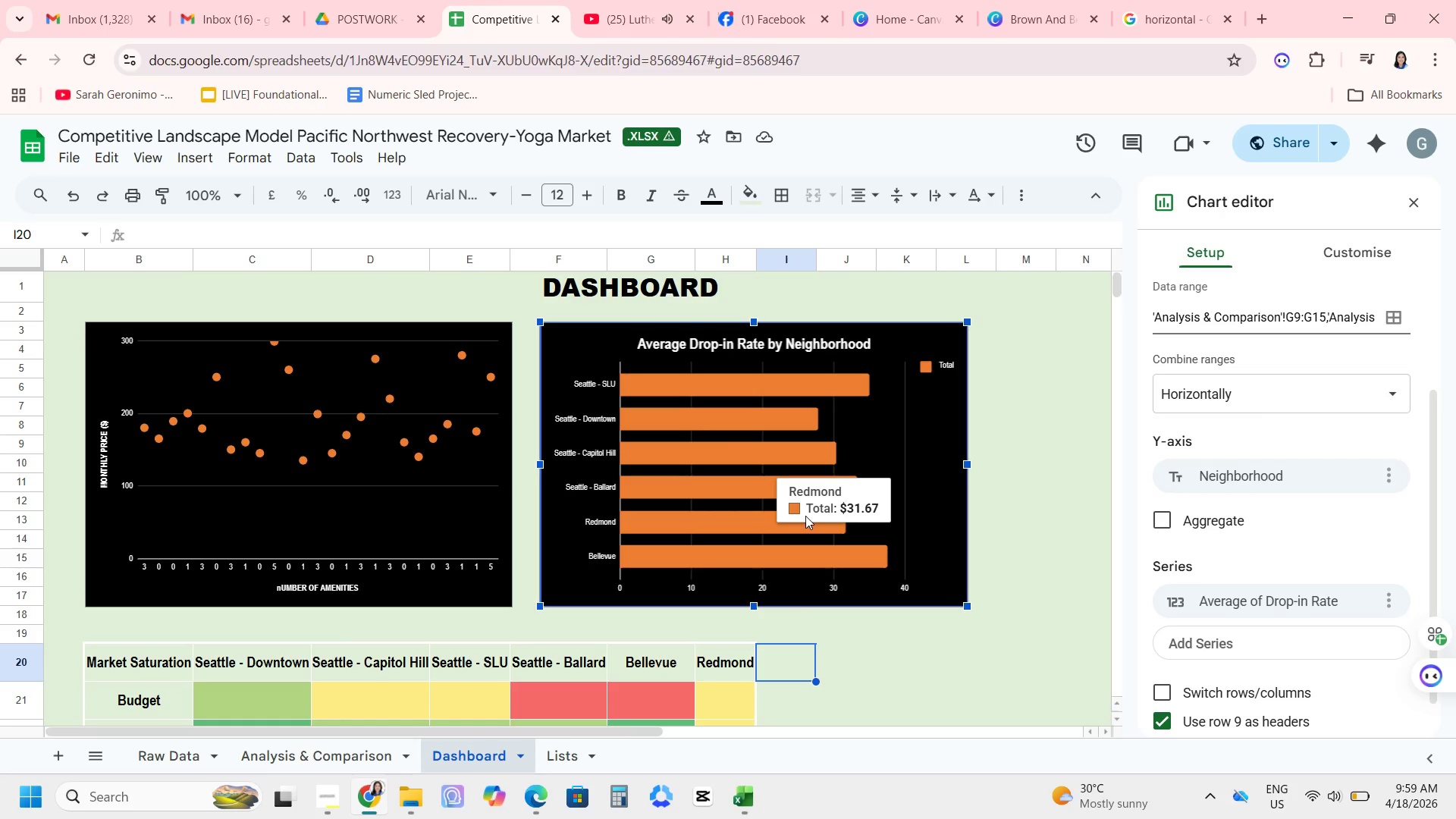 
key(Alt+Tab)
 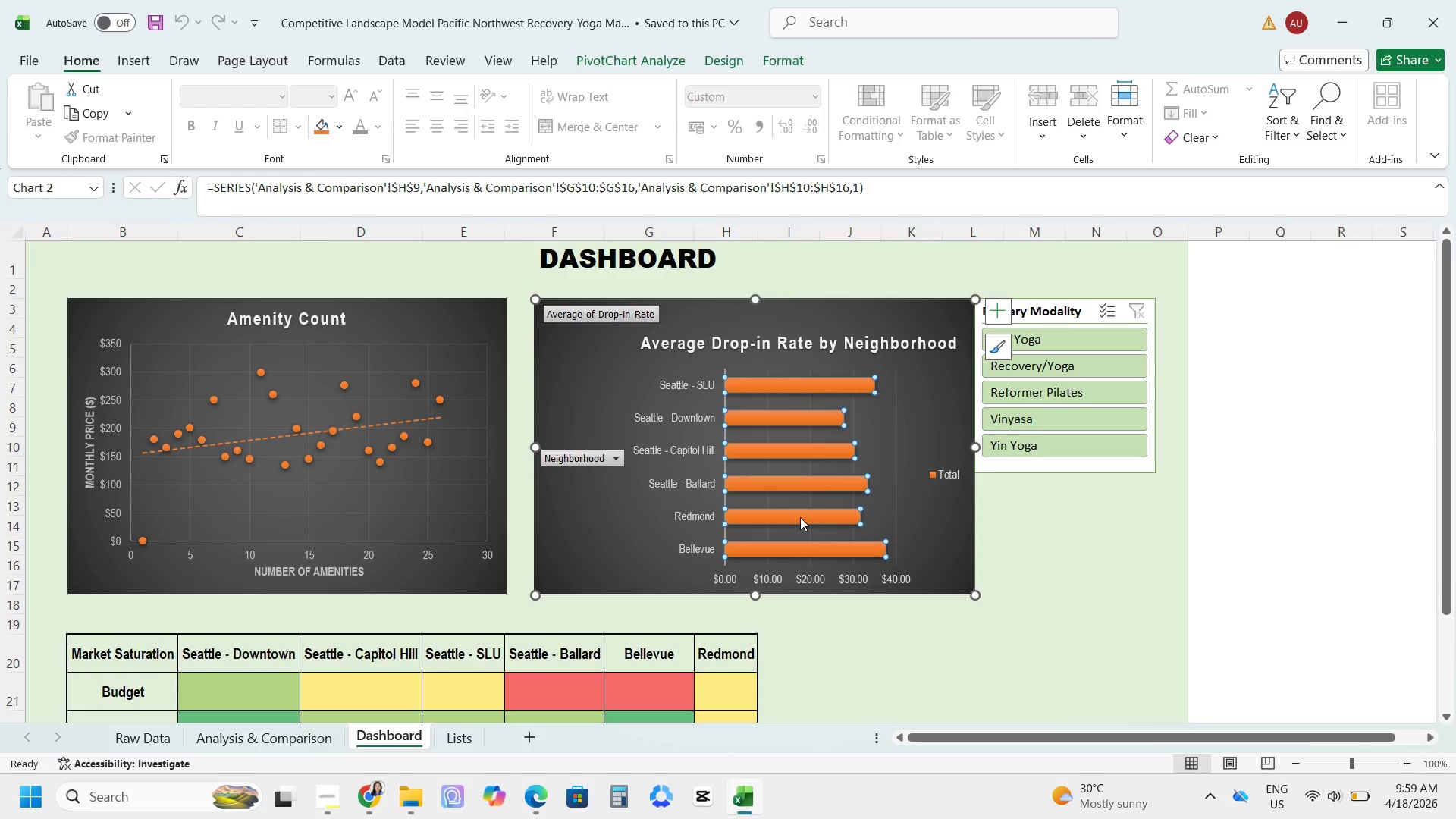 
key(Alt+AltLeft)
 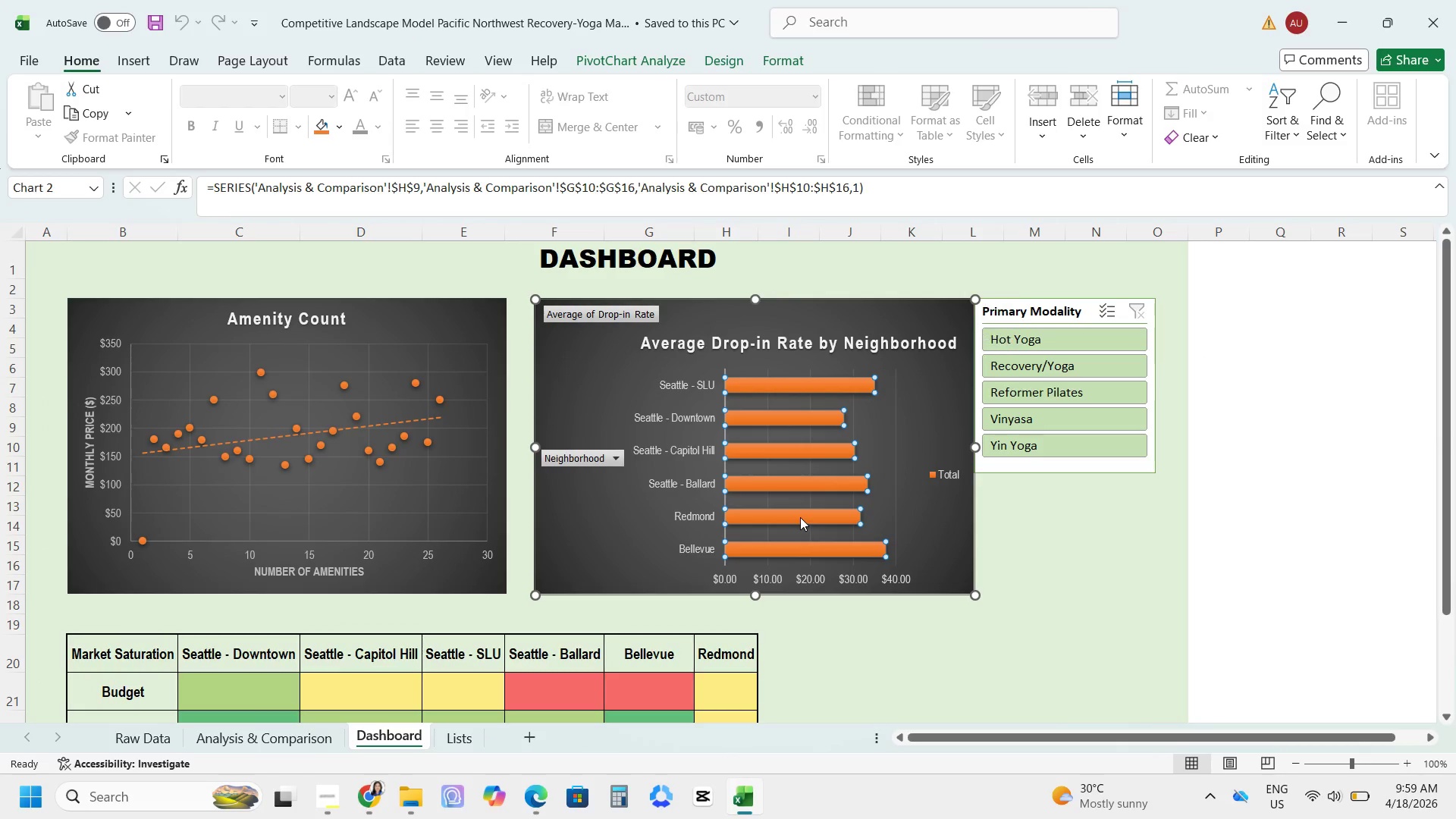 
key(Alt+Tab)
 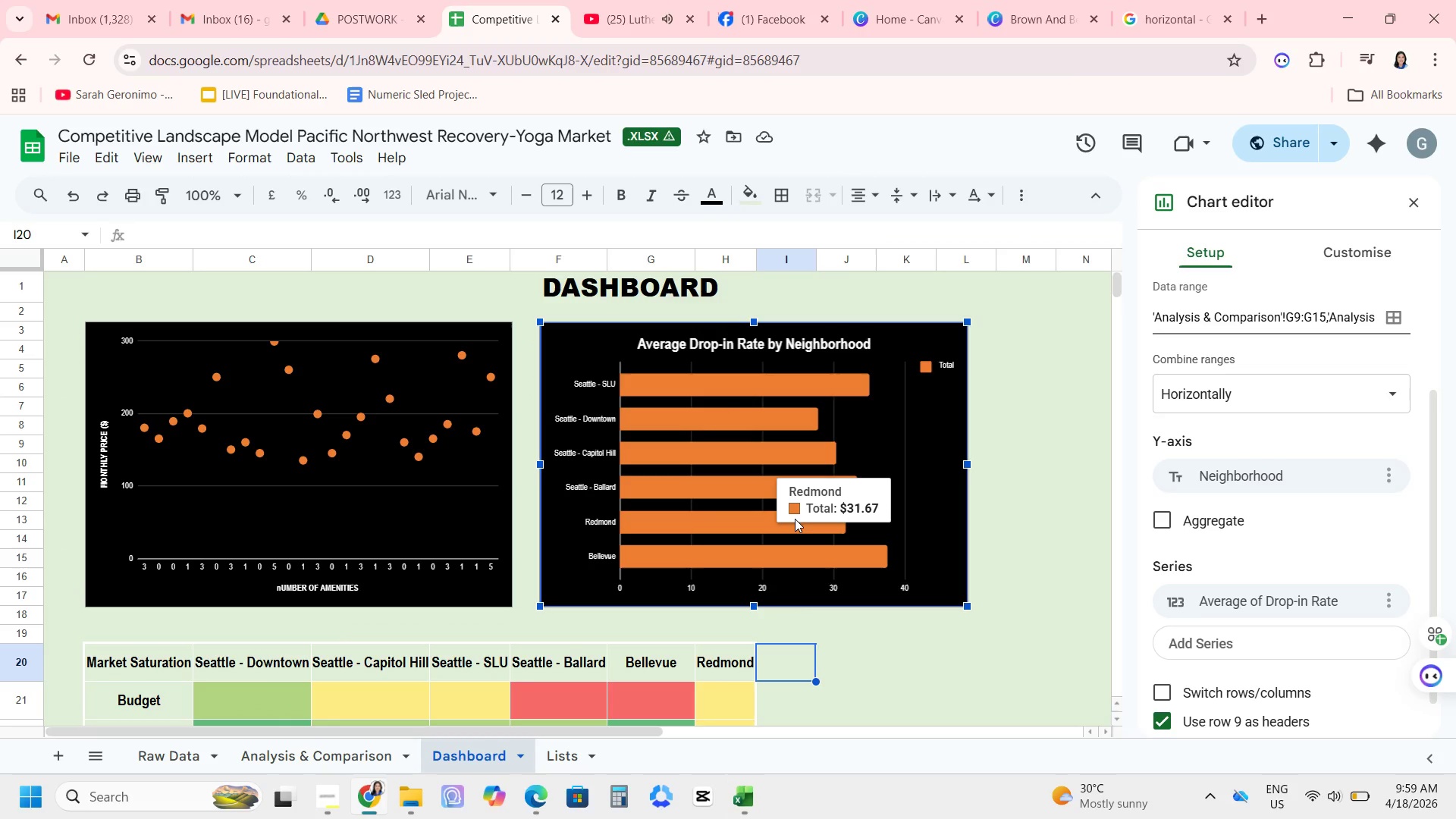 
key(Alt+AltLeft)
 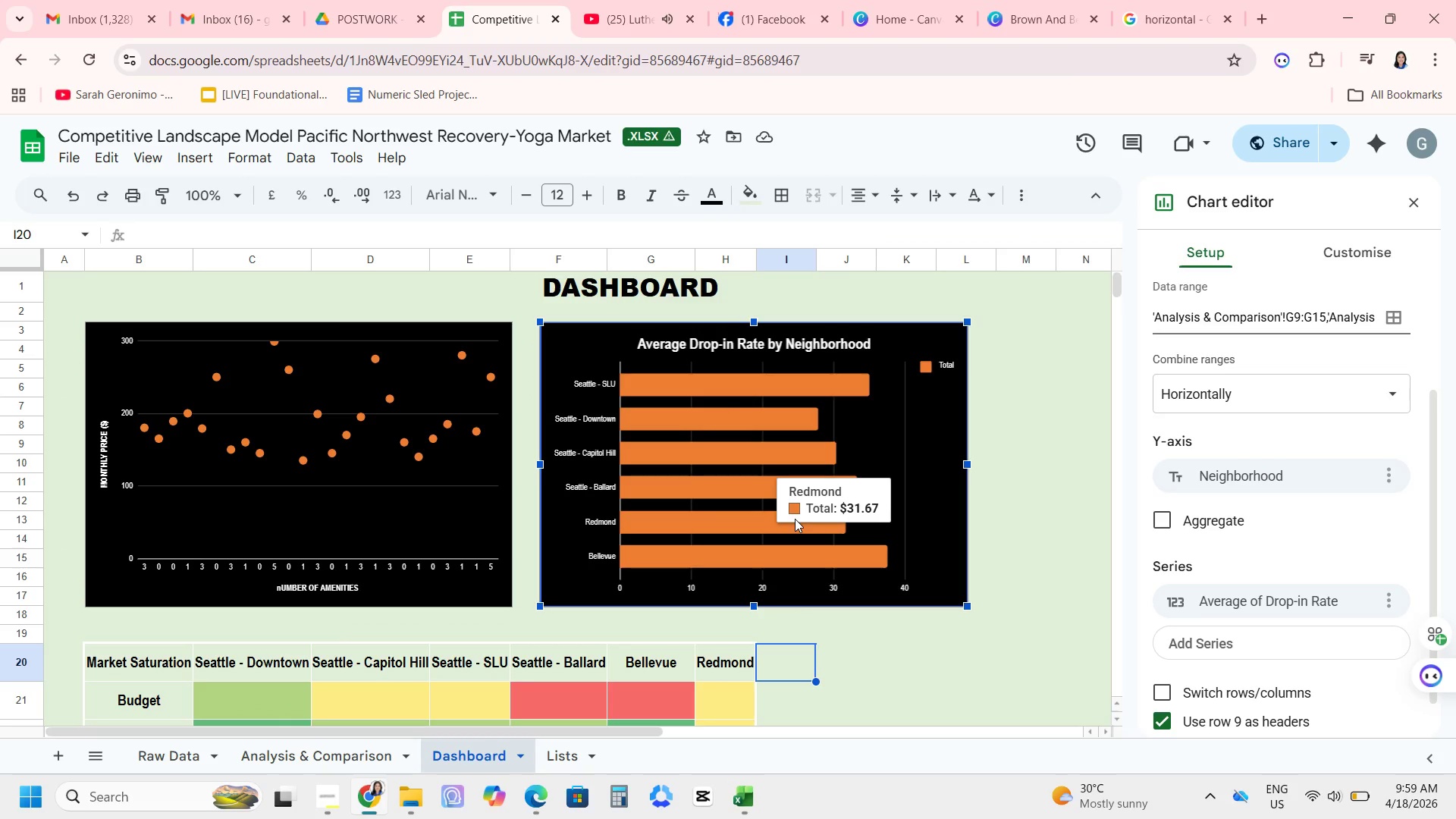 
key(Alt+Tab)
 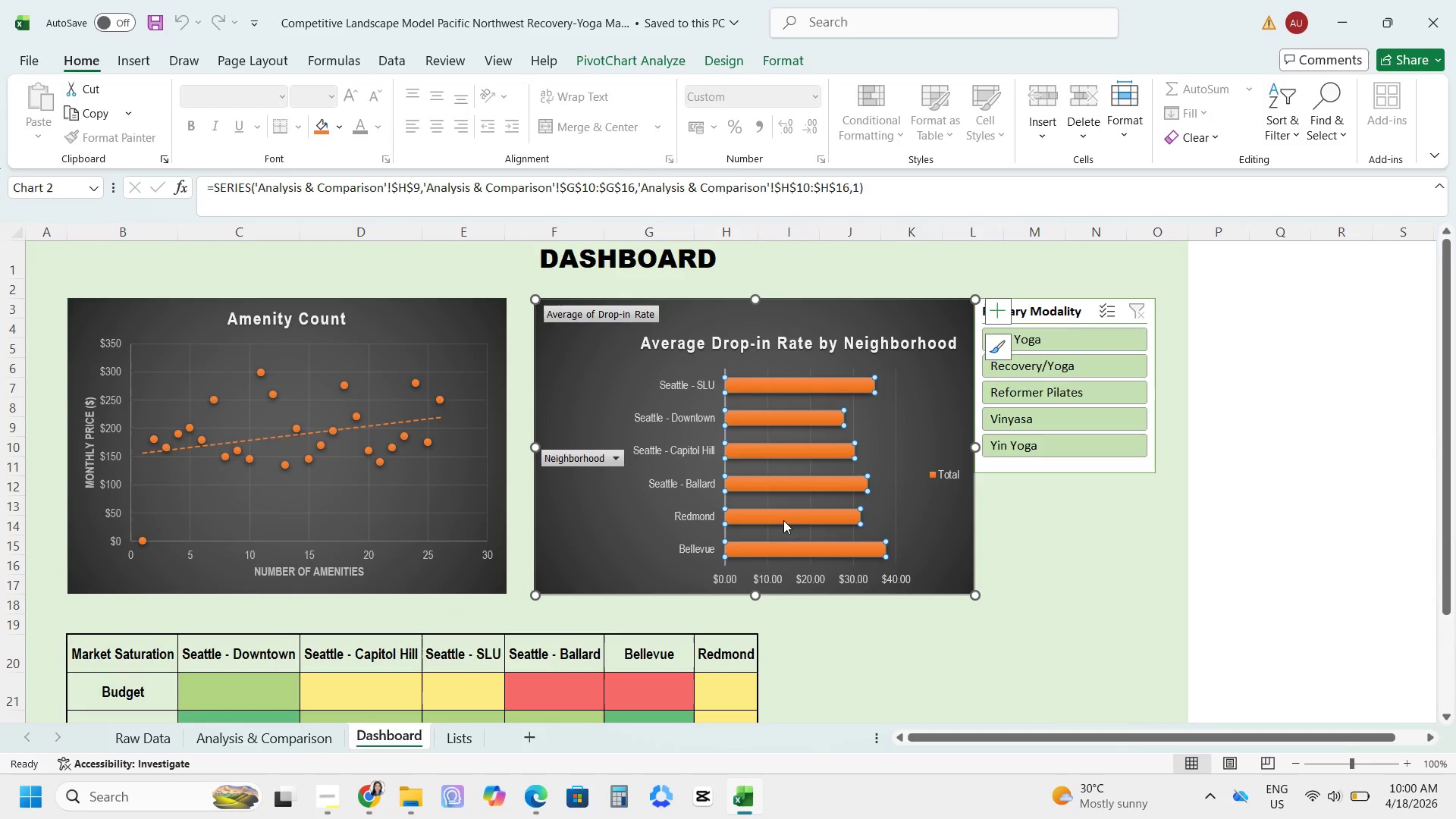 
key(Alt+AltLeft)
 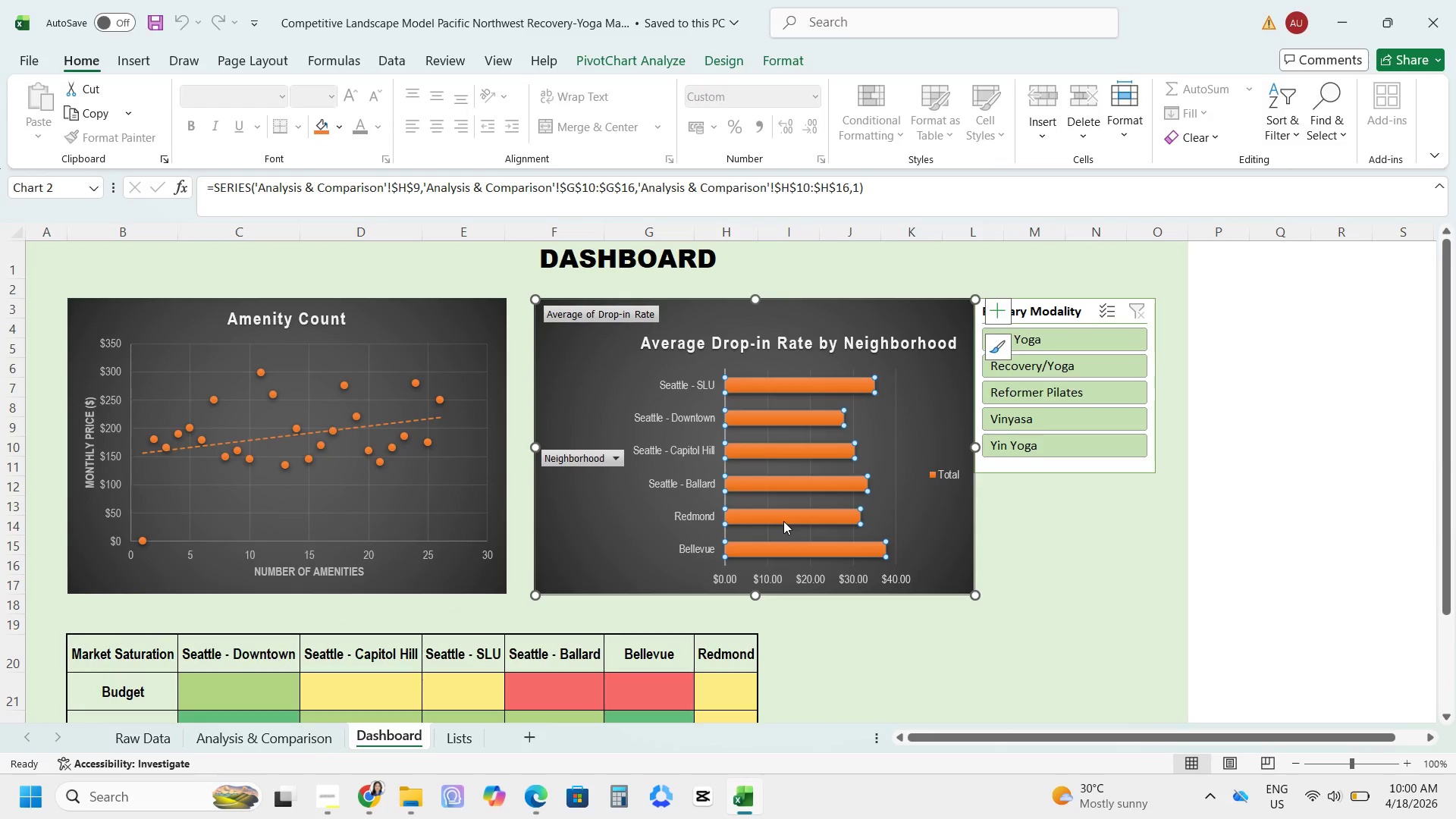 
key(Alt+Tab)
 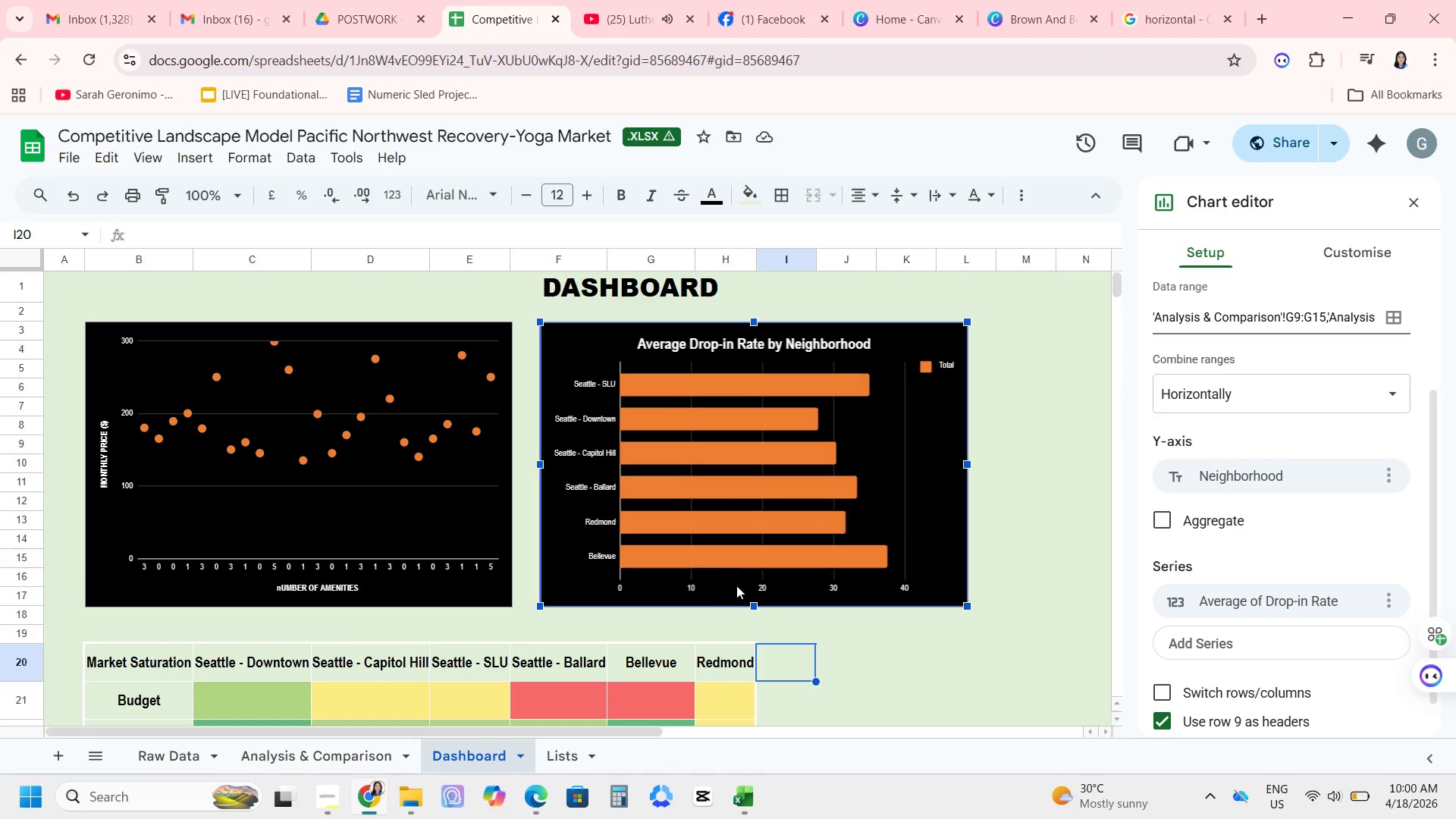 
left_click([697, 588])
 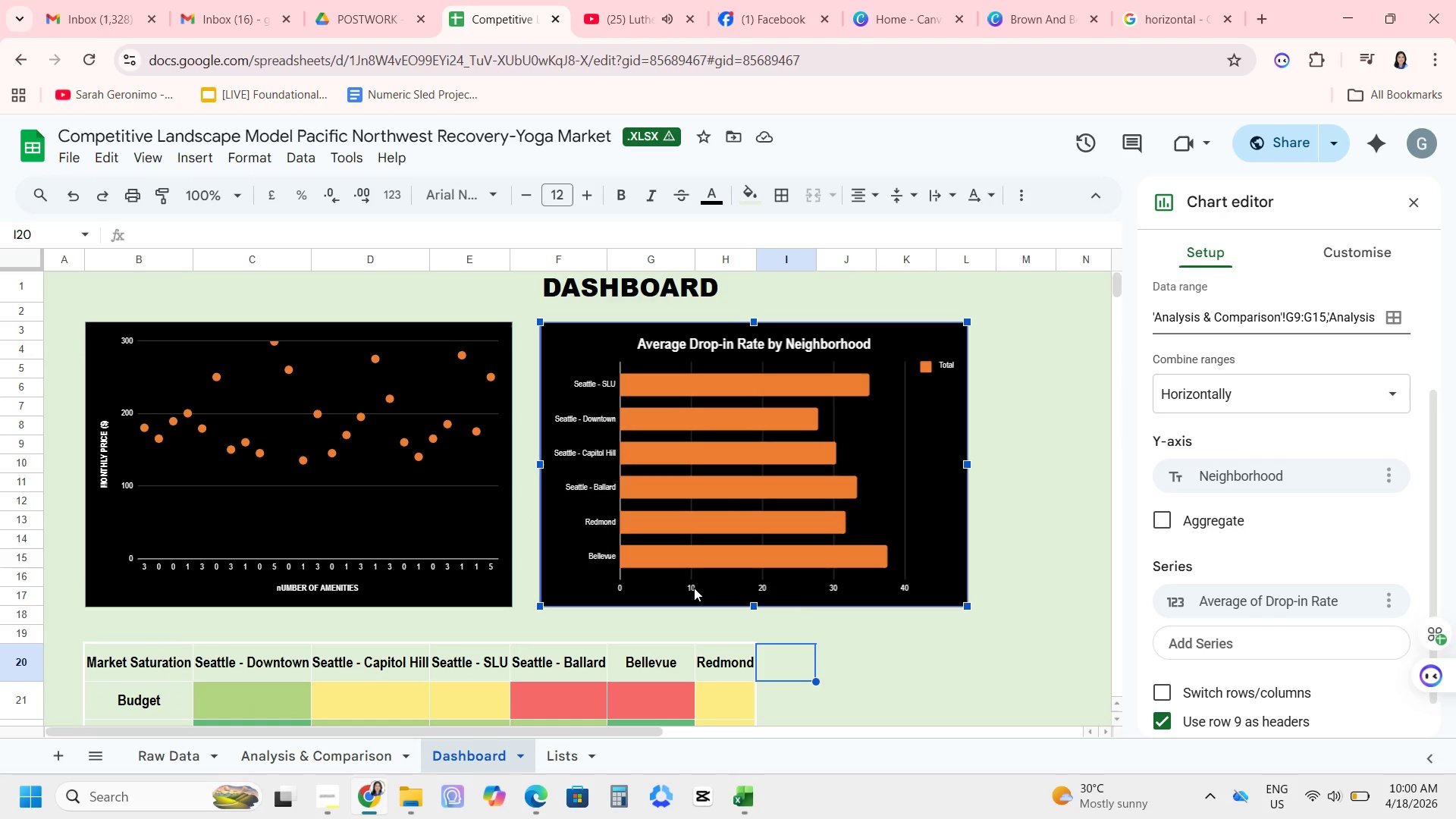 
left_click([693, 588])
 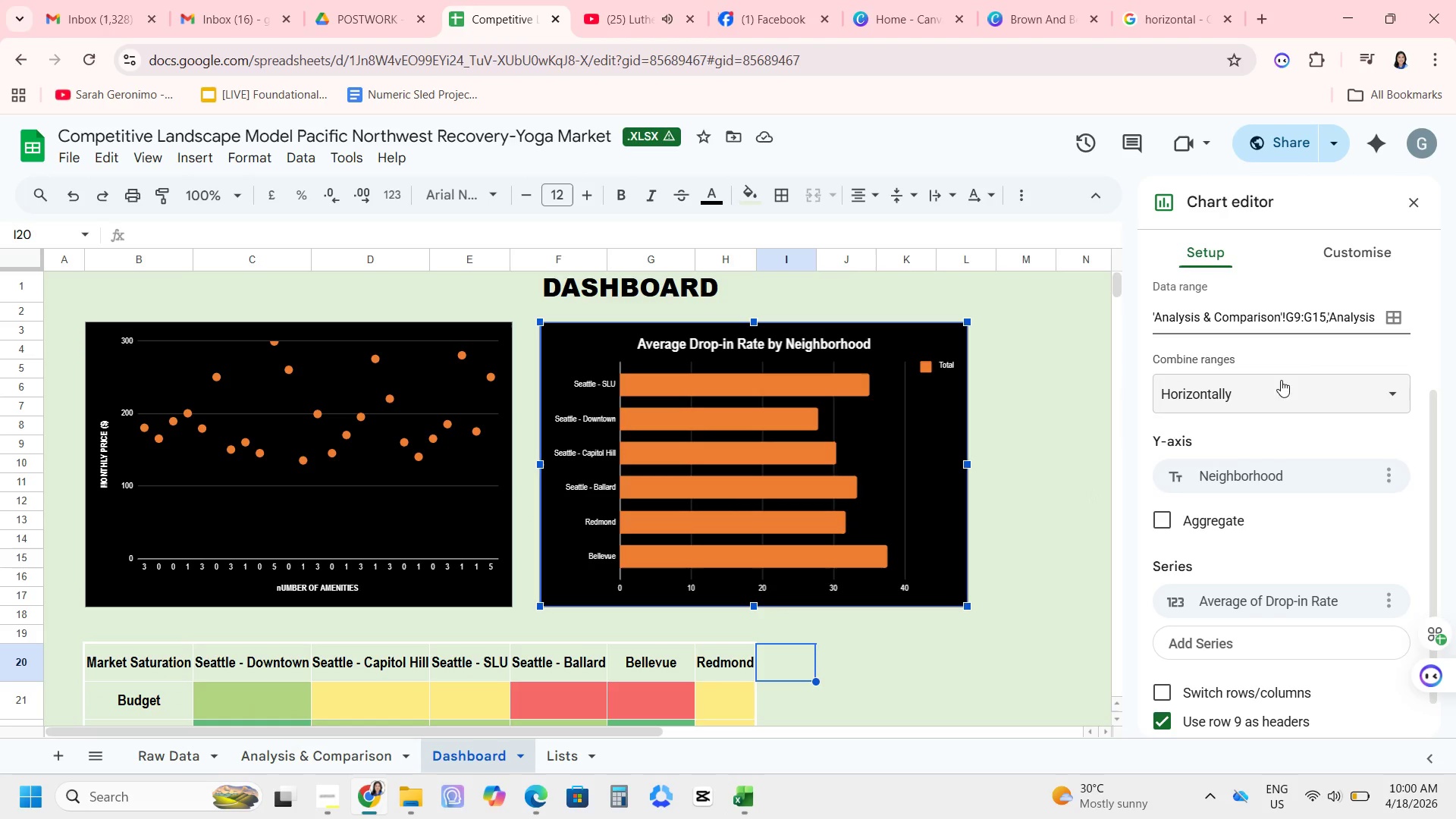 
scroll: coordinate [1316, 570], scroll_direction: down, amount: 5.0
 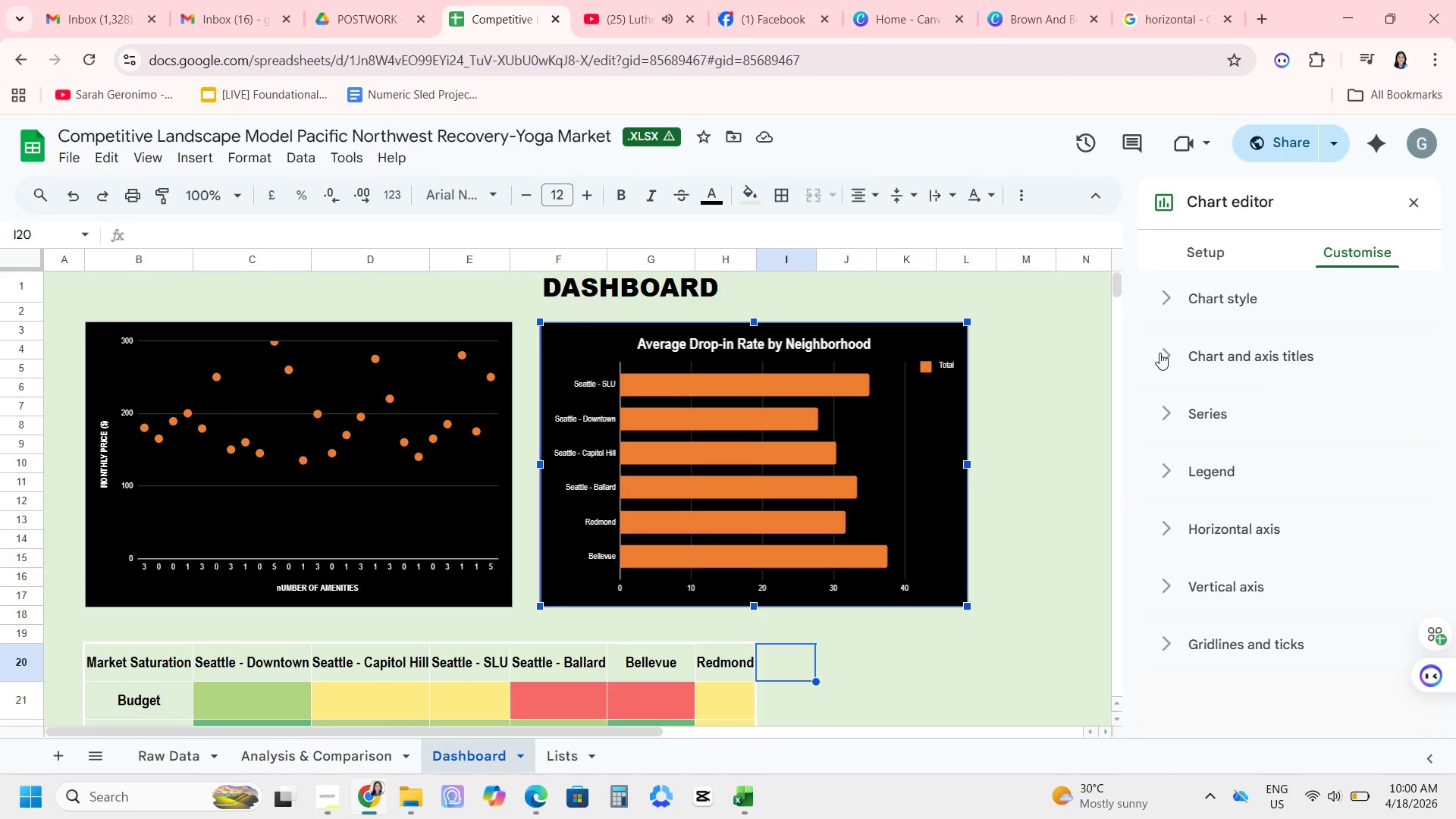 
wait(6.83)
 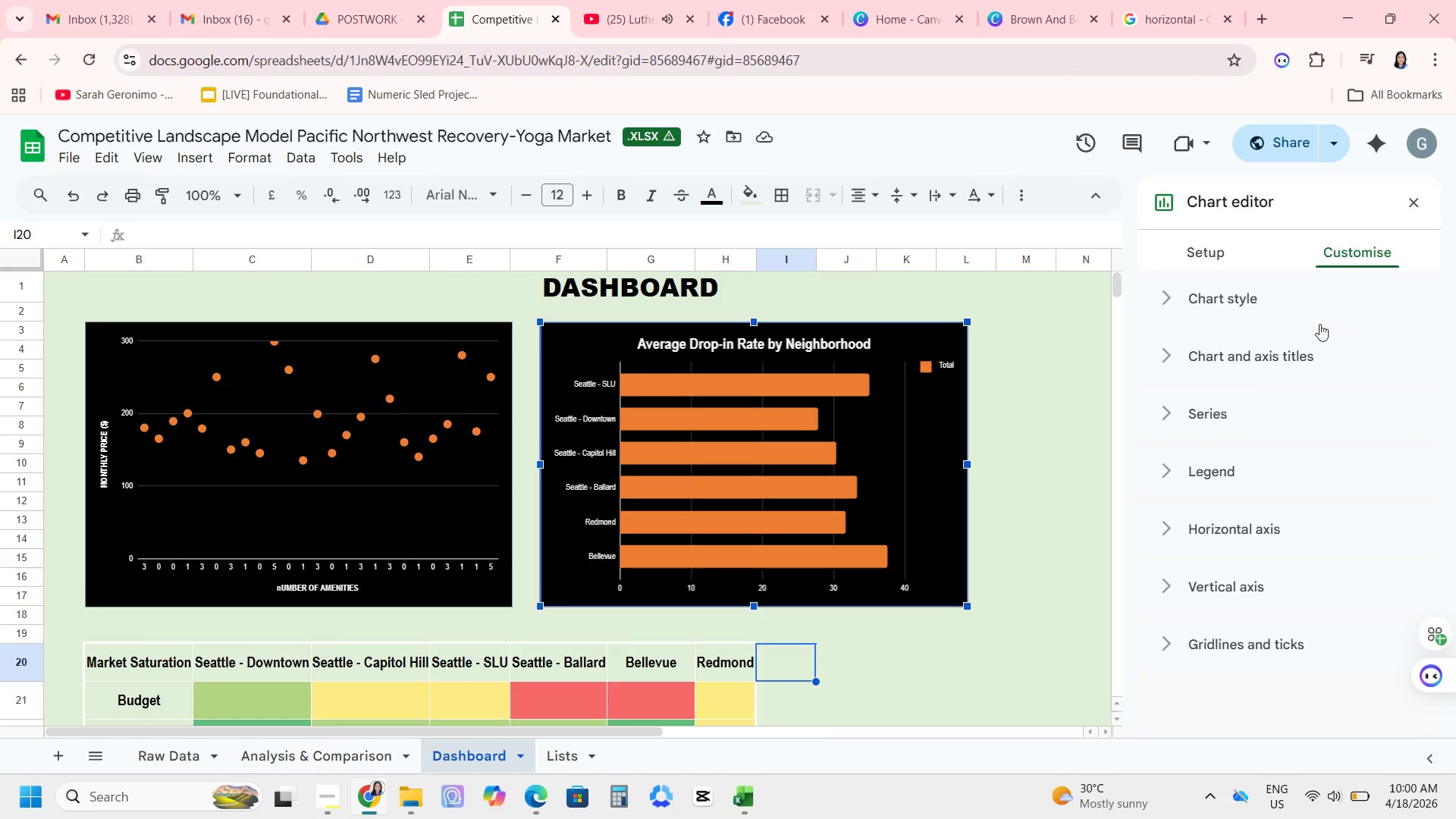 
left_click([1159, 353])
 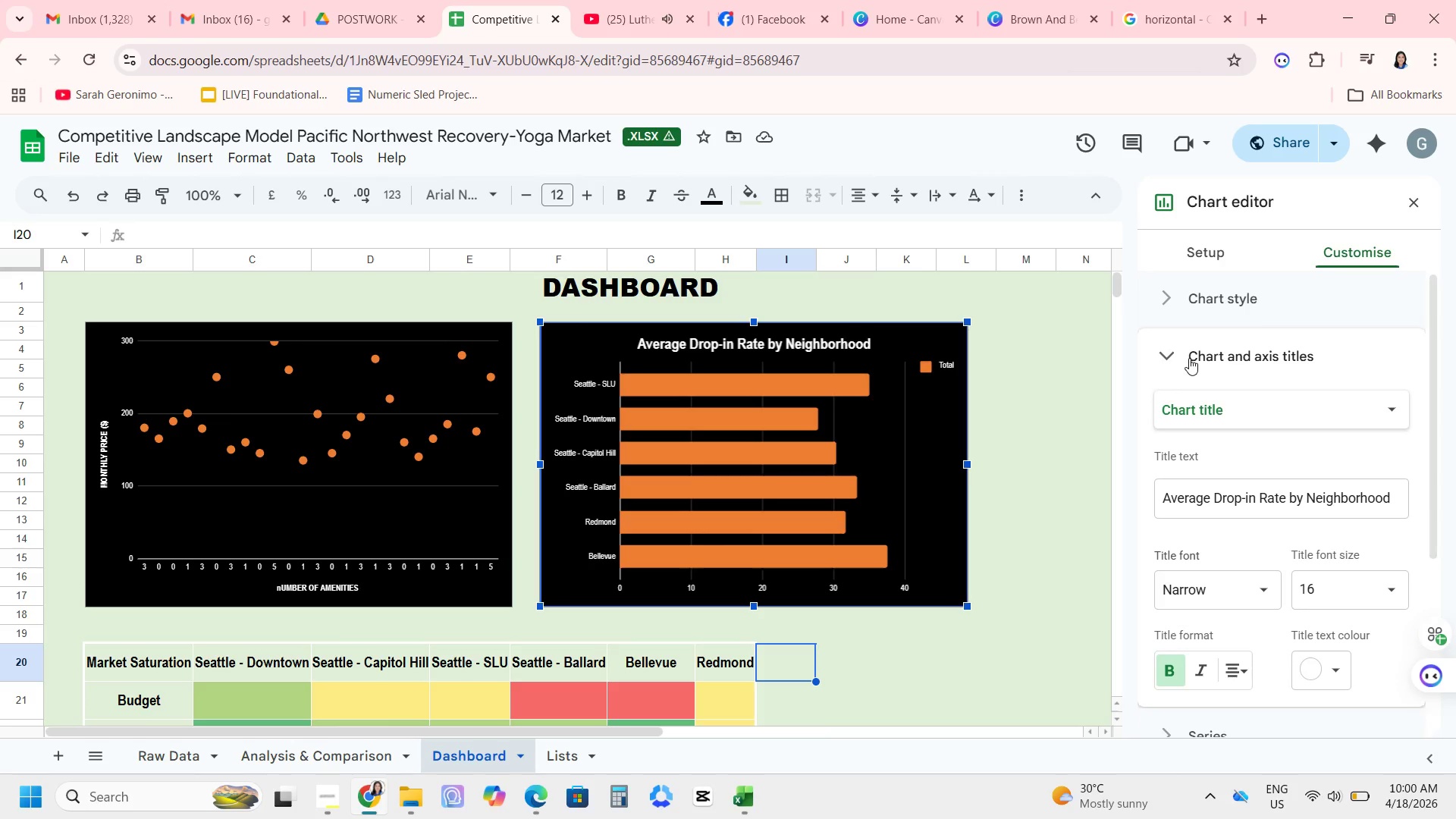 
scroll: coordinate [1194, 370], scroll_direction: down, amount: 7.0
 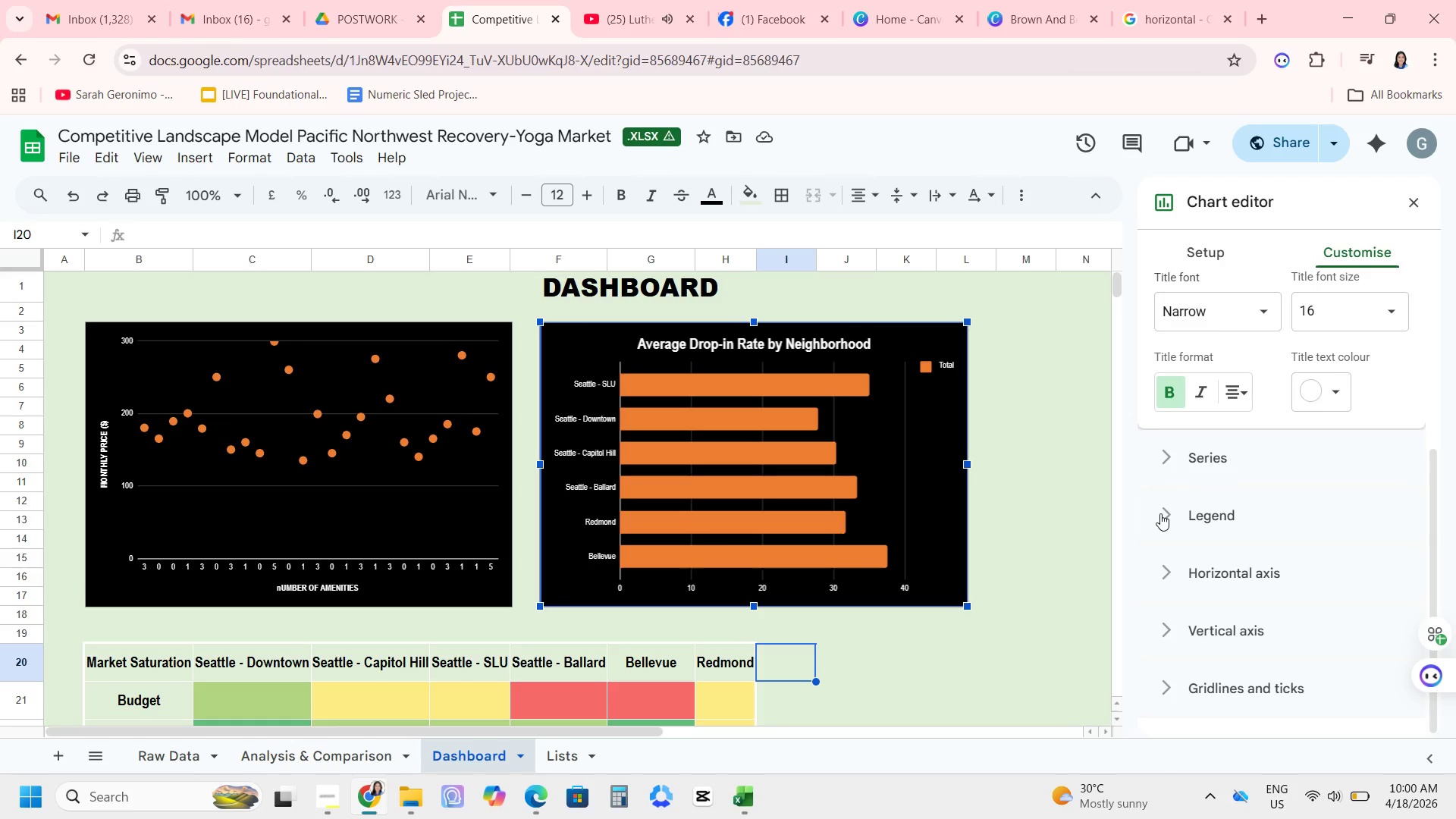 
left_click([1160, 513])
 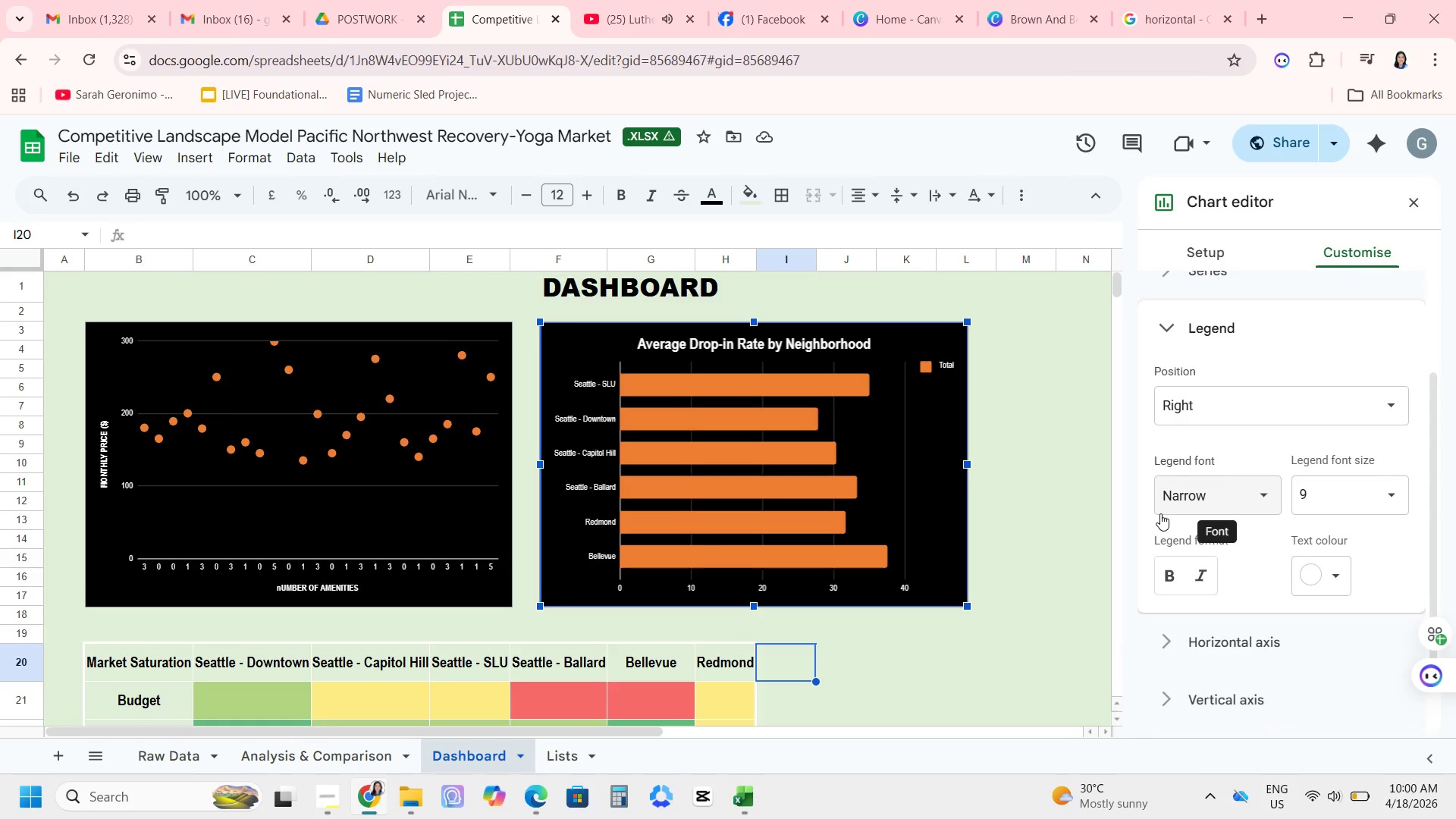 
scroll: coordinate [1160, 516], scroll_direction: down, amount: 3.0
 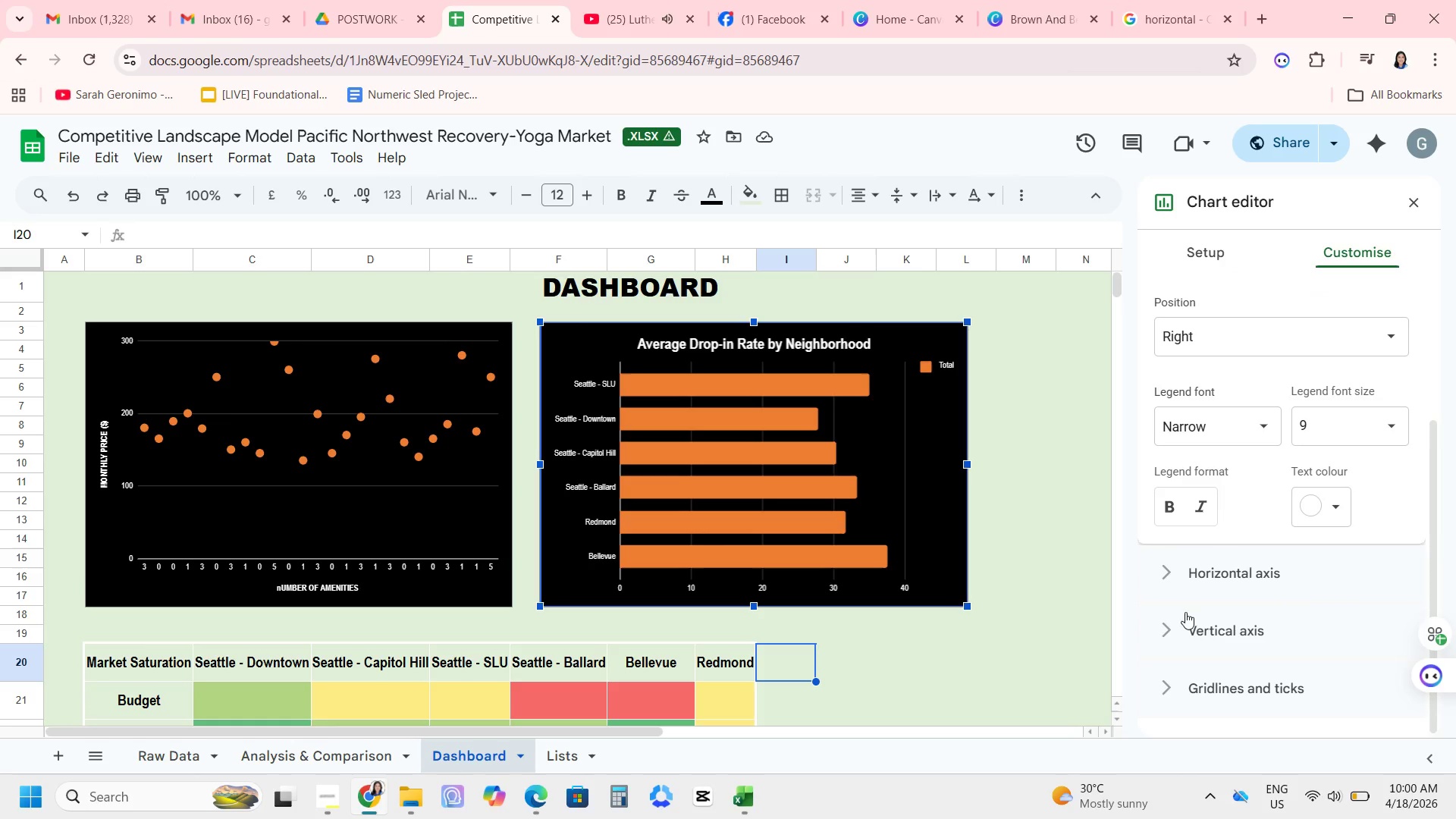 
left_click([1175, 612])
 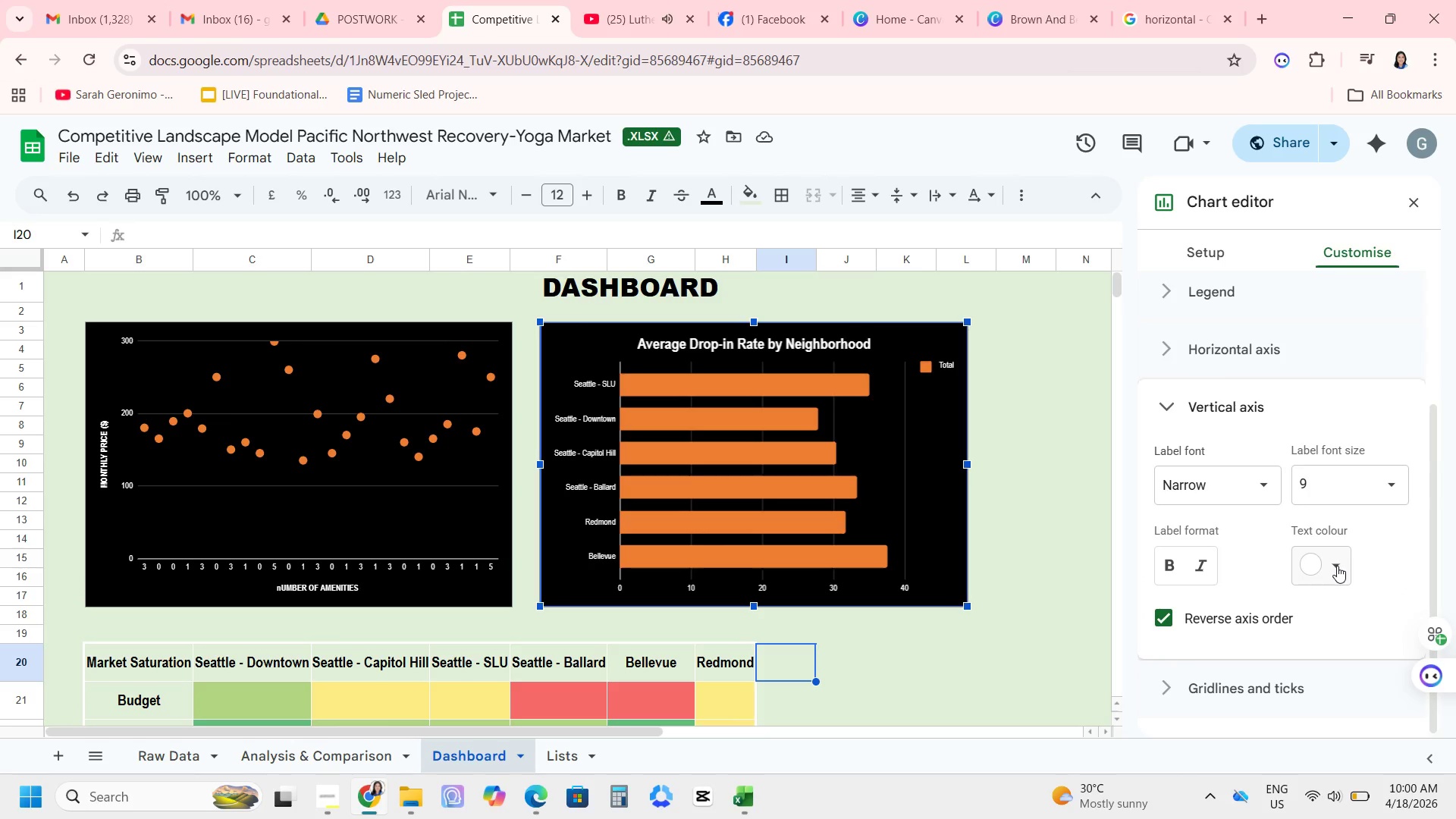 
scroll: coordinate [1221, 592], scroll_direction: down, amount: 2.0
 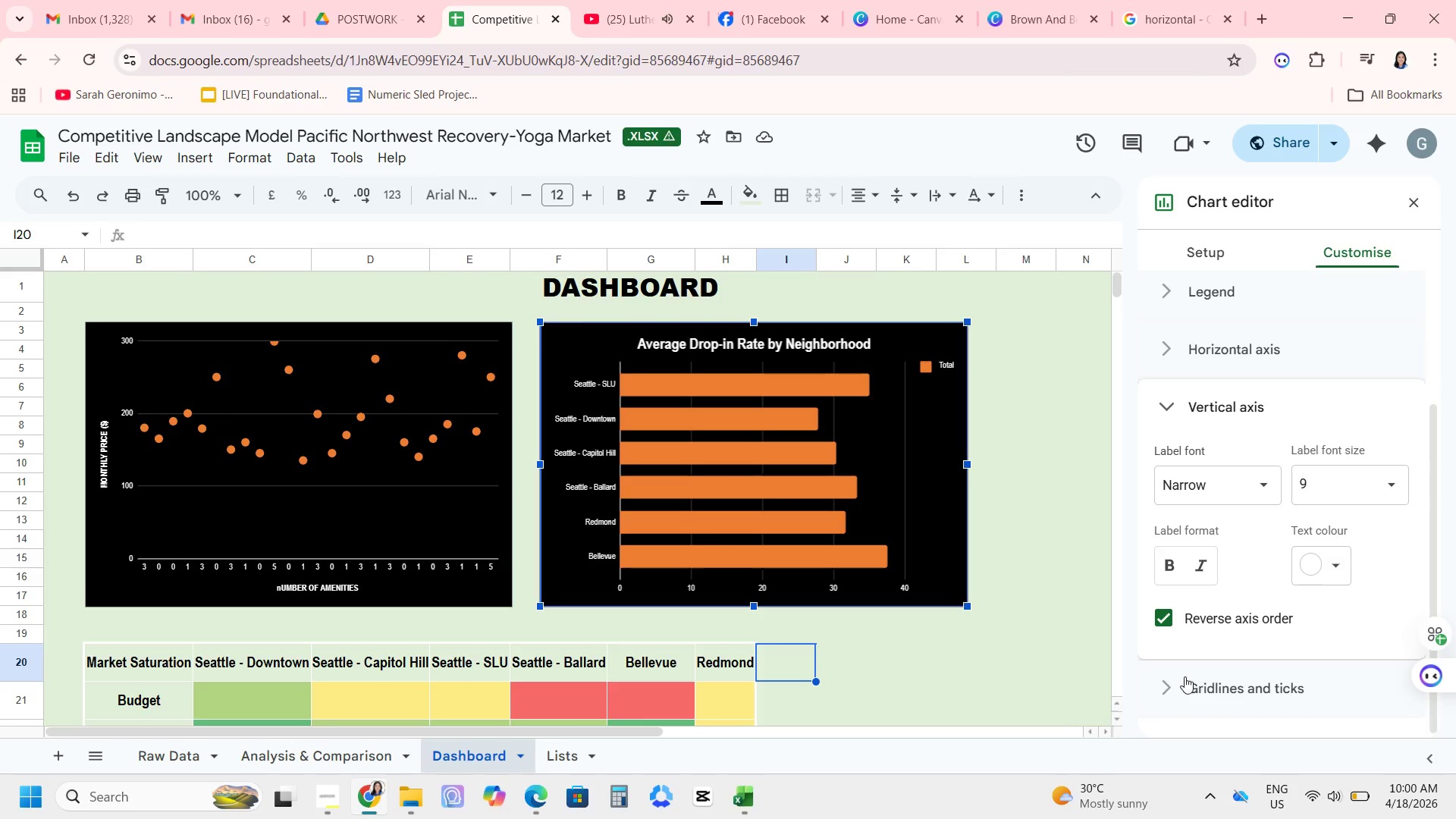 
left_click([1164, 690])
 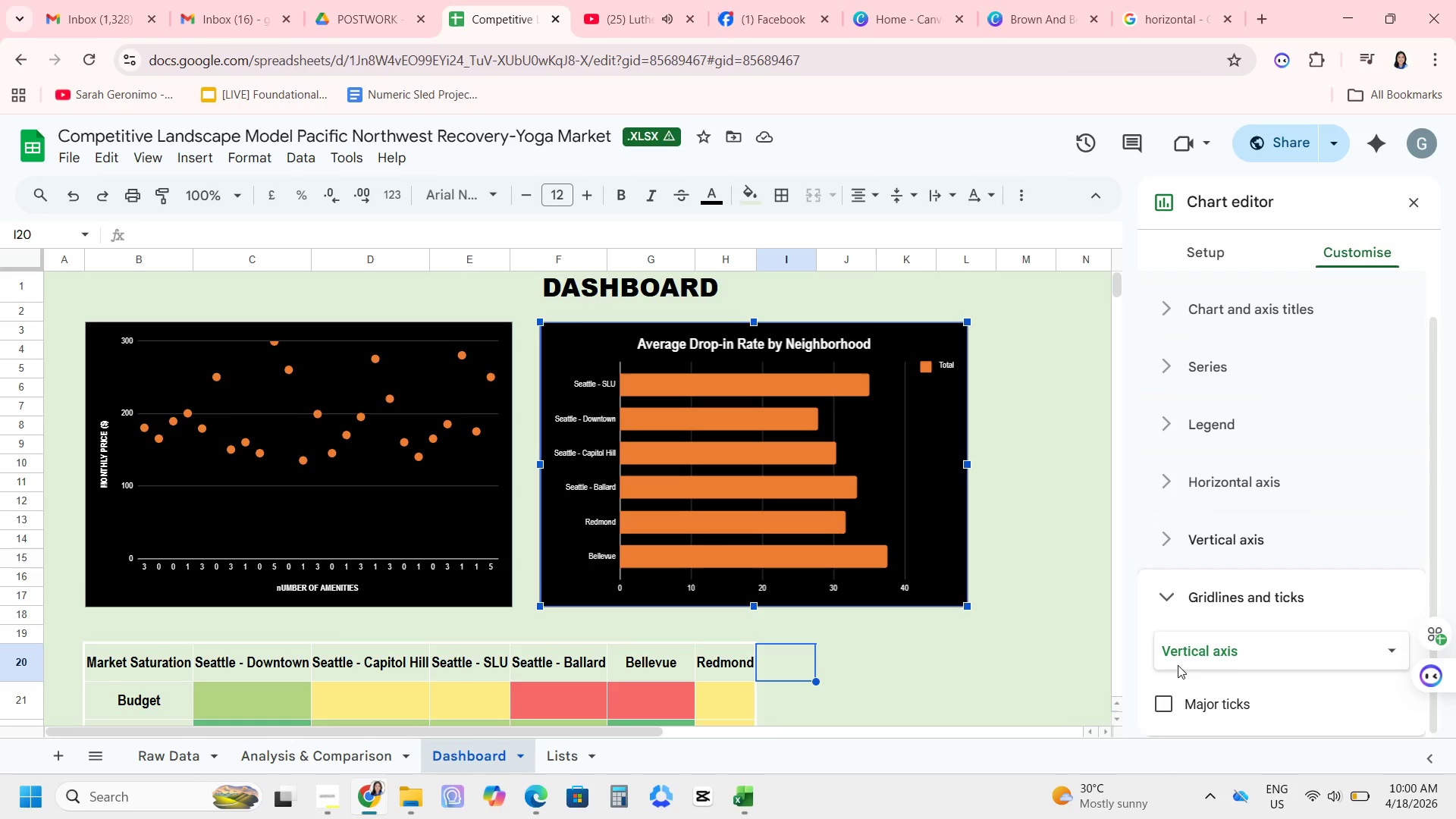 
scroll: coordinate [1198, 630], scroll_direction: down, amount: 2.0
 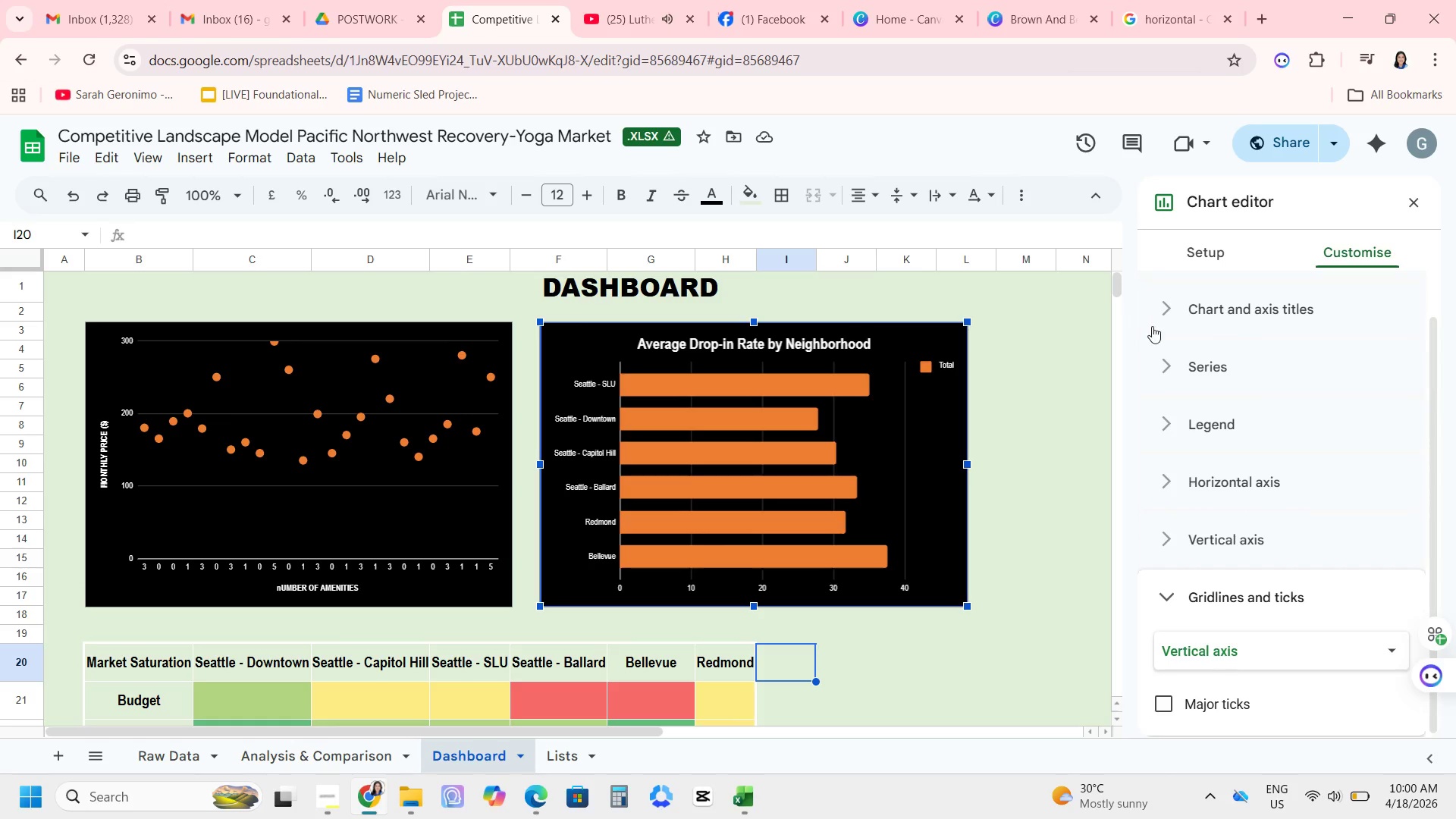 
left_click([1166, 372])
 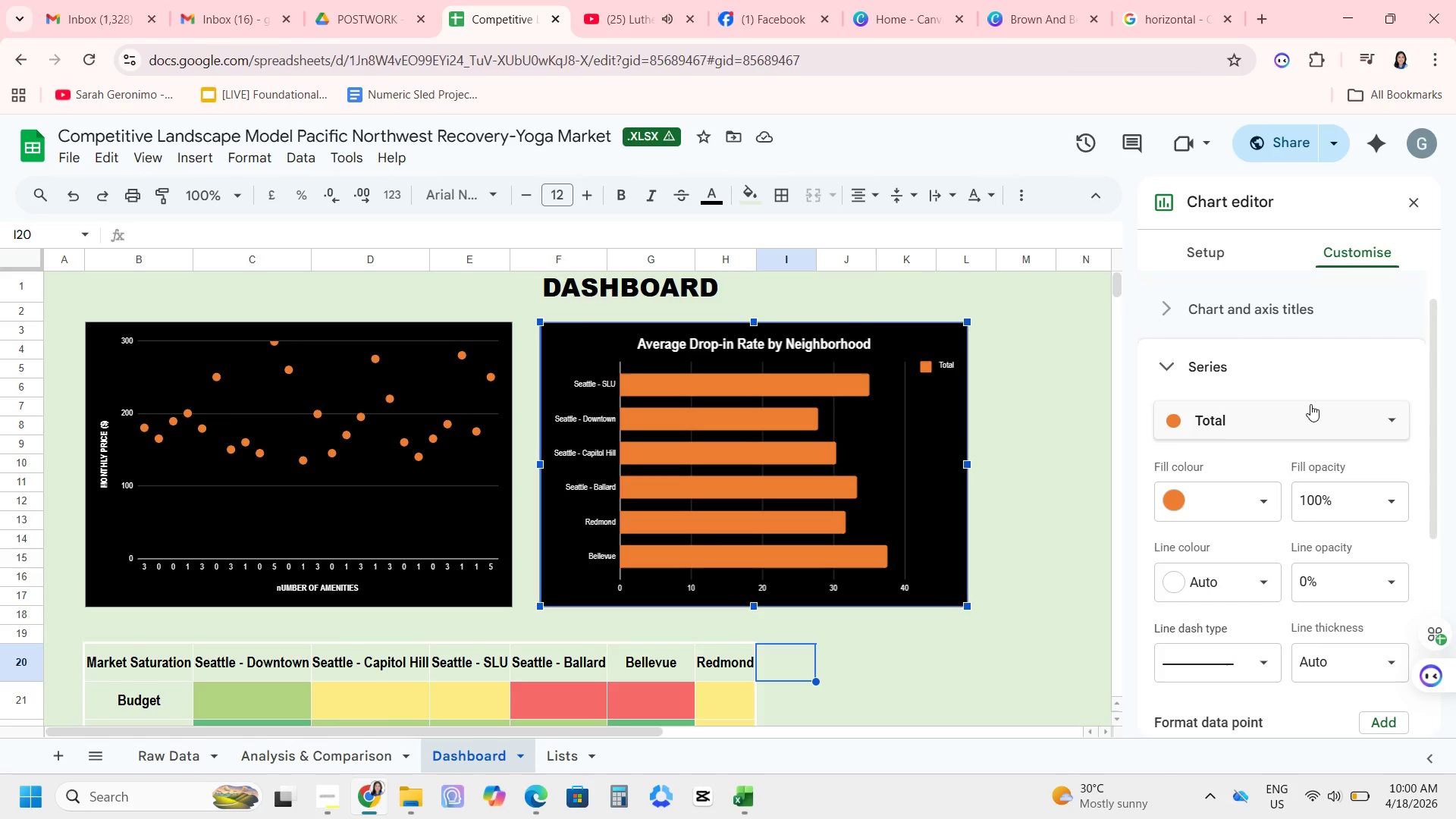 
scroll: coordinate [1313, 322], scroll_direction: down, amount: 6.0
 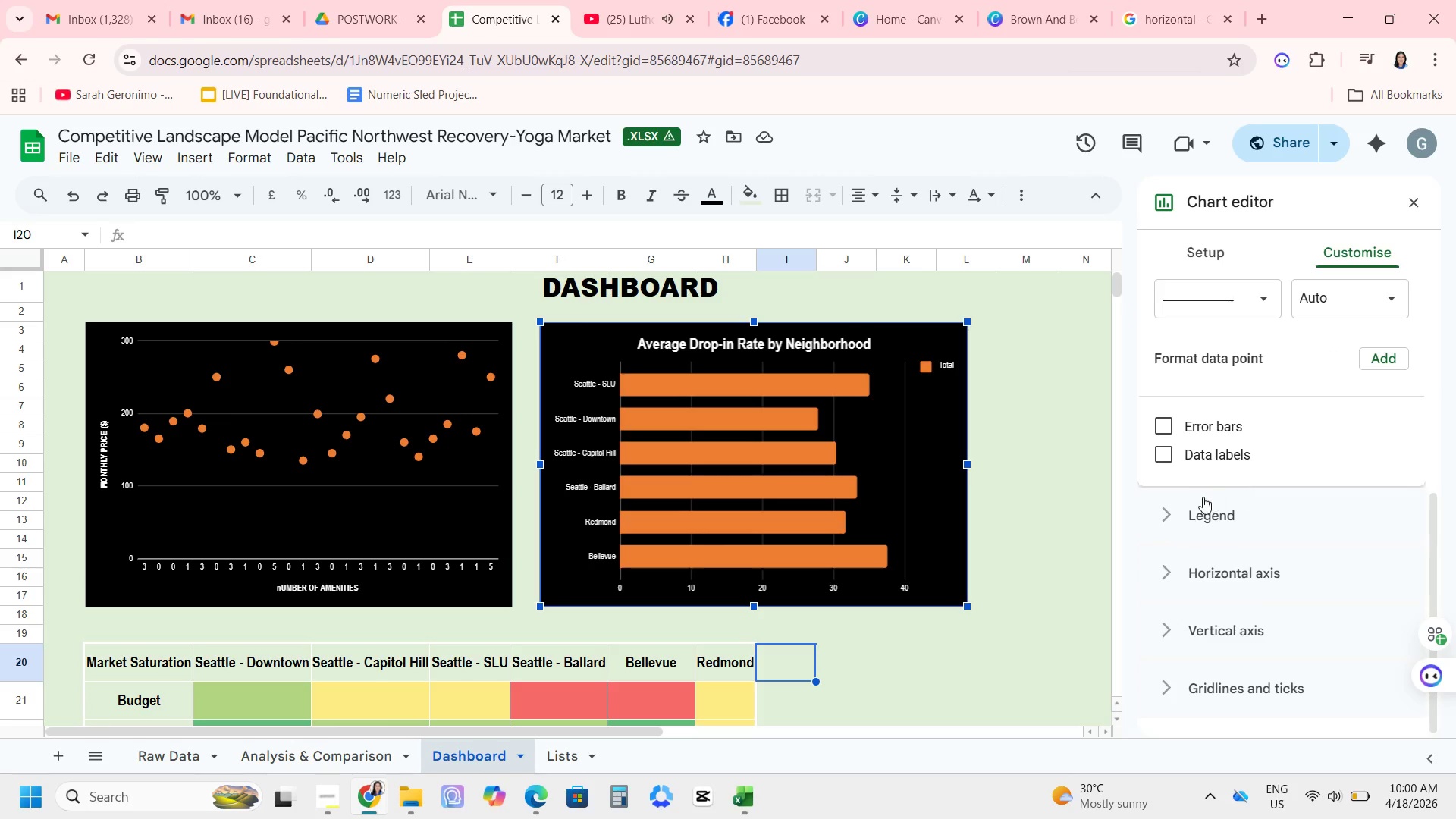 
left_click([1172, 513])
 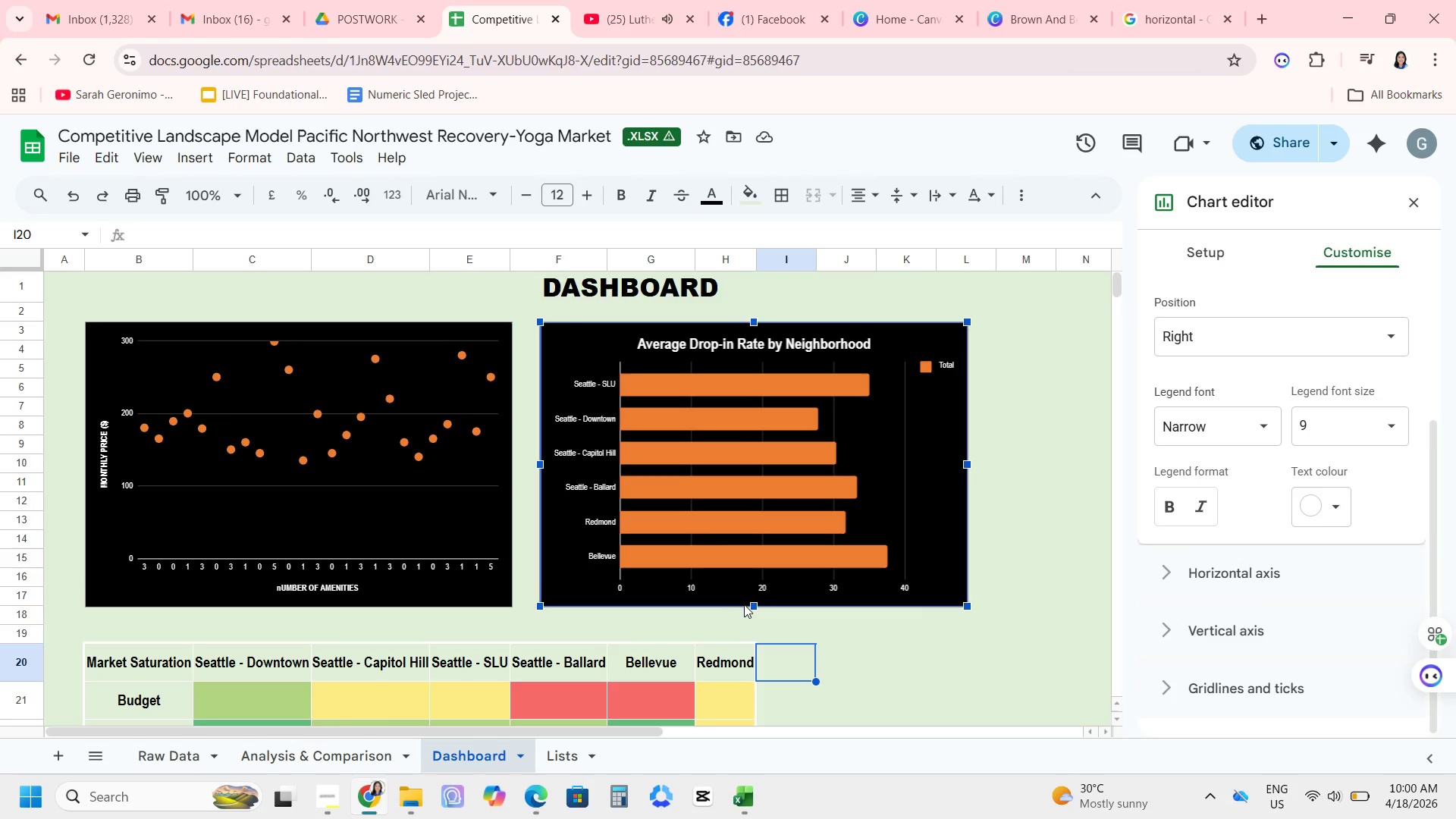 
double_click([764, 587])
 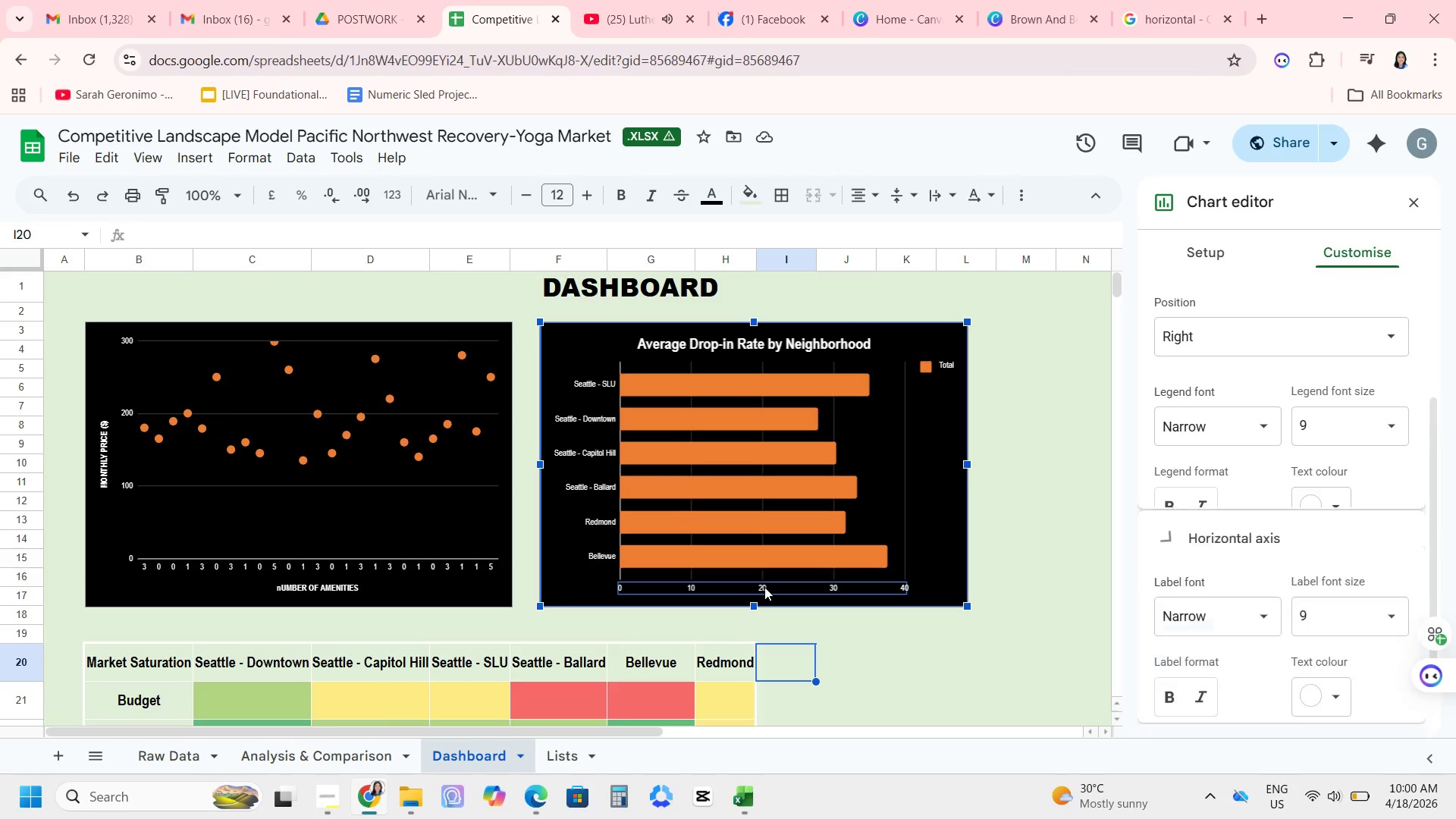 
triple_click([764, 587])
 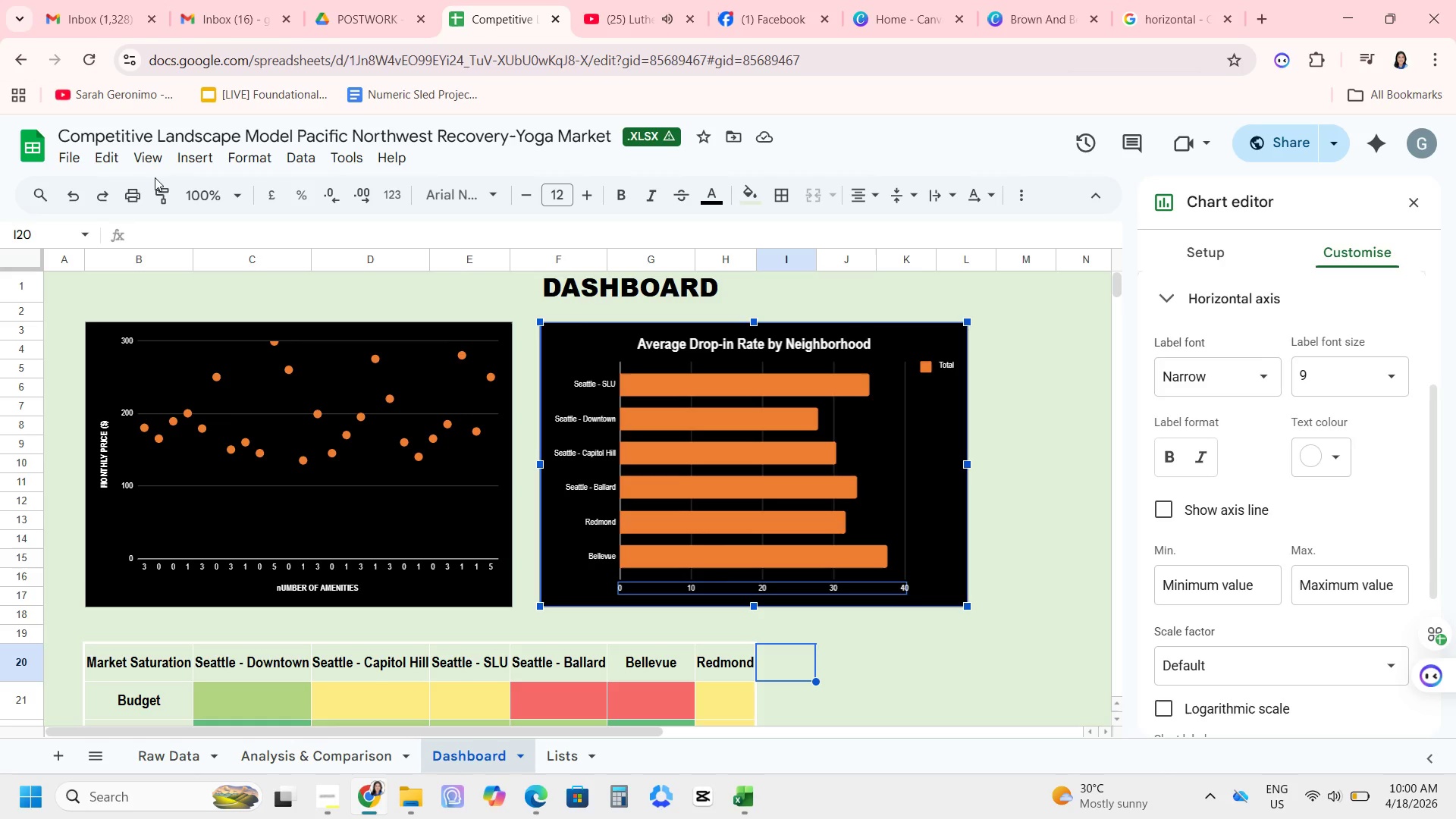 
left_click([99, 163])
 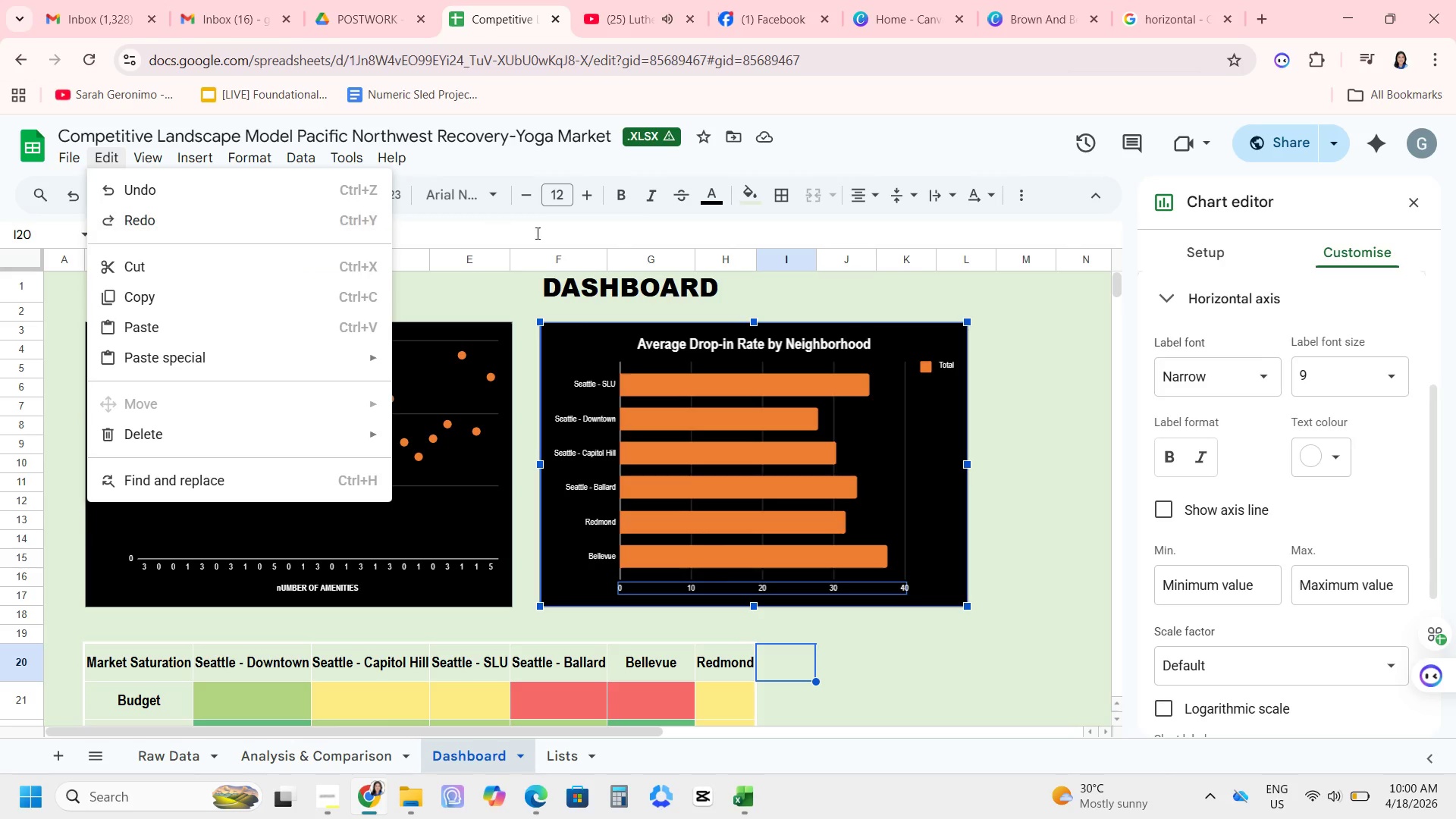 
left_click([546, 234])
 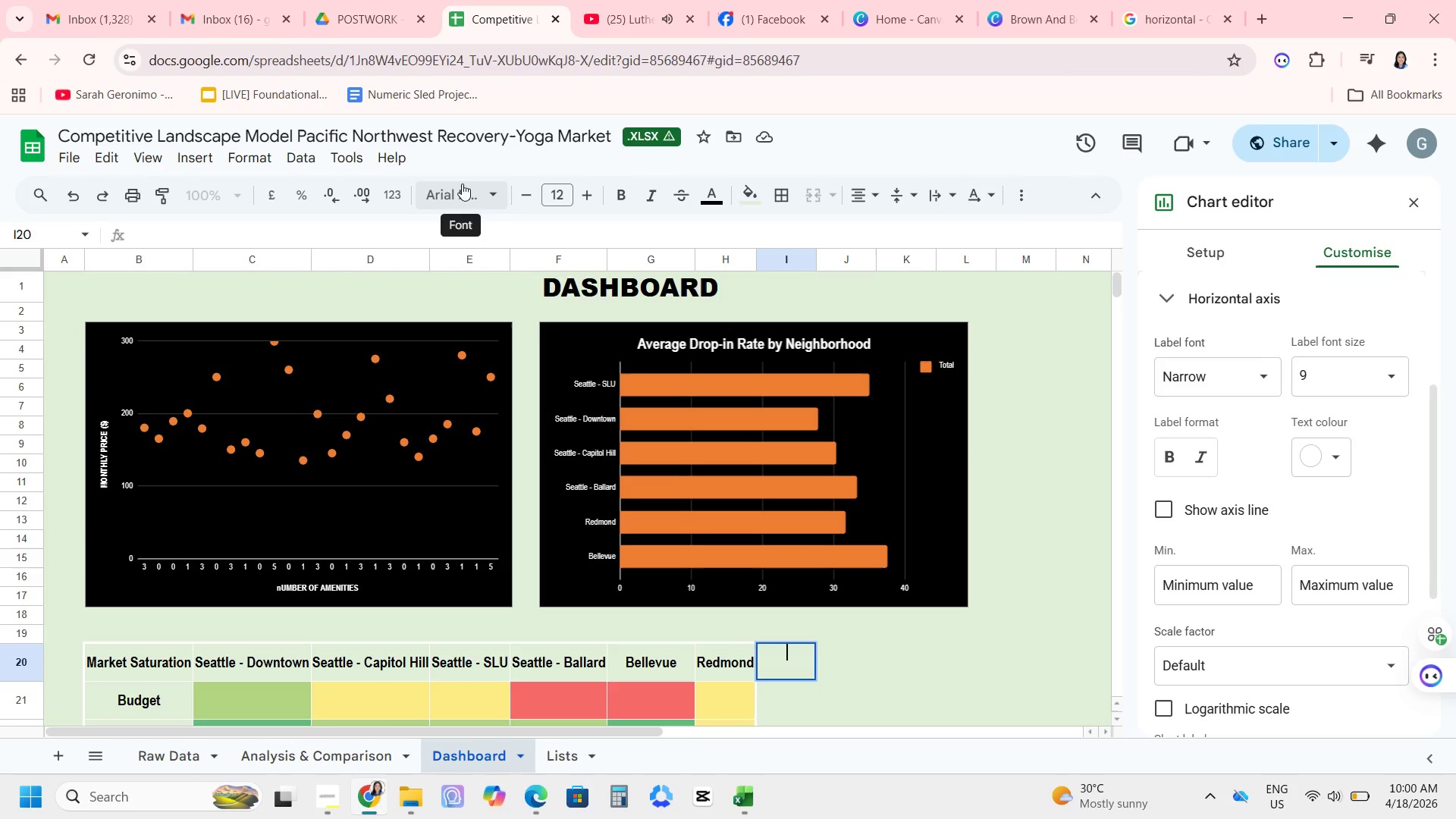 
wait(8.59)
 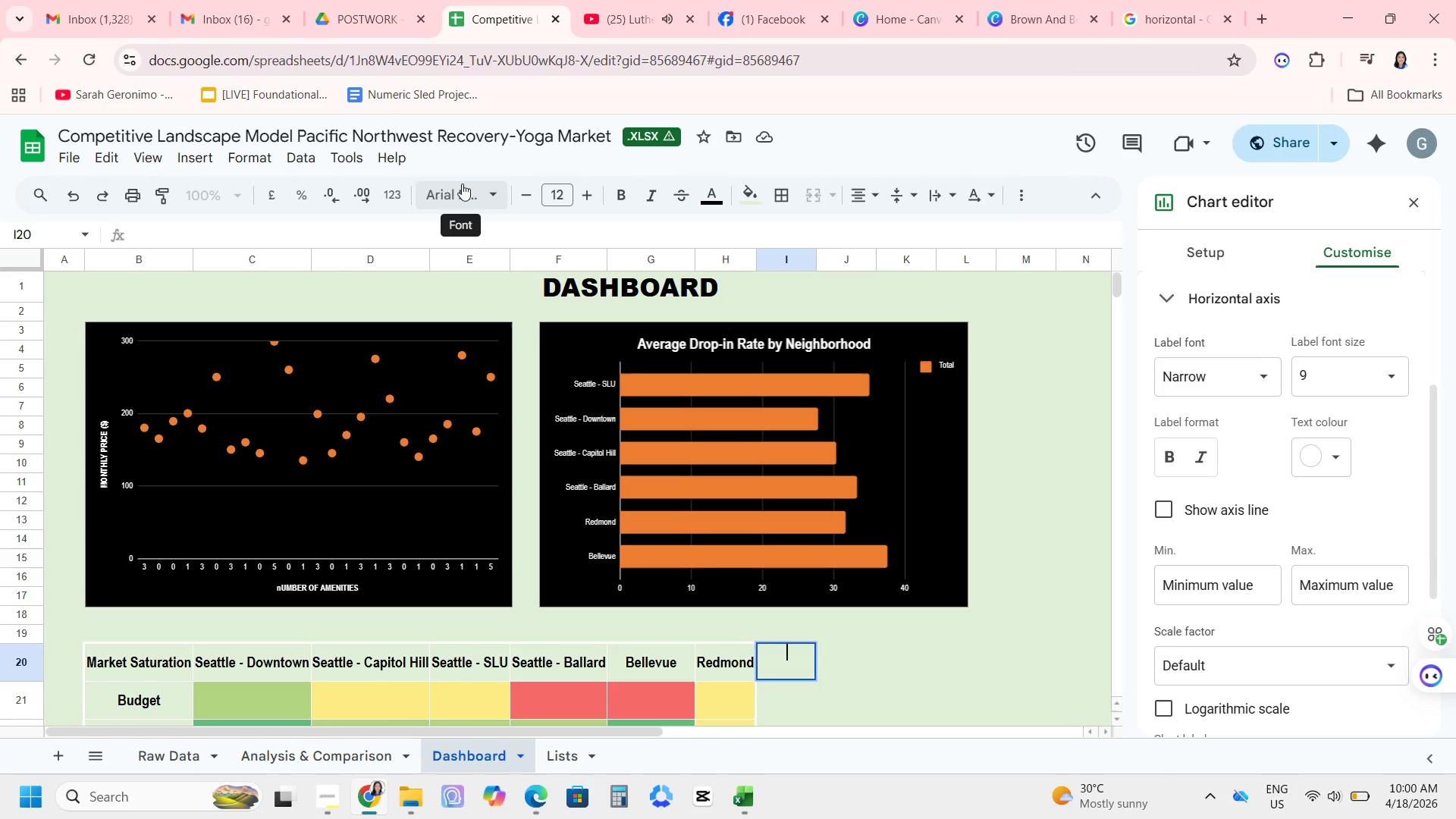 
left_click([1426, 205])
 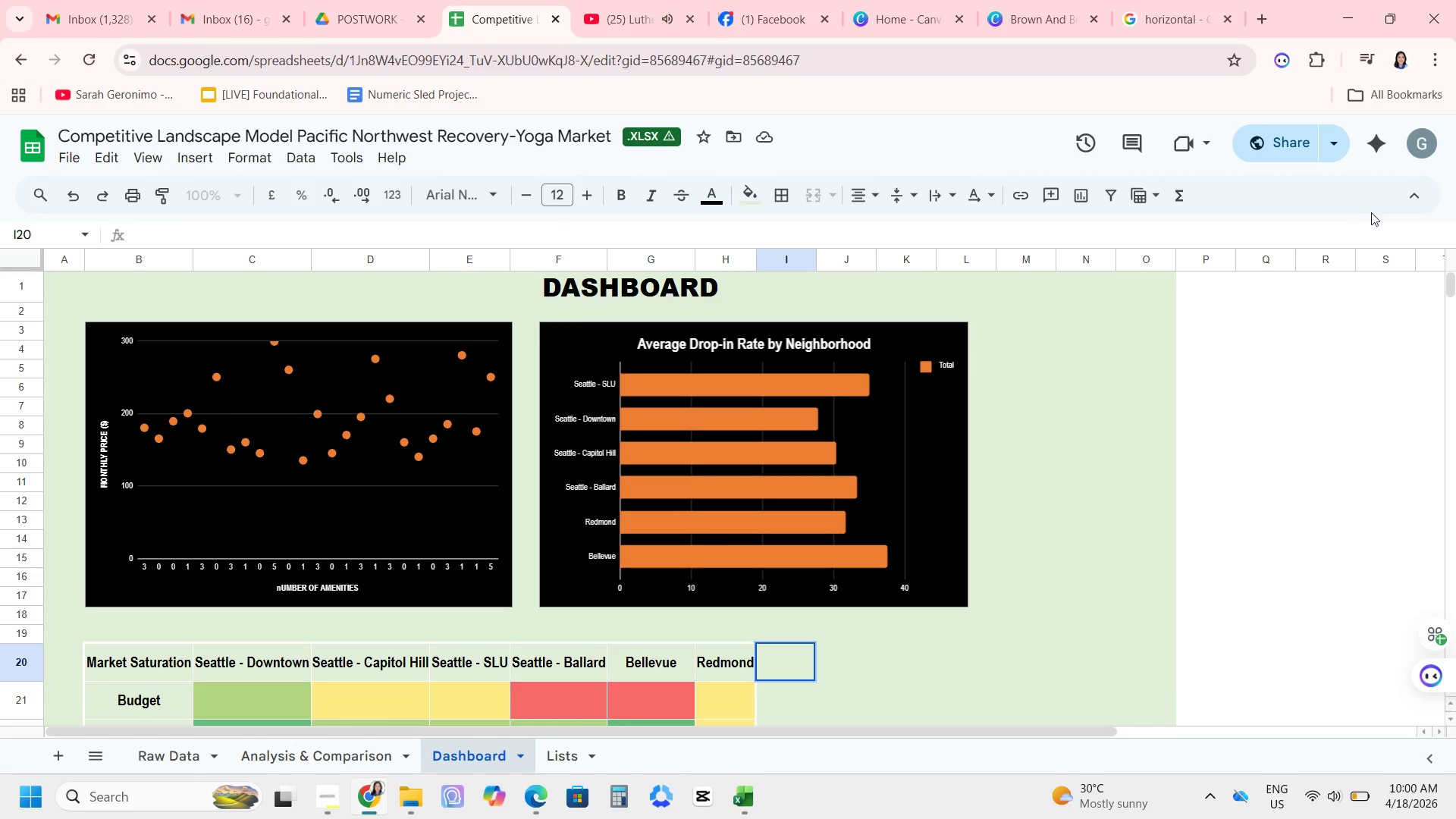 
left_click([1413, 201])
 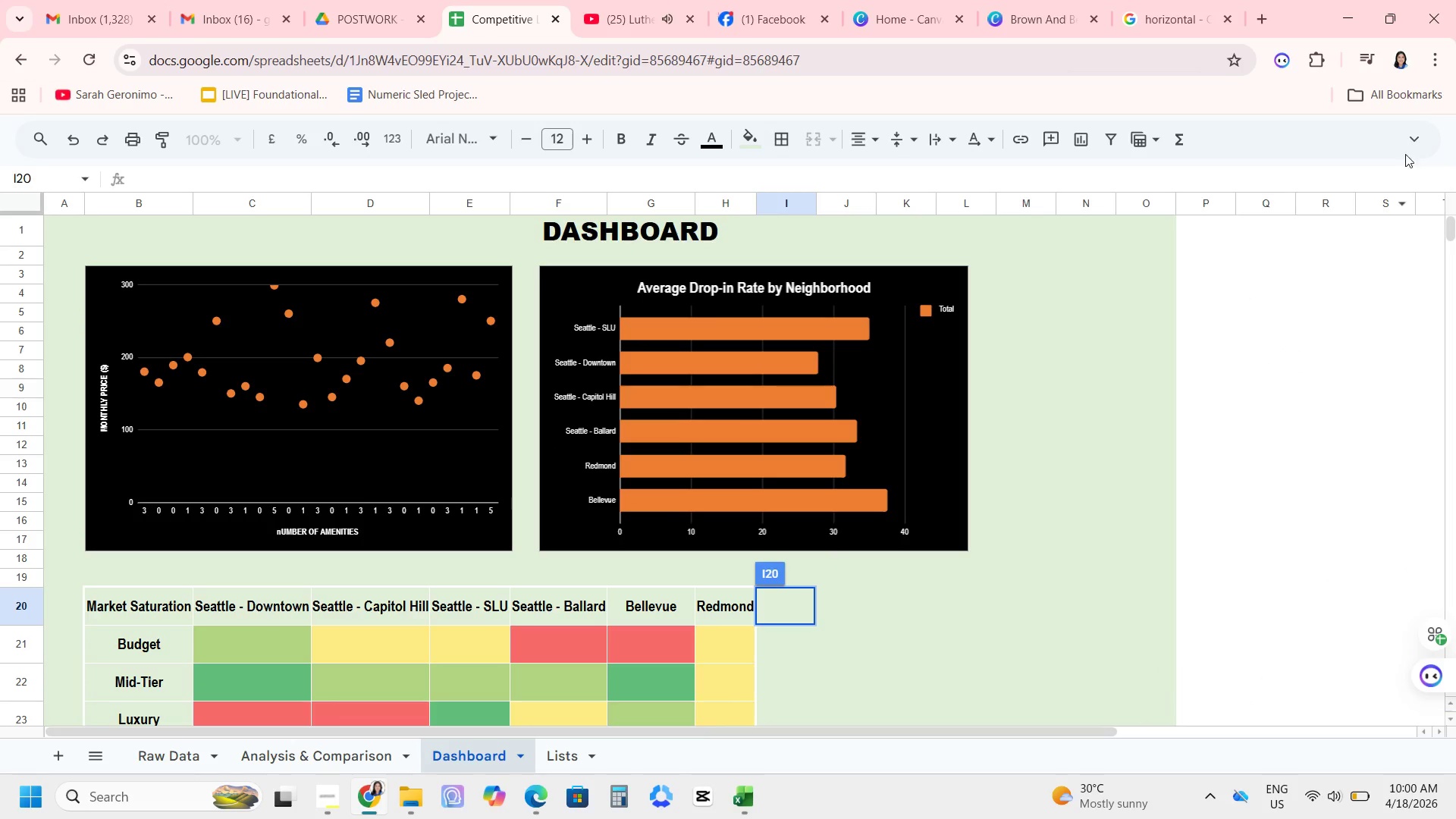 
left_click([1407, 149])
 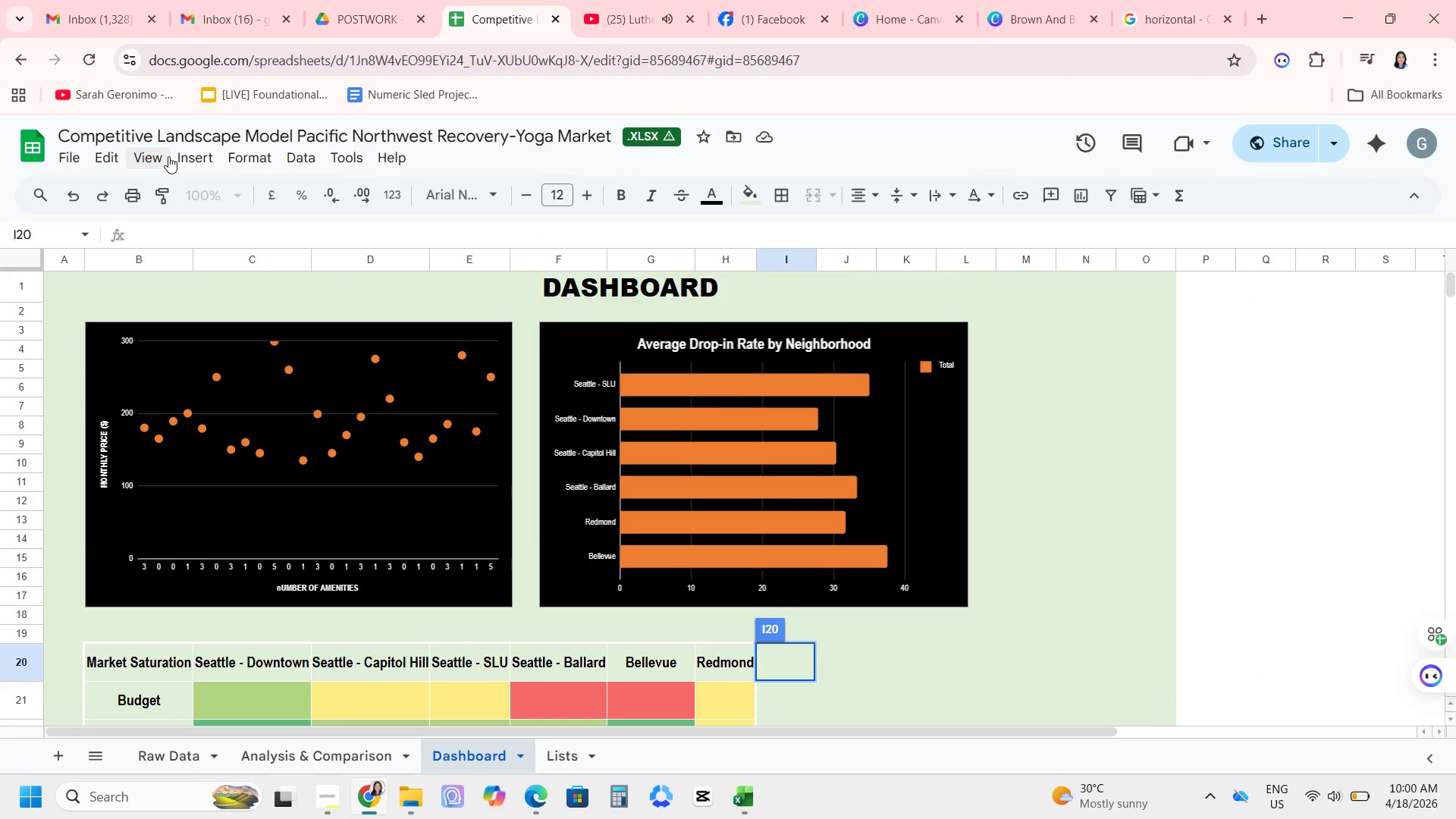 
left_click([144, 155])
 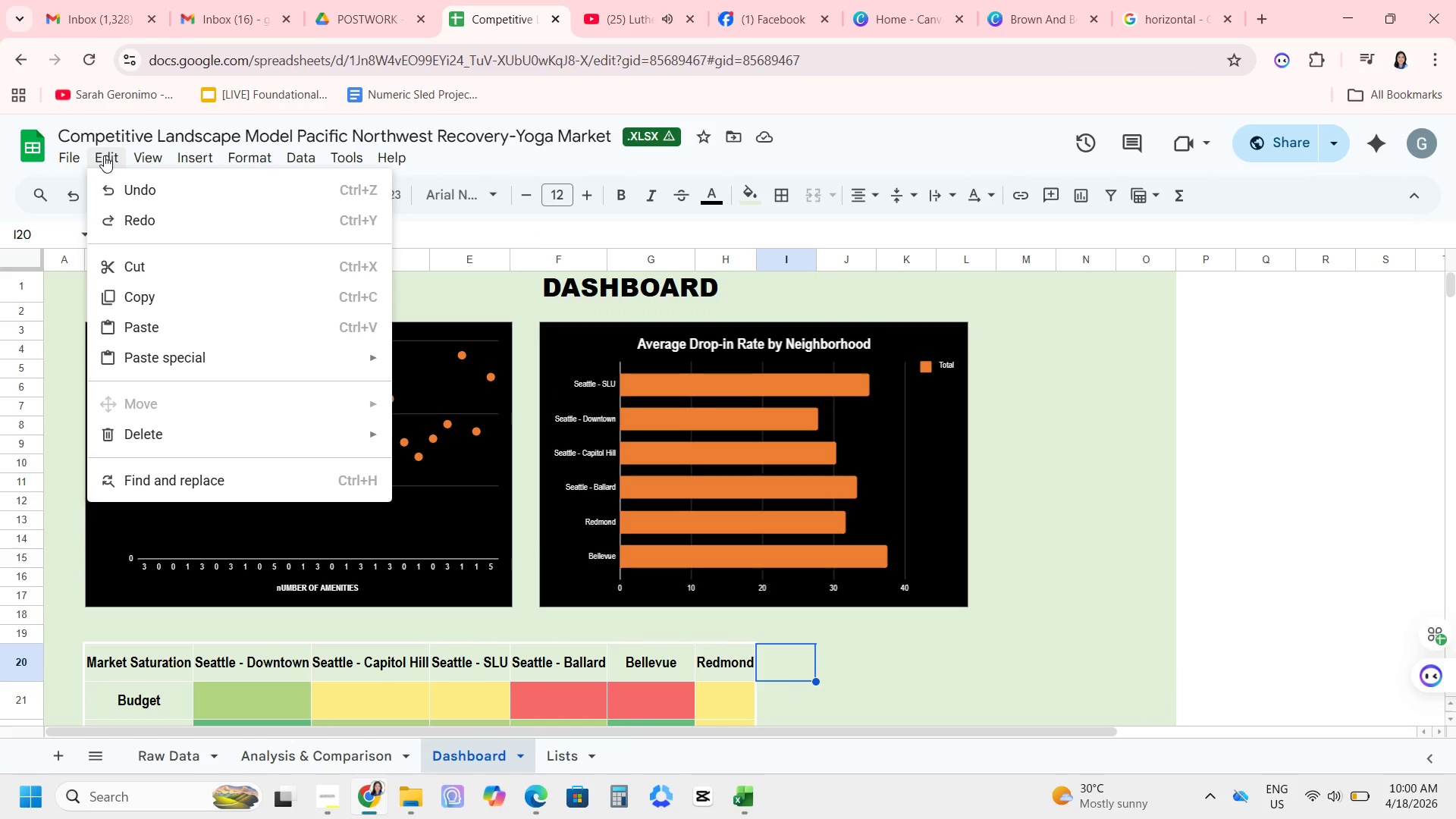 
left_click([104, 155])
 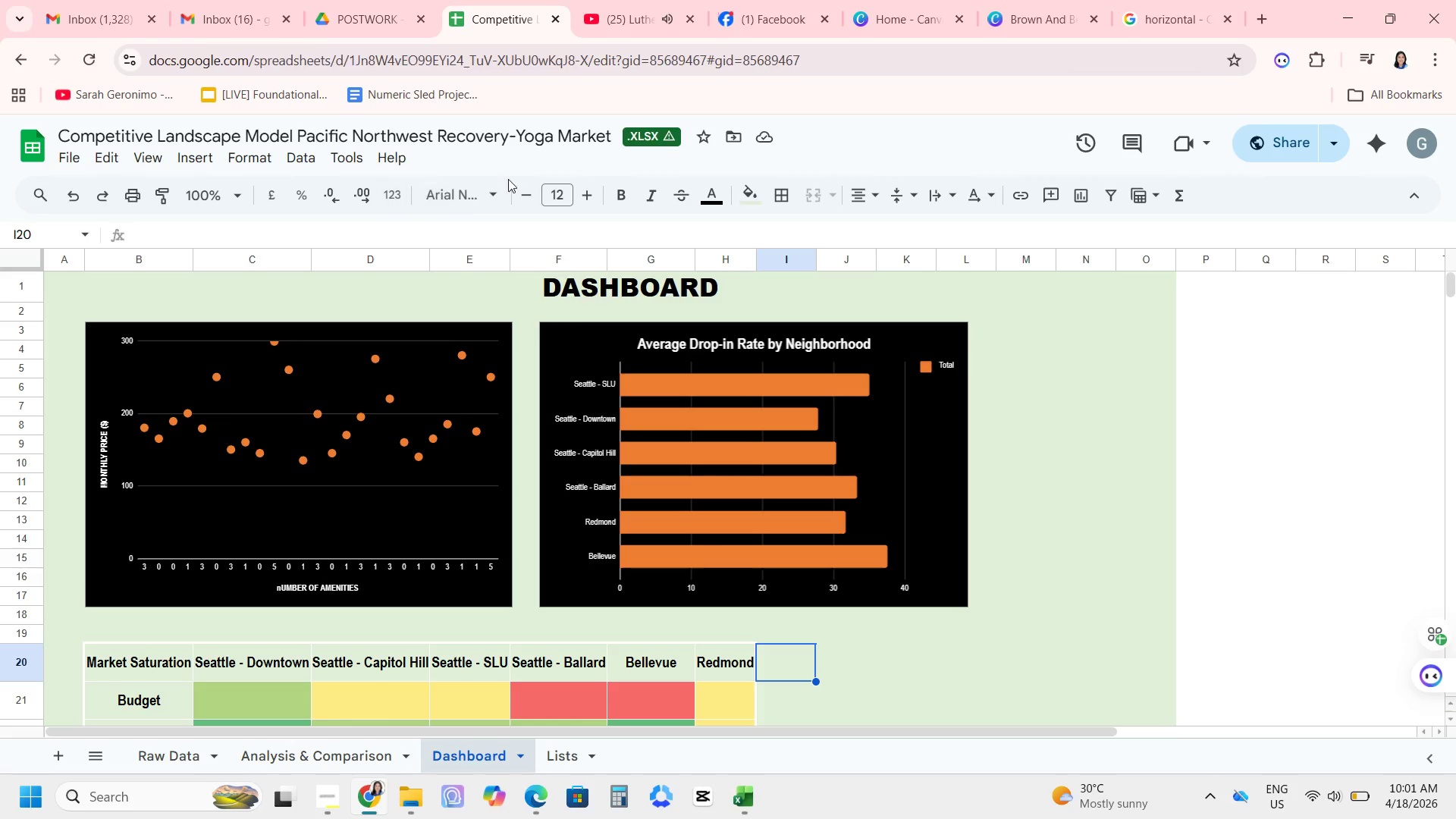 
mouse_move([481, 190])
 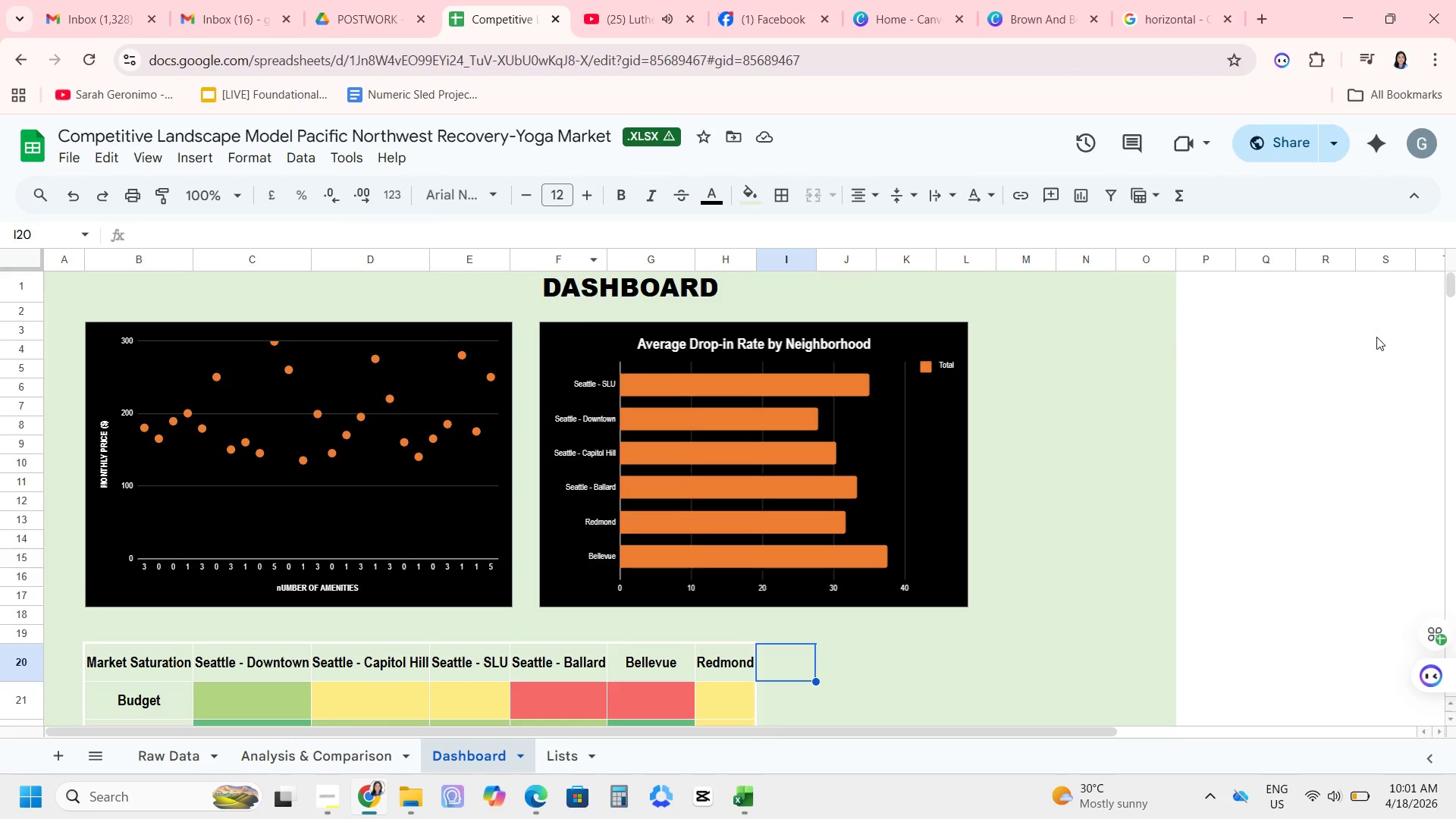 
left_click([1320, 419])
 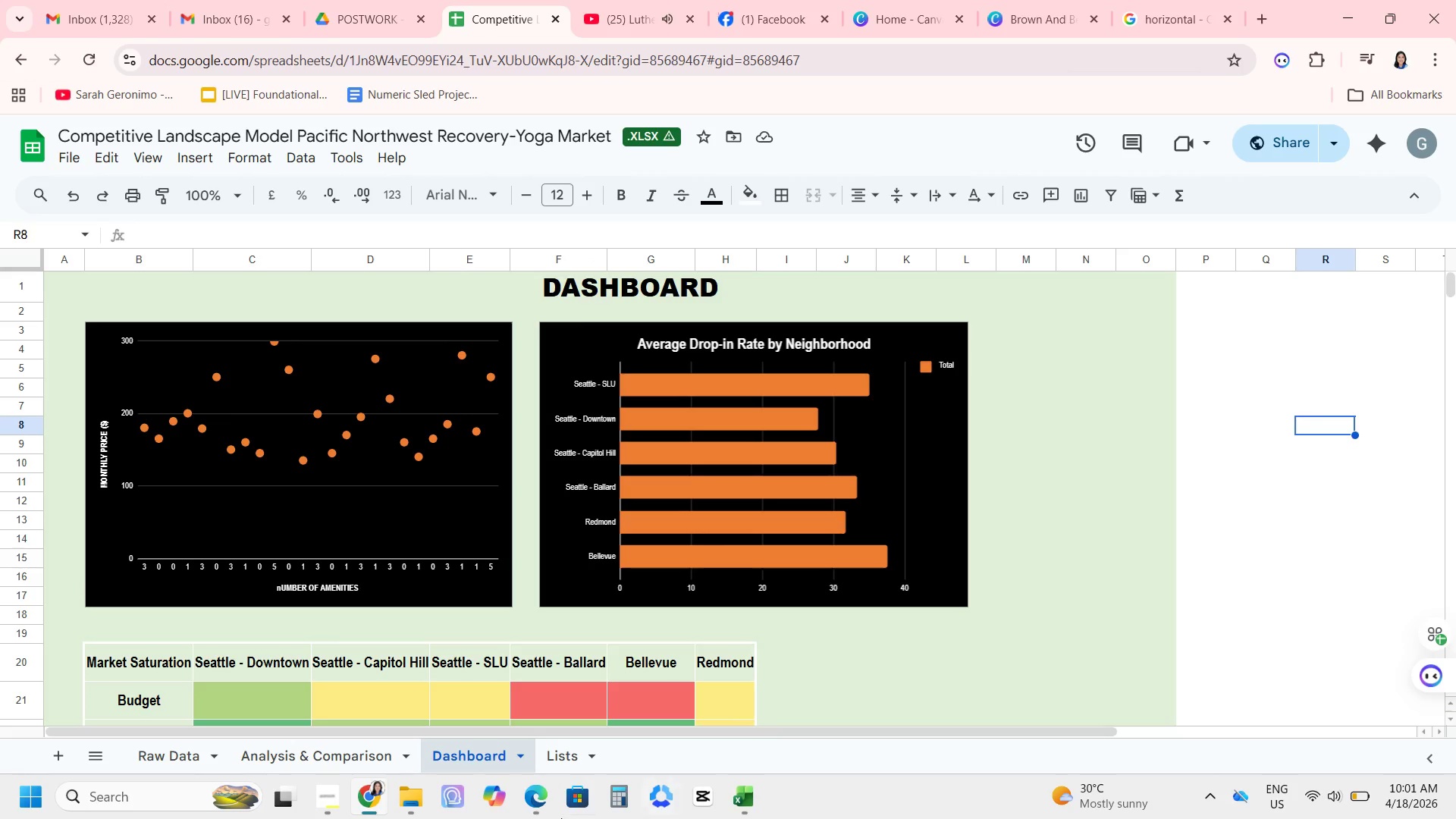 
left_click([582, 759])
 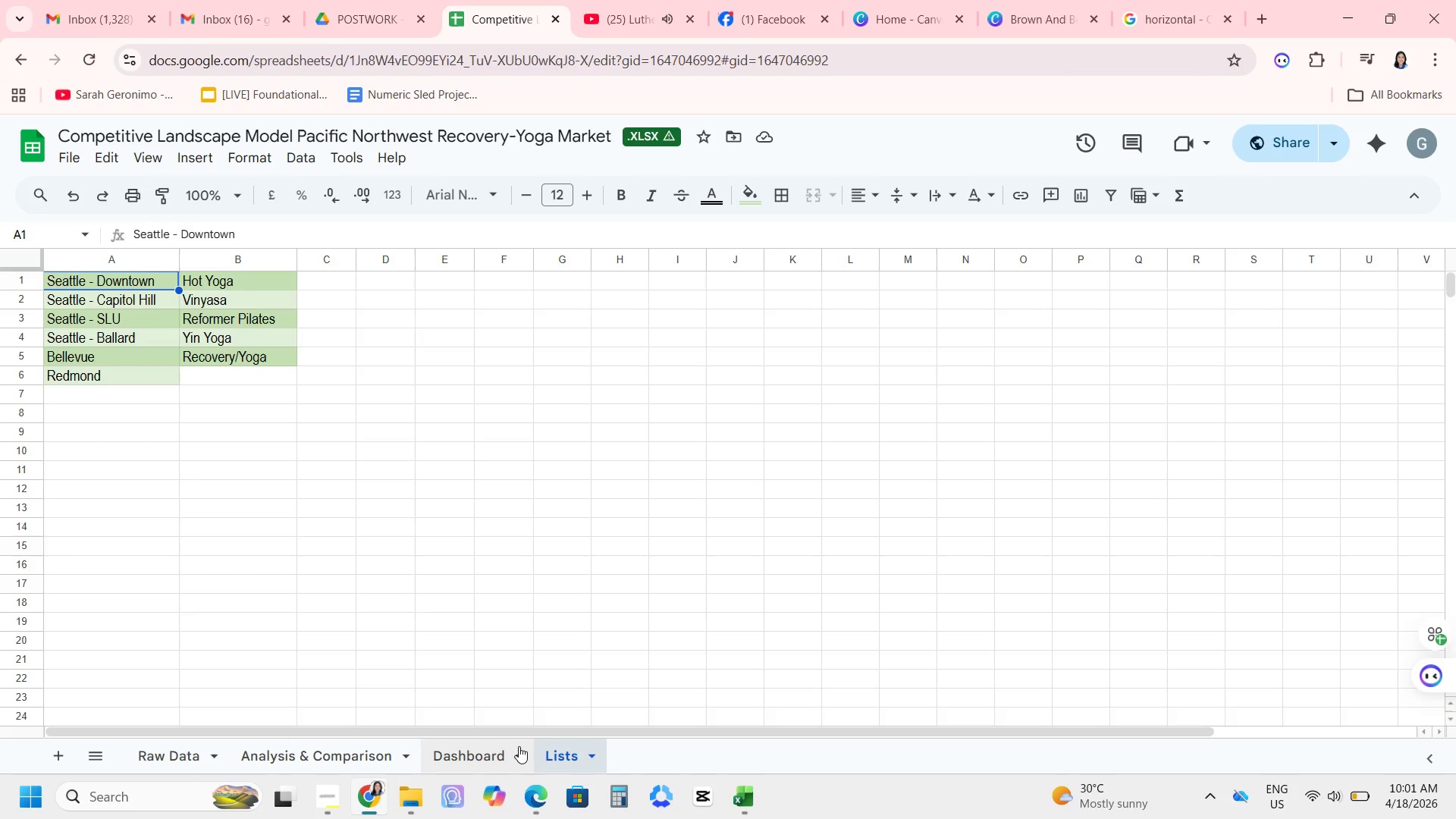 
left_click([500, 742])
 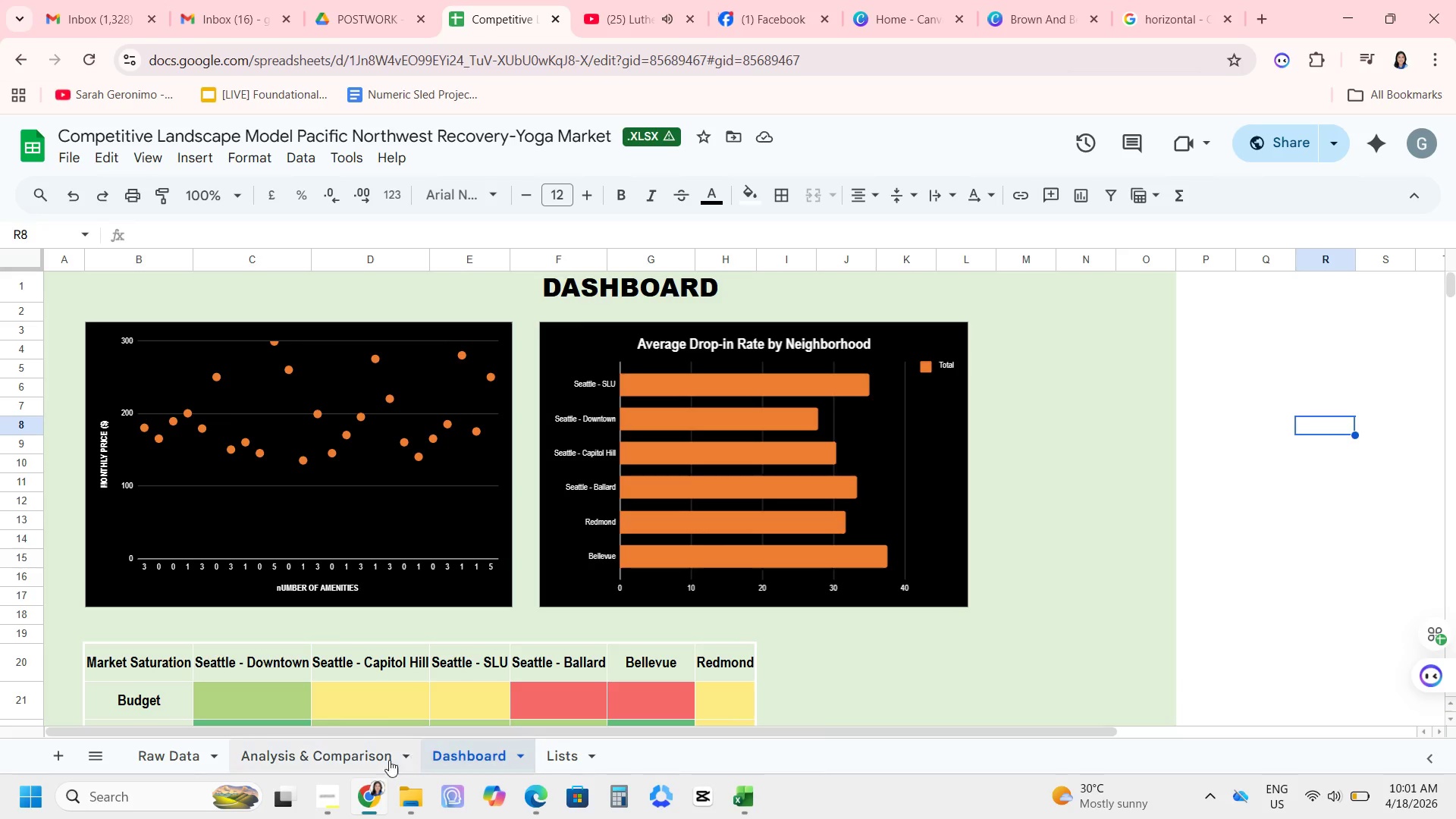 
left_click([372, 761])
 